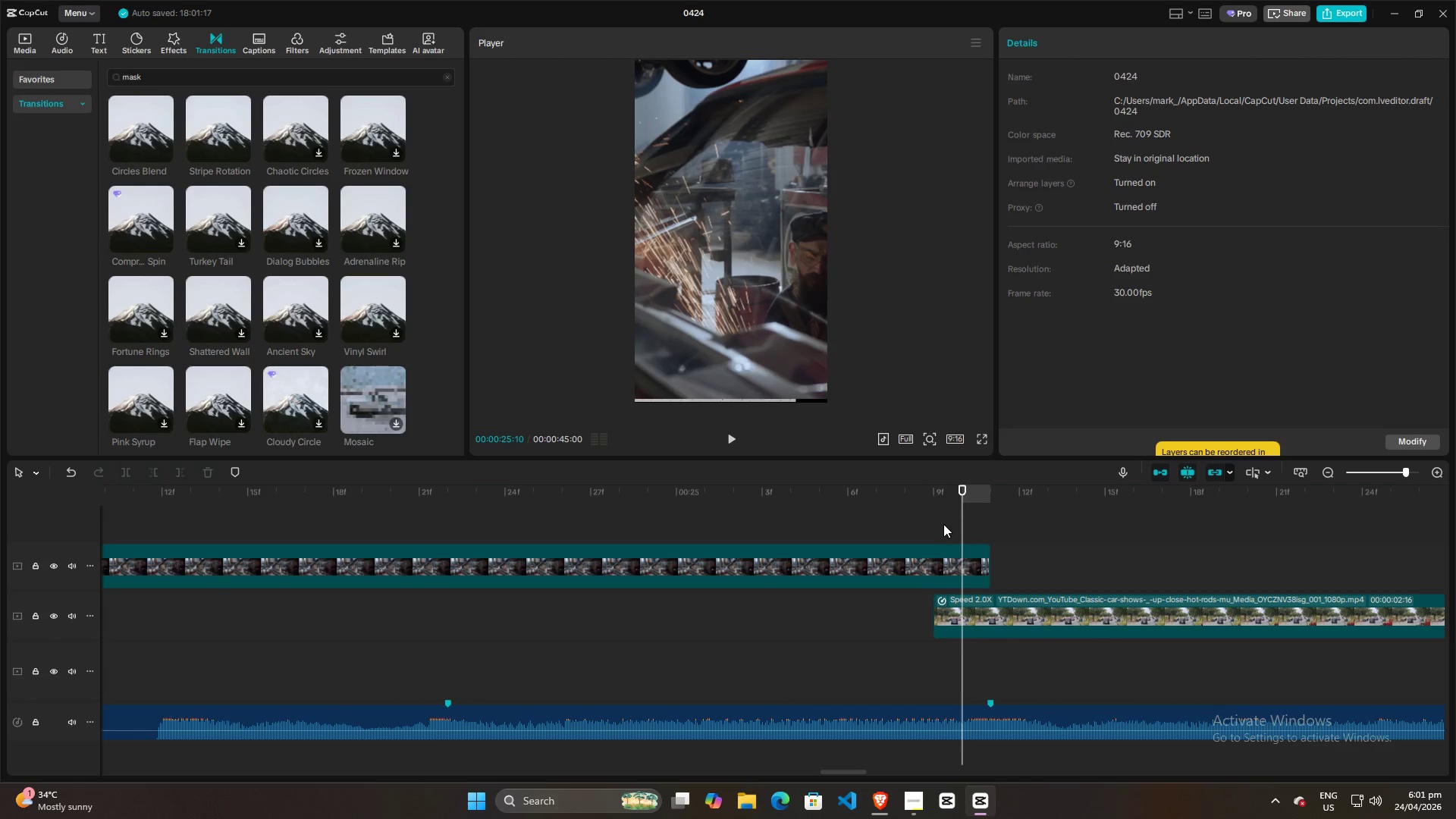 
left_click([941, 525])
 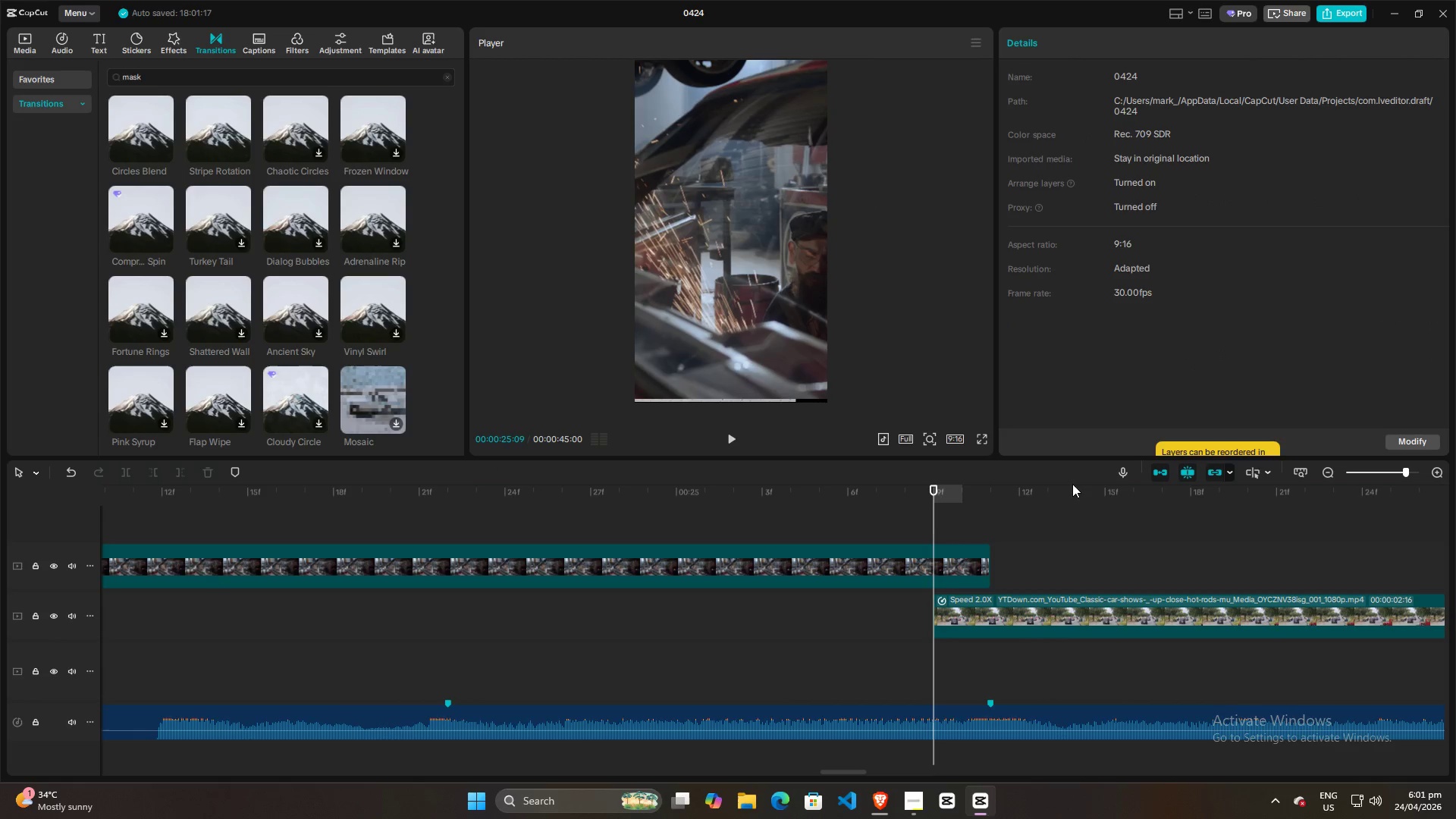 
left_click([909, 573])
 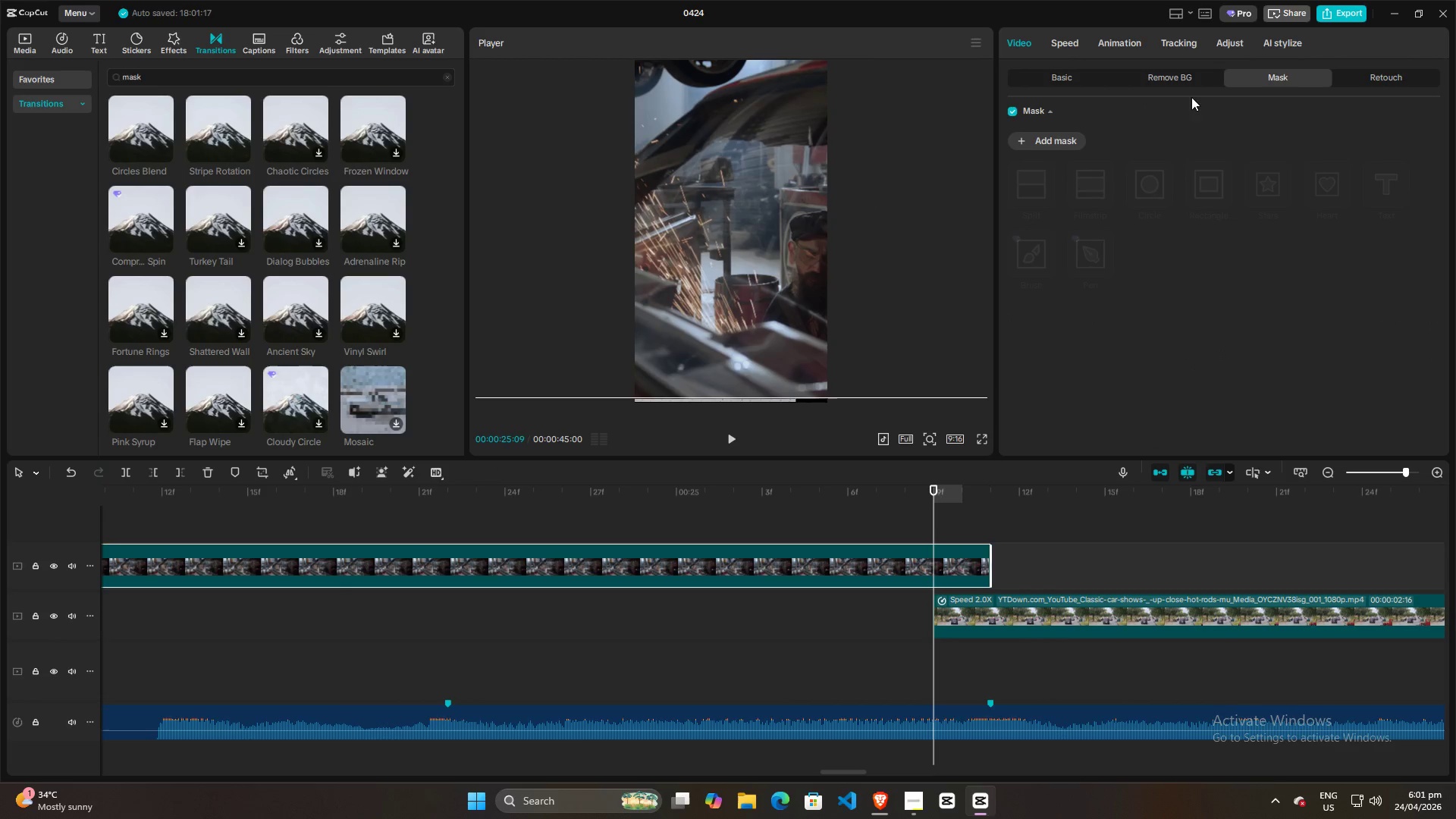 
left_click([1043, 143])
 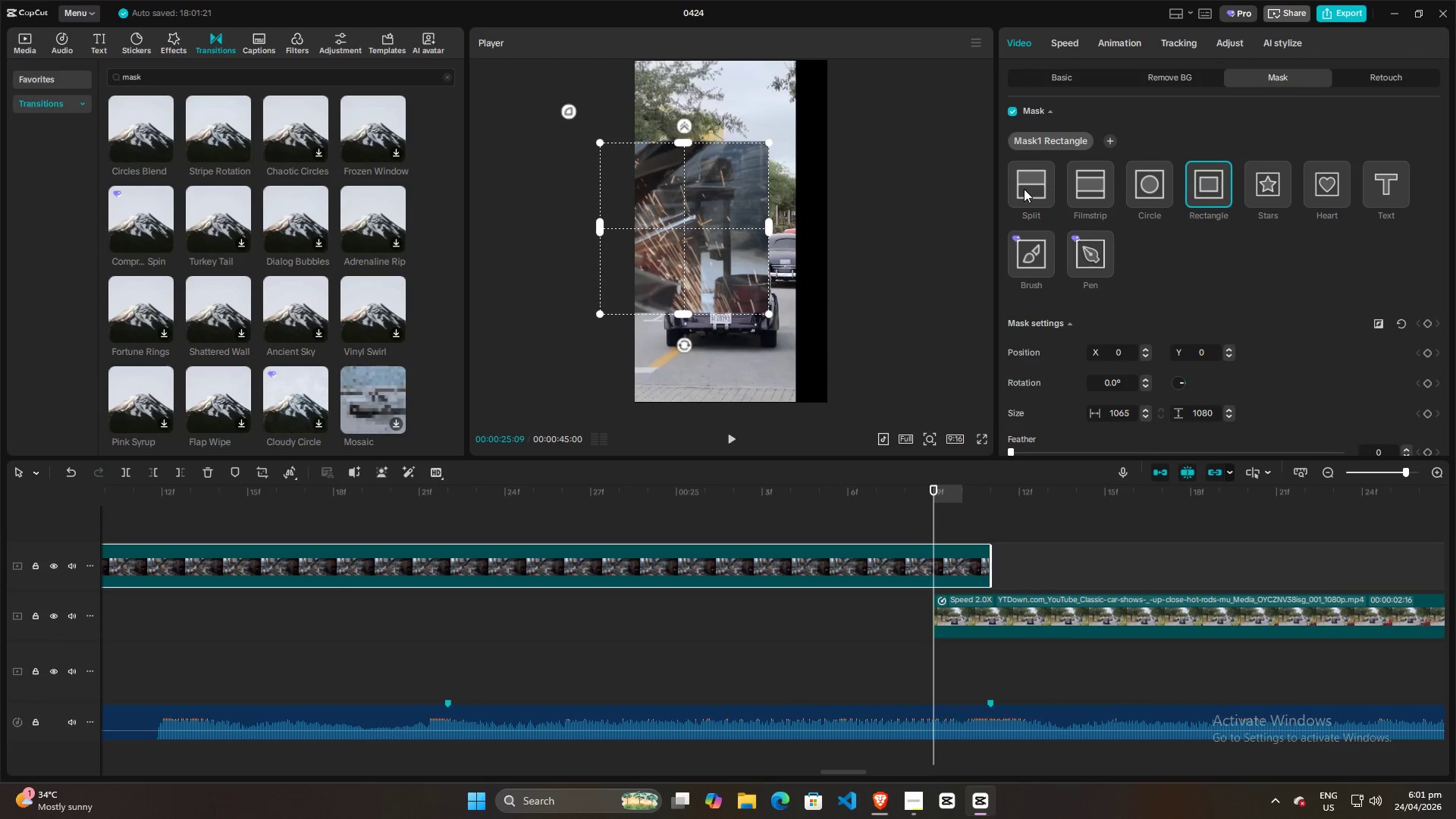 
left_click([1024, 189])
 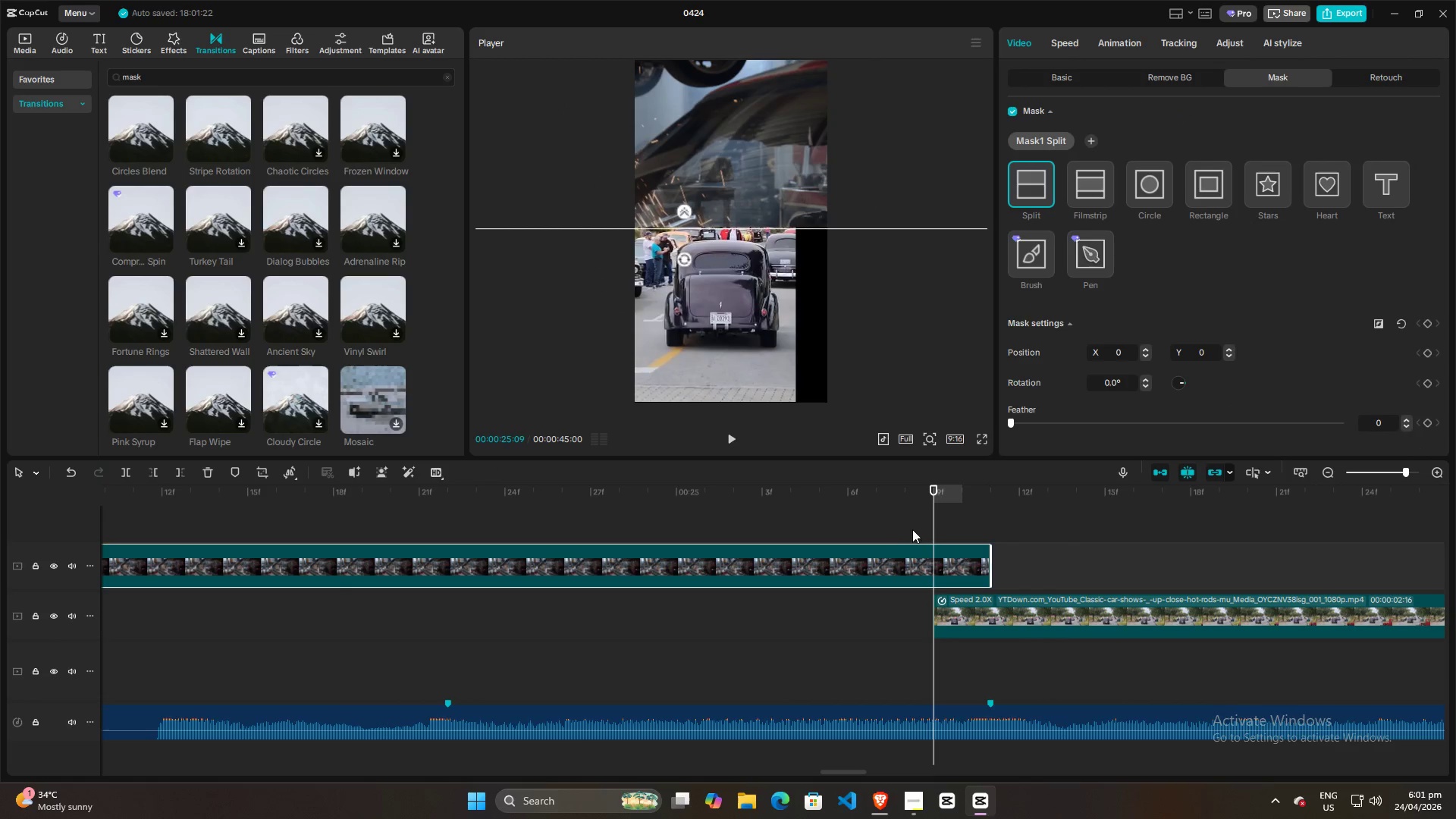 
left_click([960, 609])
 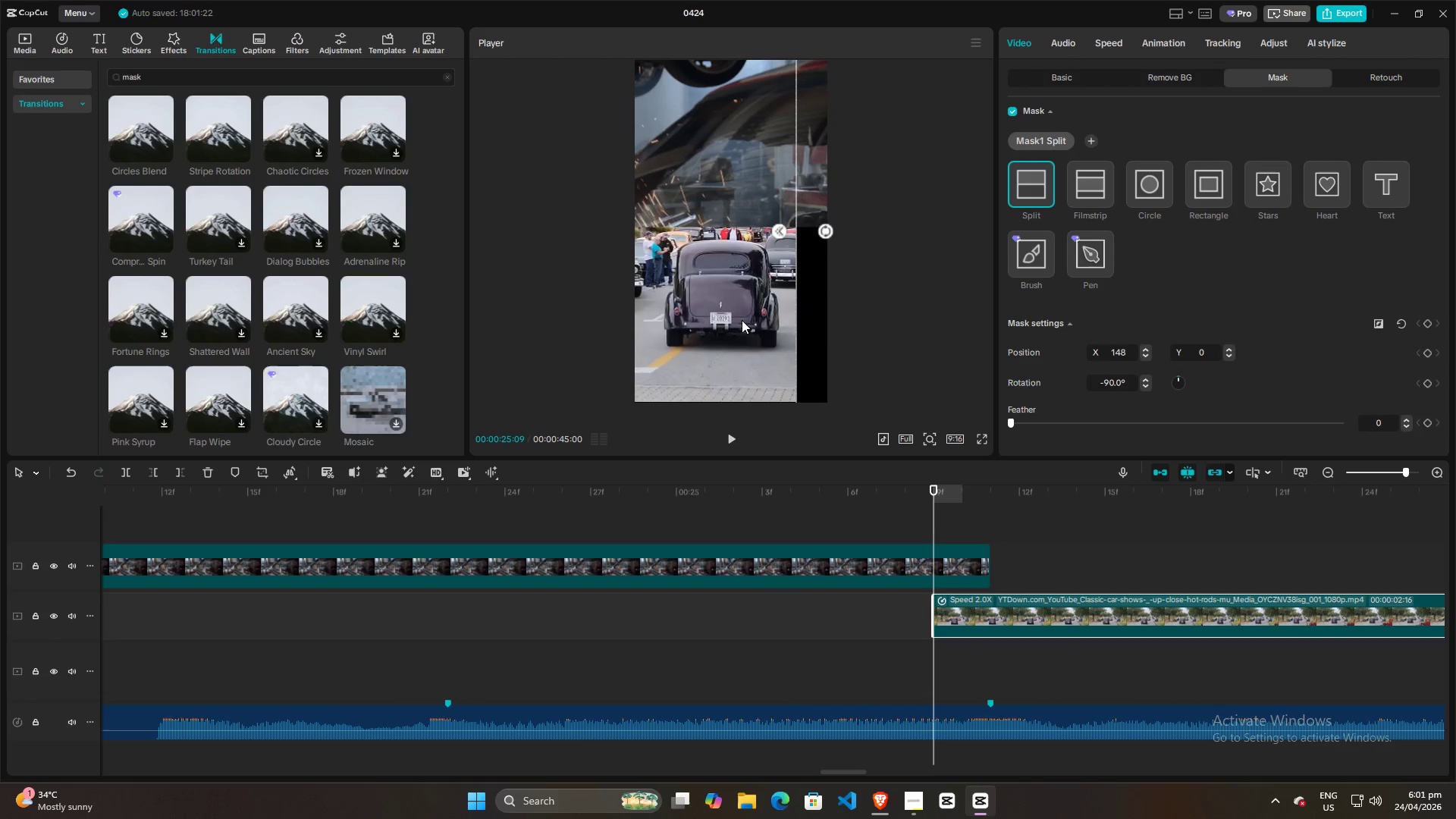 
left_click_drag(start_coordinate=[739, 320], to_coordinate=[769, 315])
 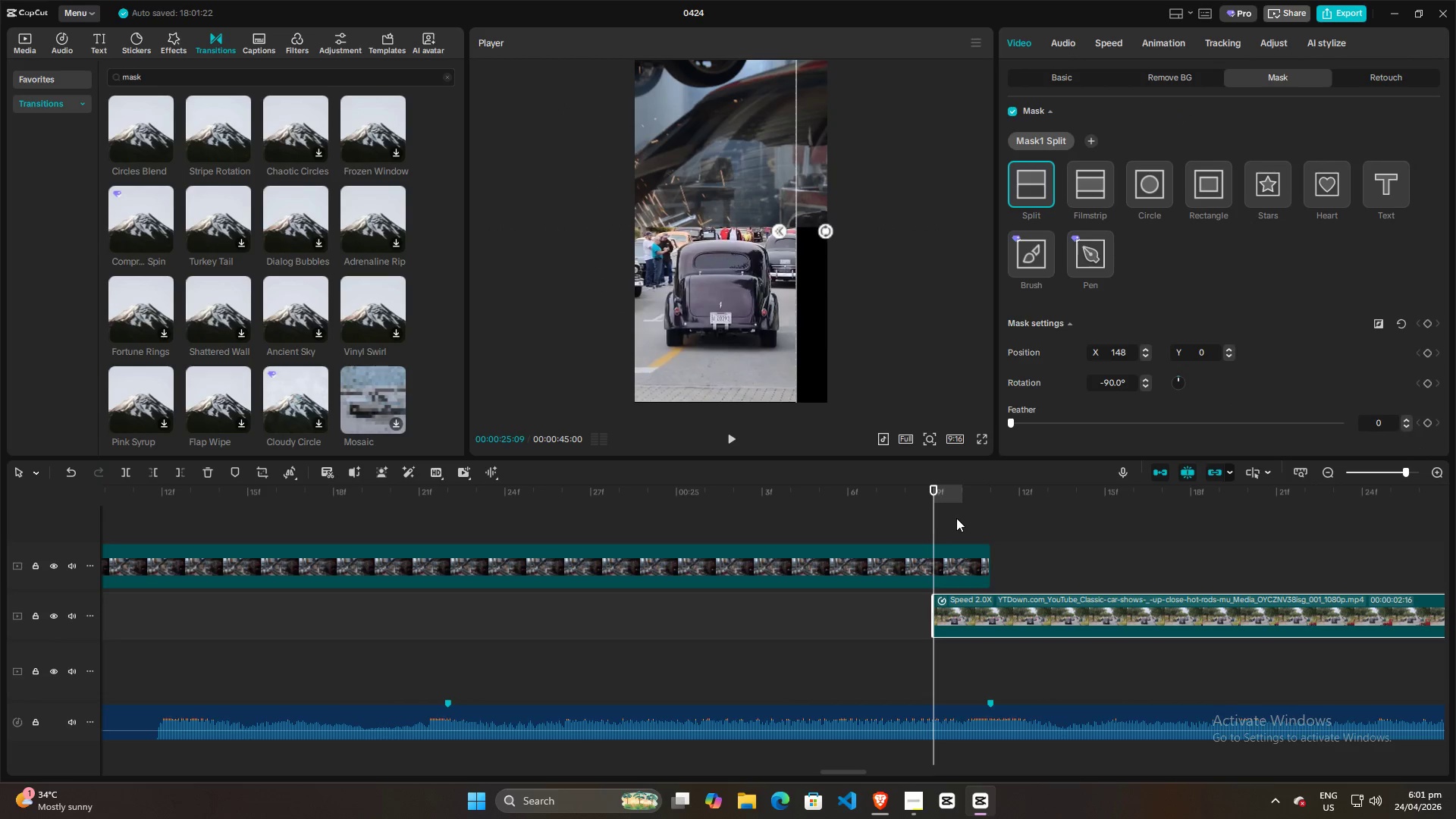 
double_click([922, 523])
 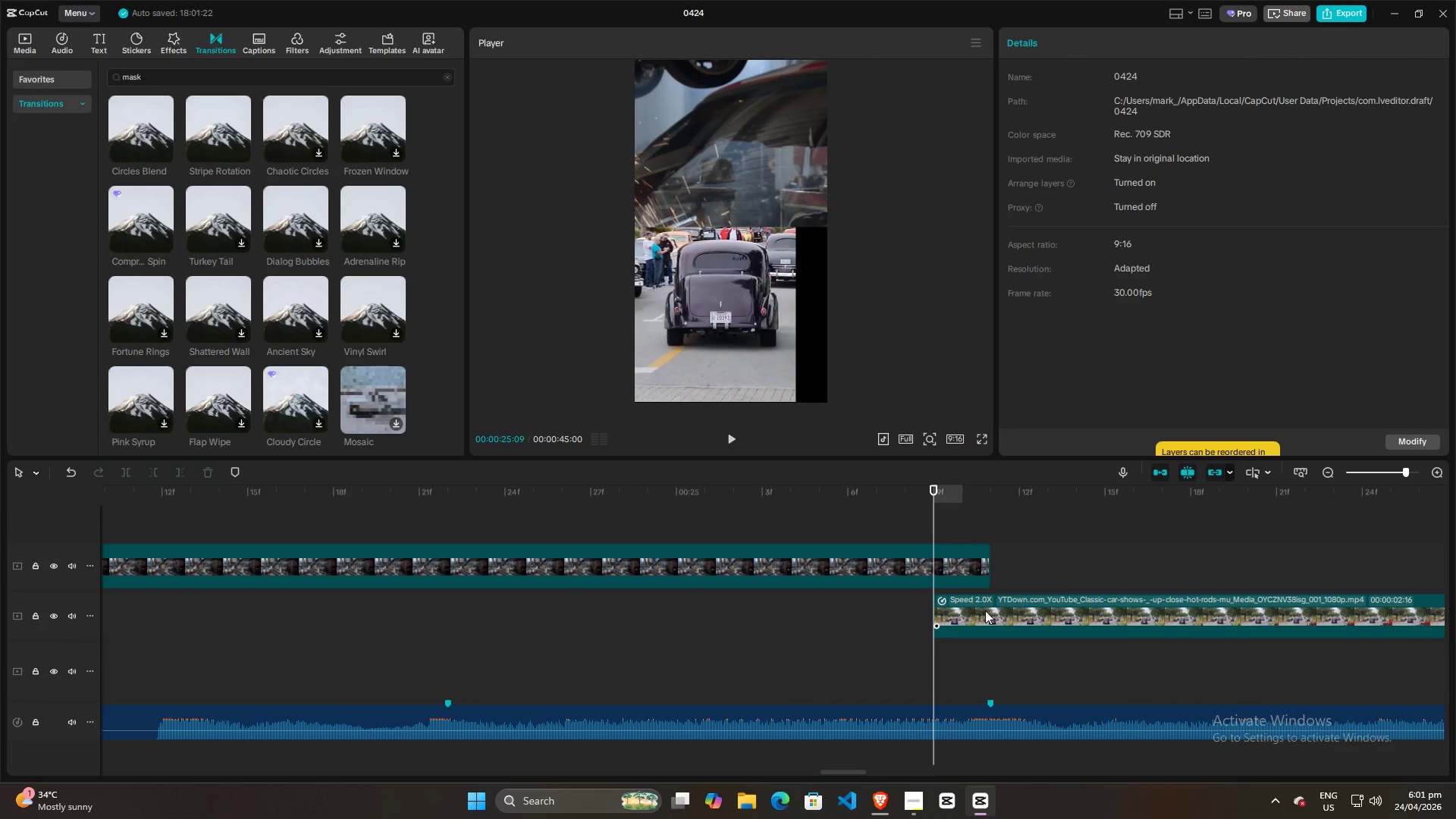 
triple_click([986, 611])
 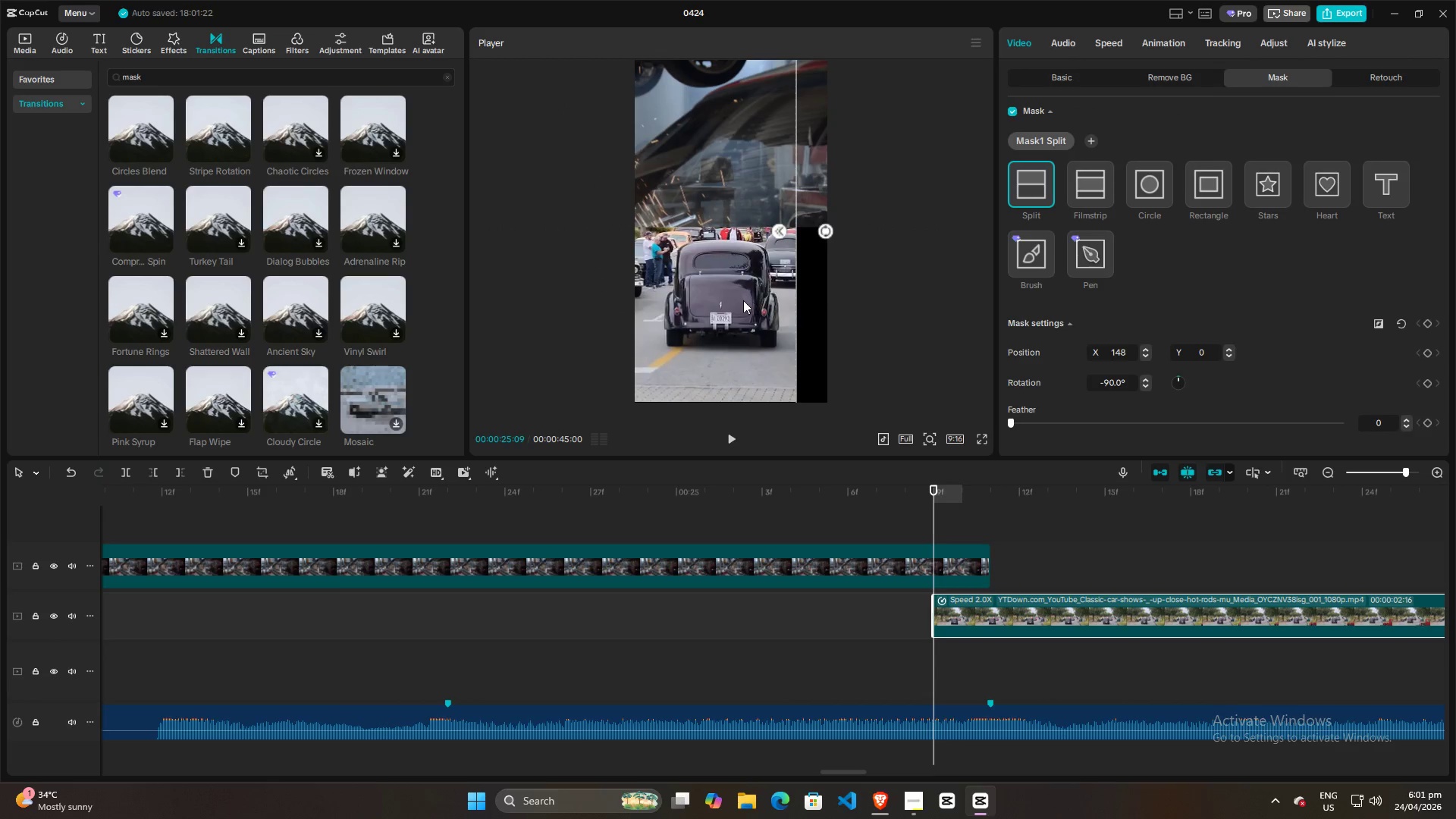 
left_click_drag(start_coordinate=[743, 300], to_coordinate=[765, 300])
 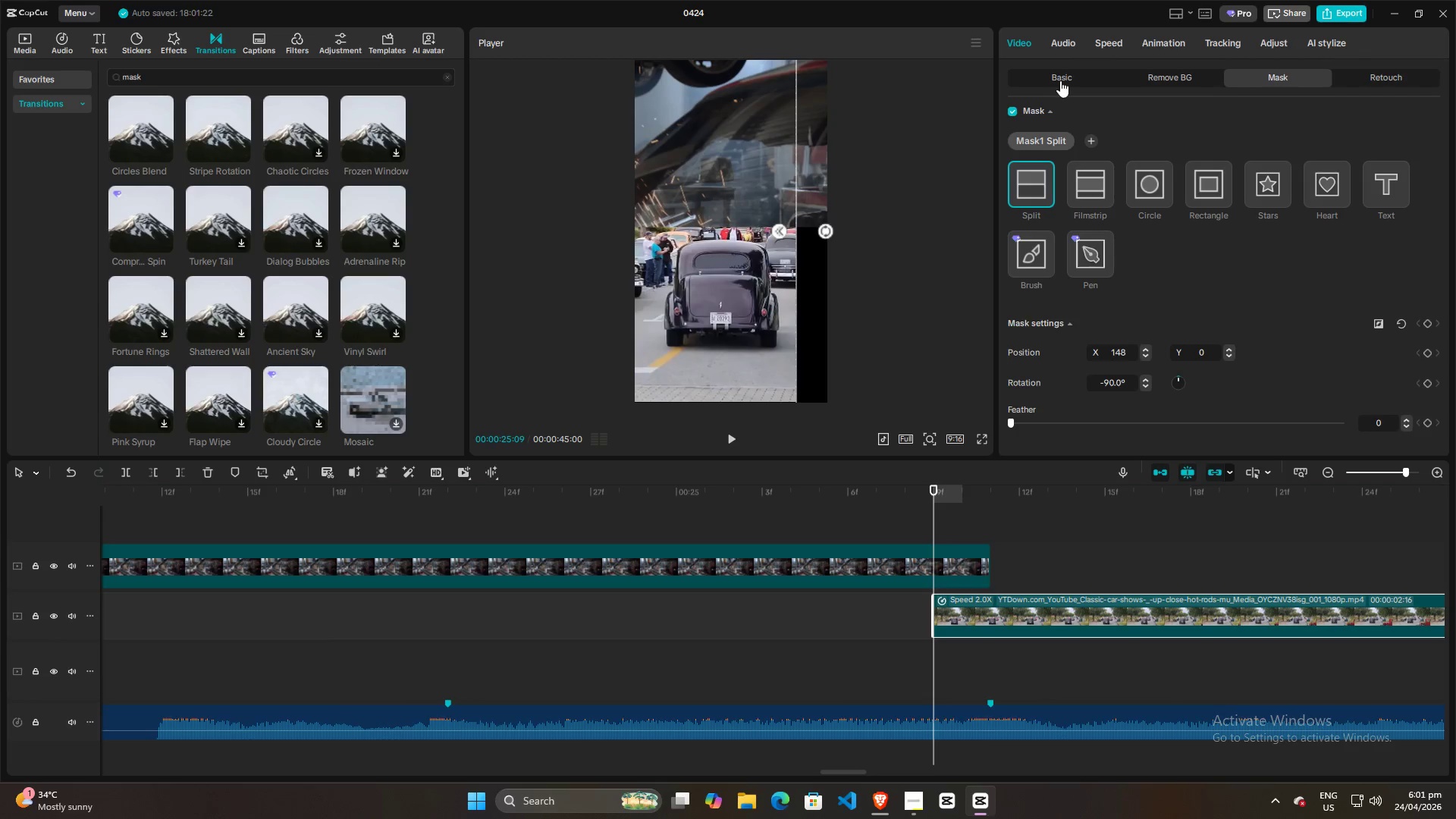 
left_click([1062, 78])
 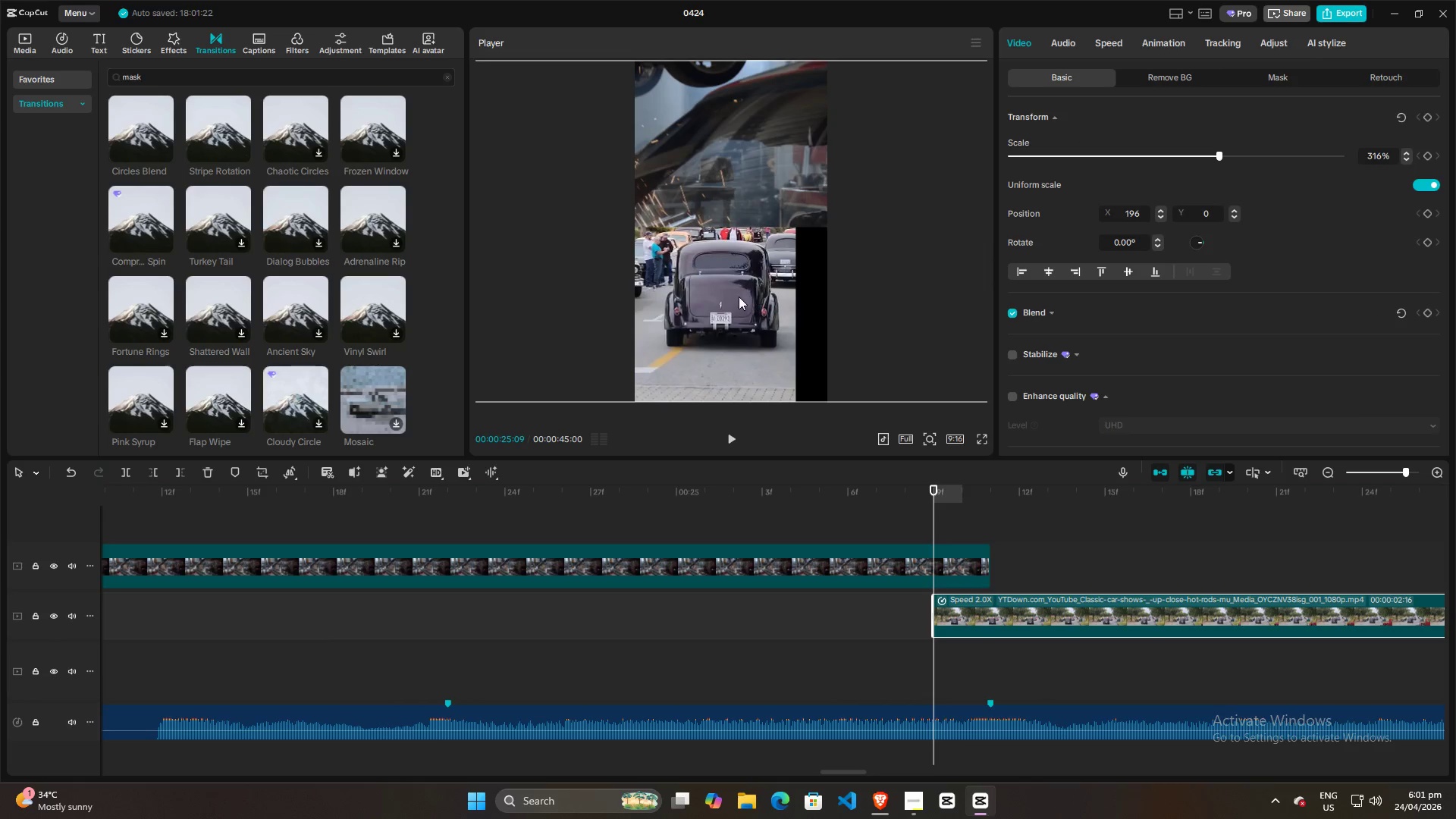 
left_click([728, 302])
 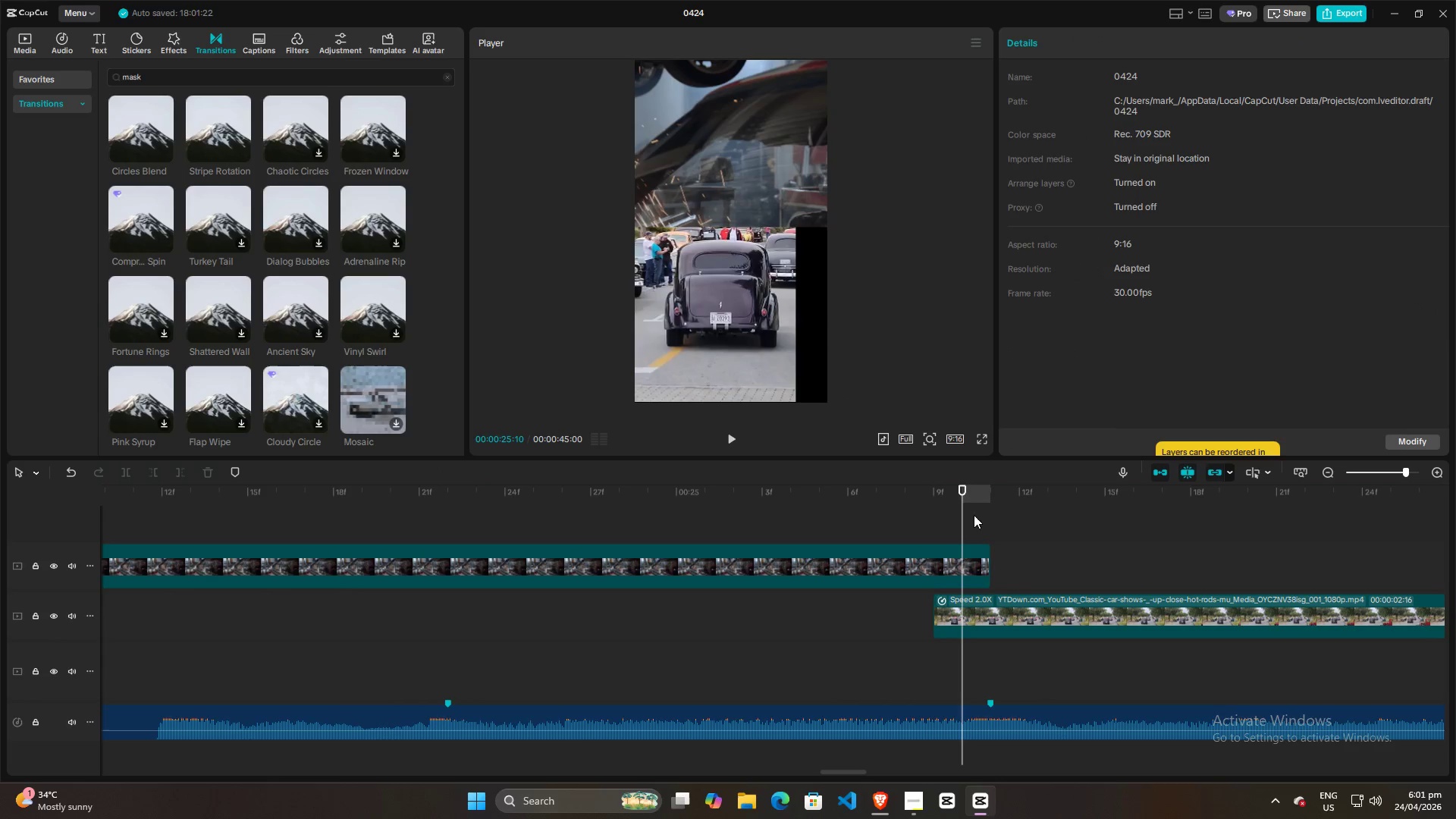 
double_click([938, 514])
 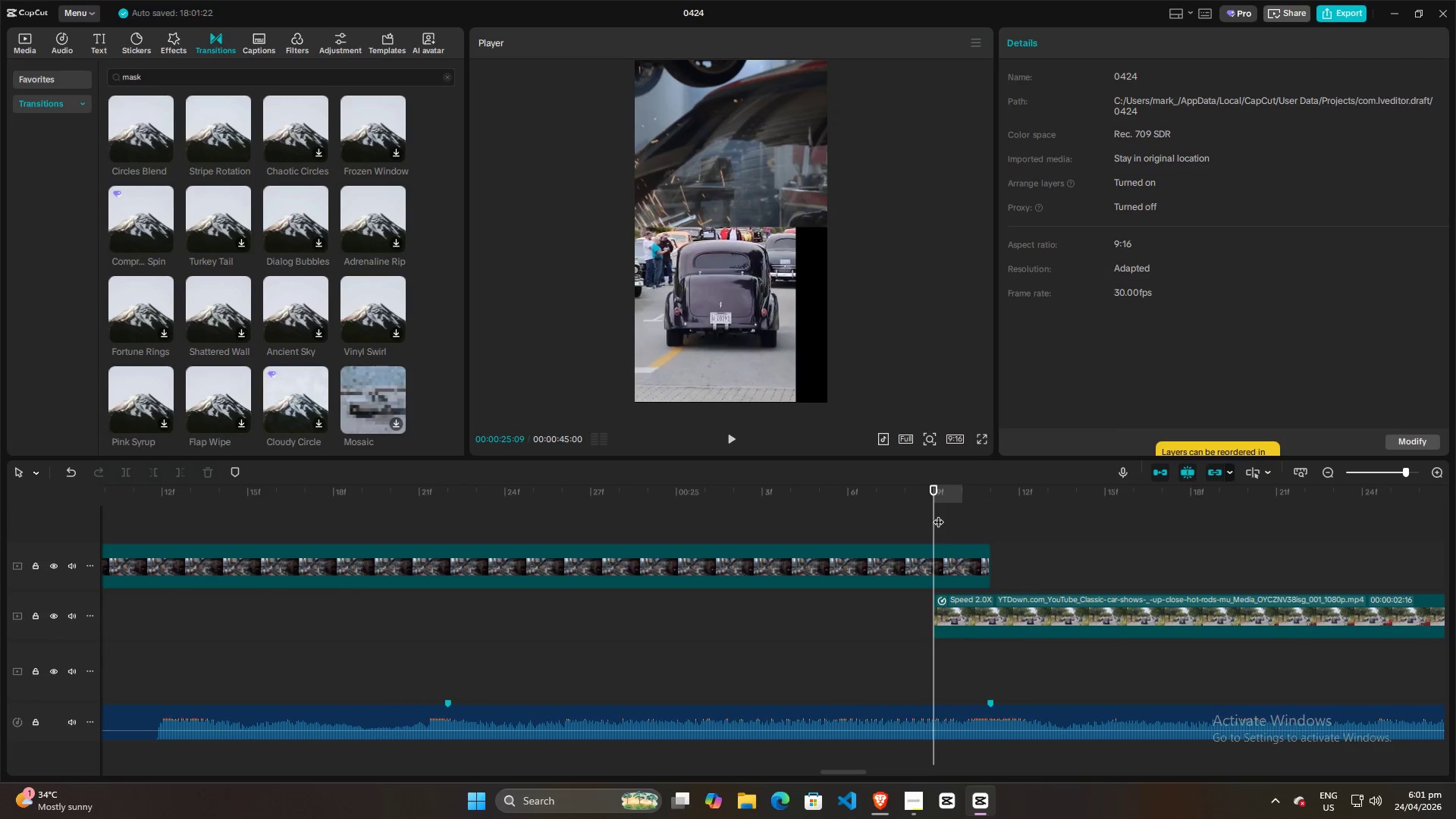 
key(Space)
 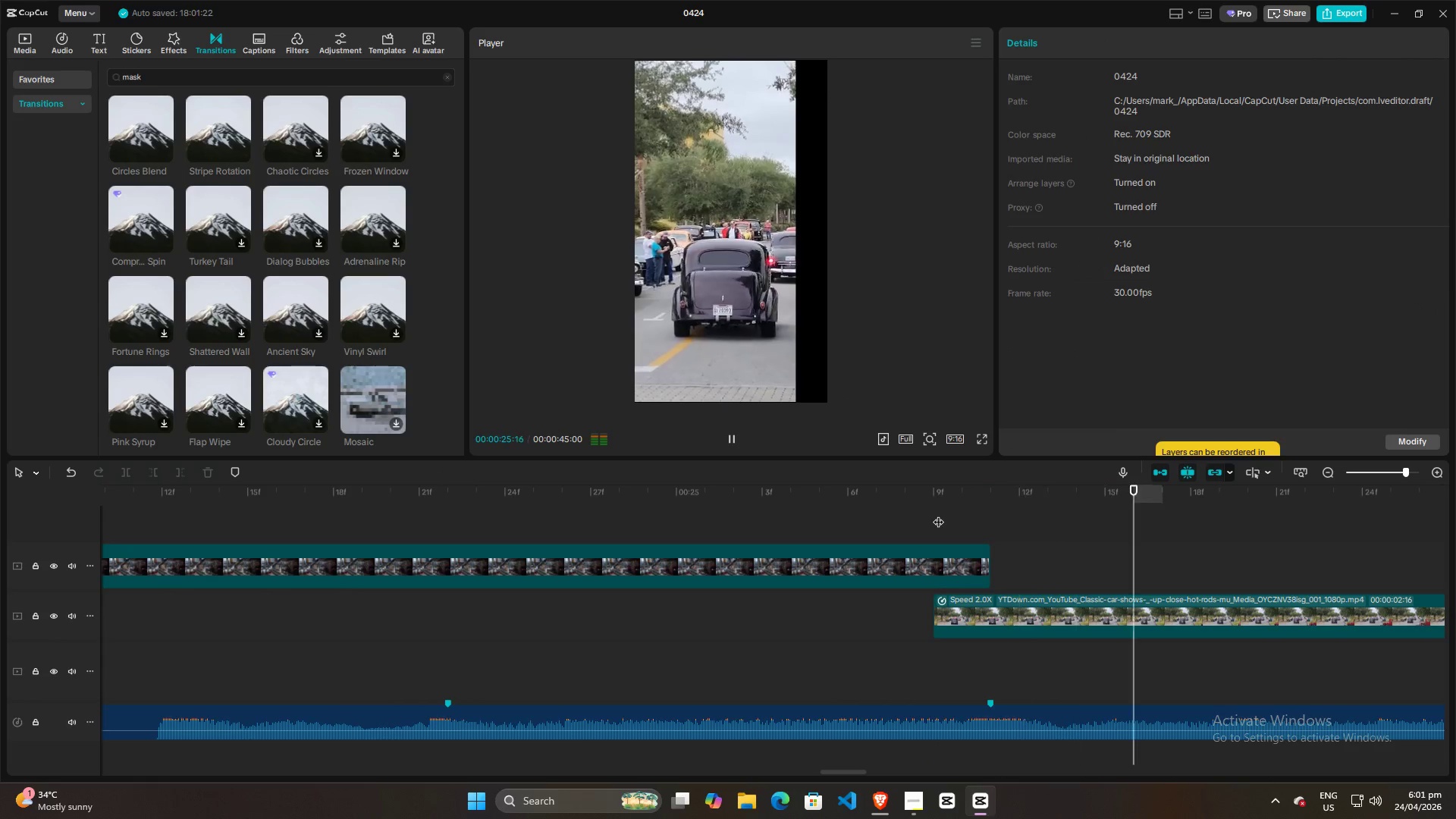 
key(Space)
 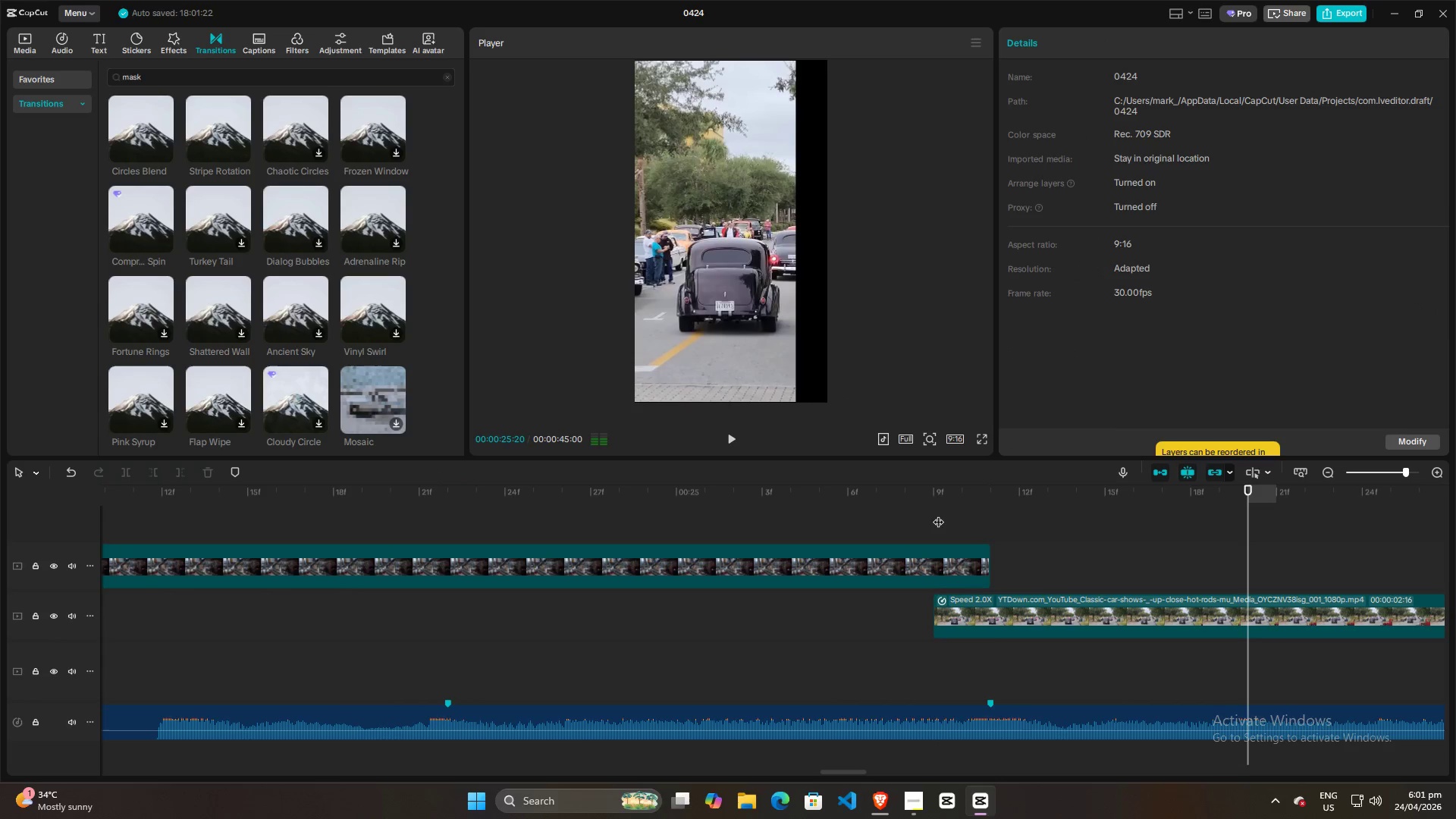 
left_click([938, 514])
 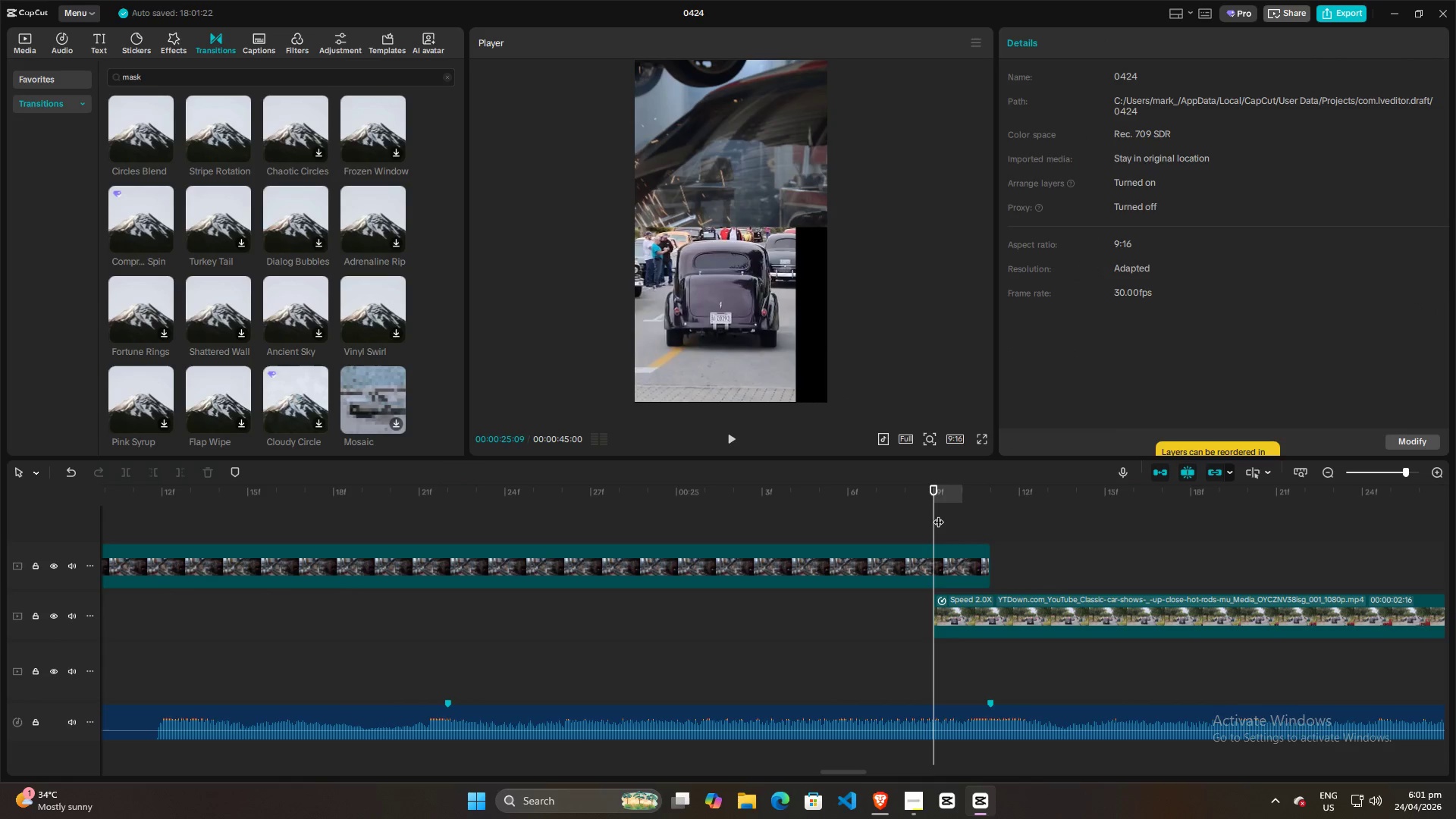 
key(Space)
 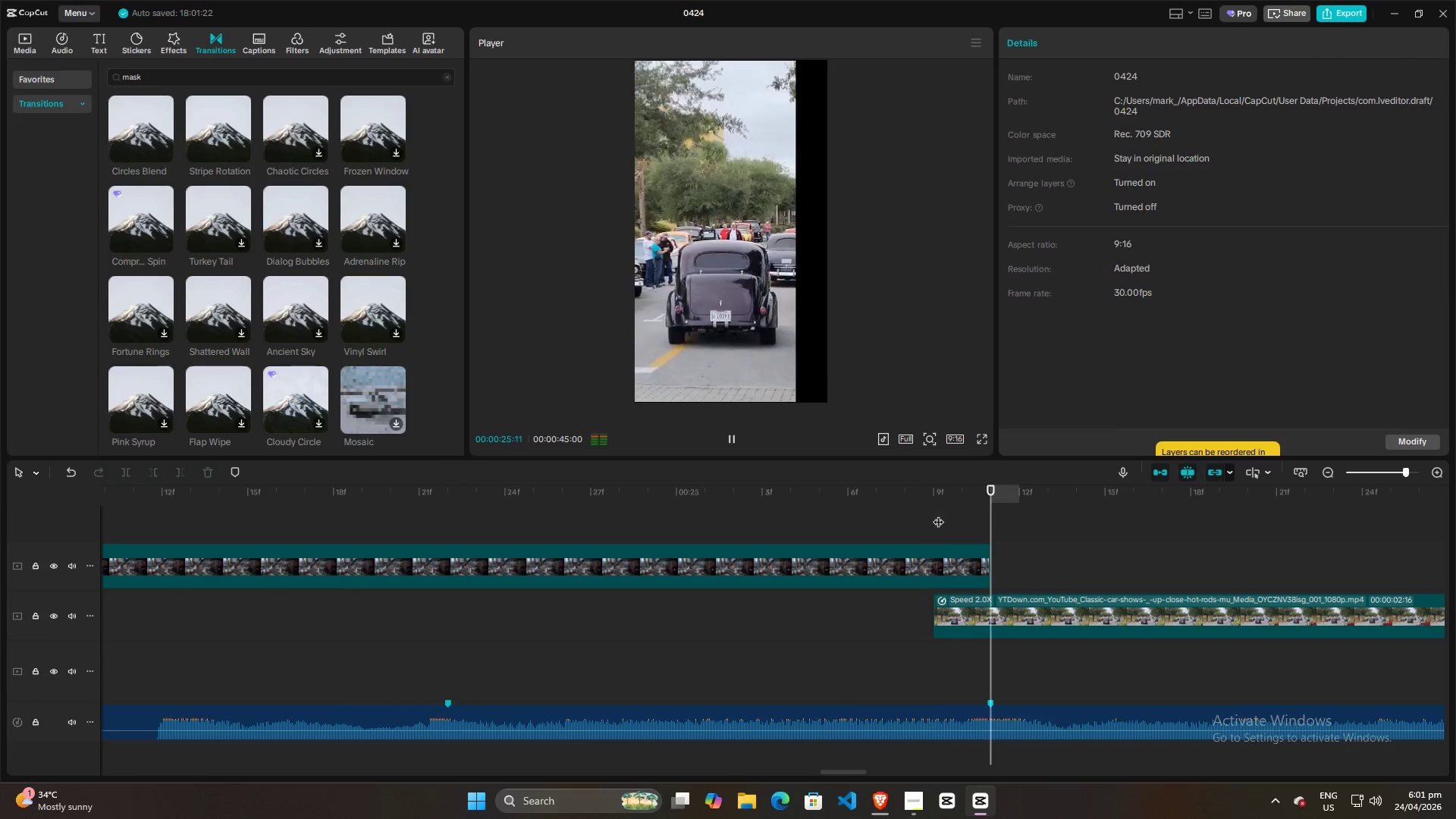 
key(Space)
 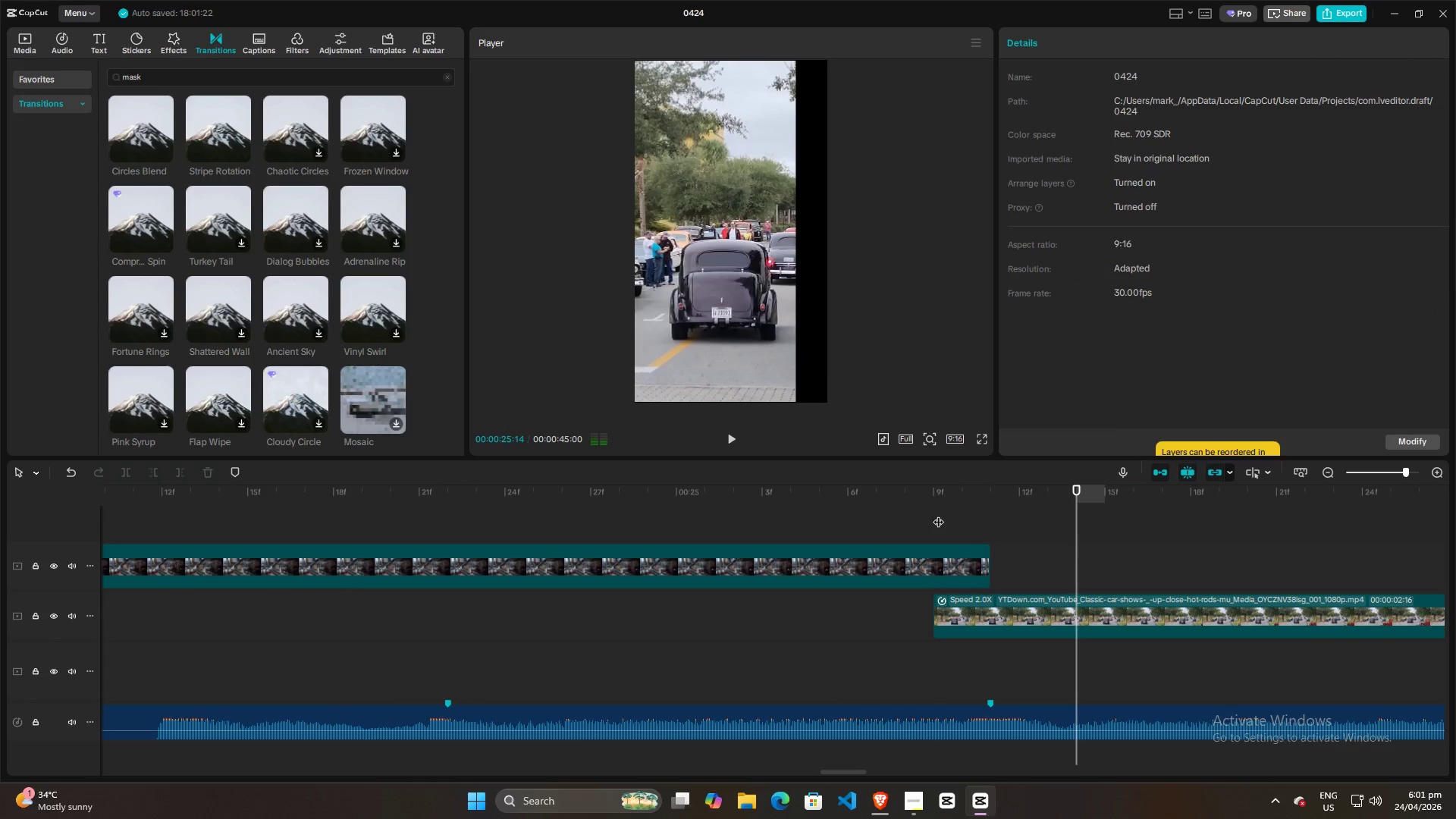 
left_click([938, 514])
 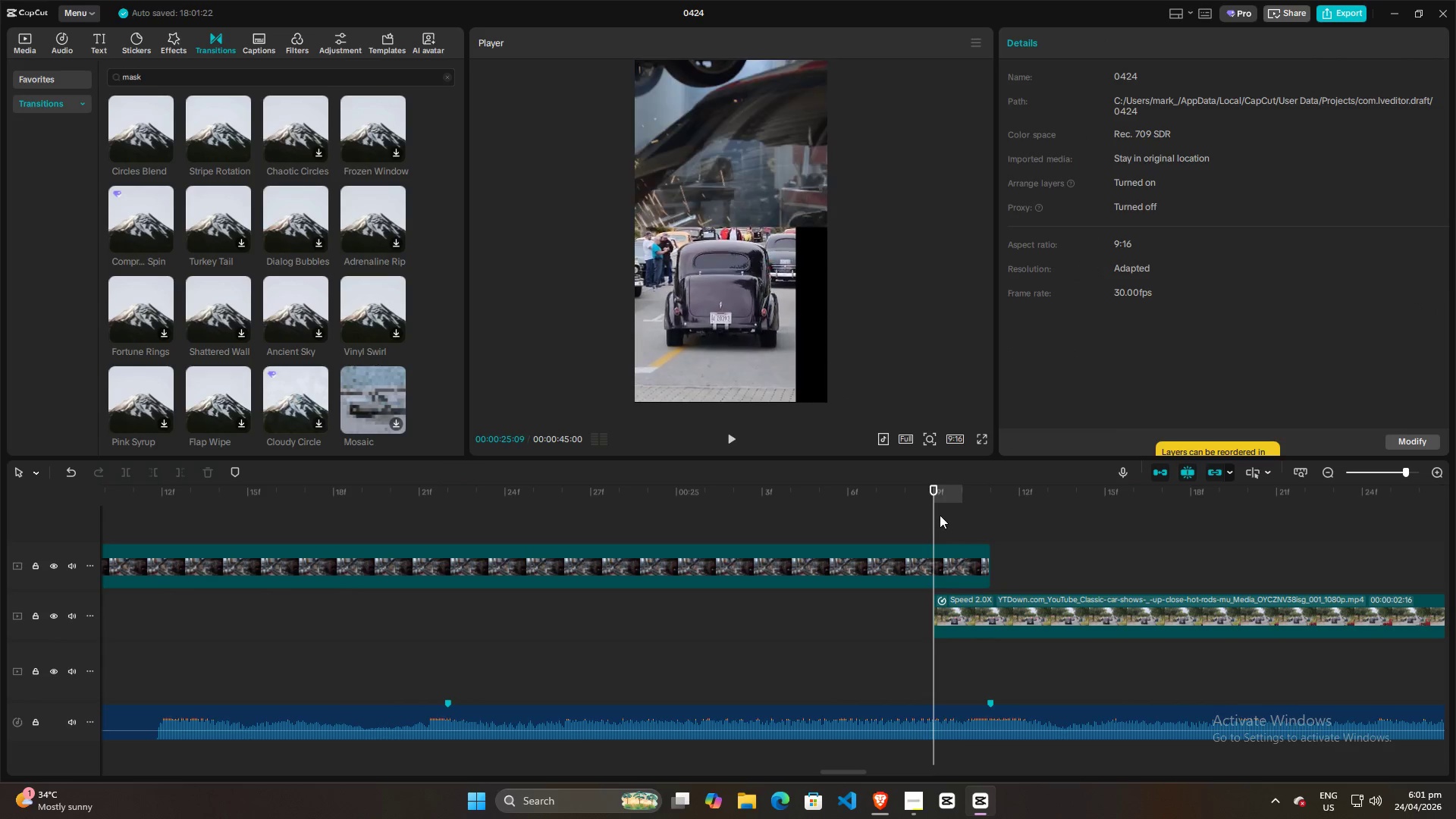 
left_click([940, 515])
 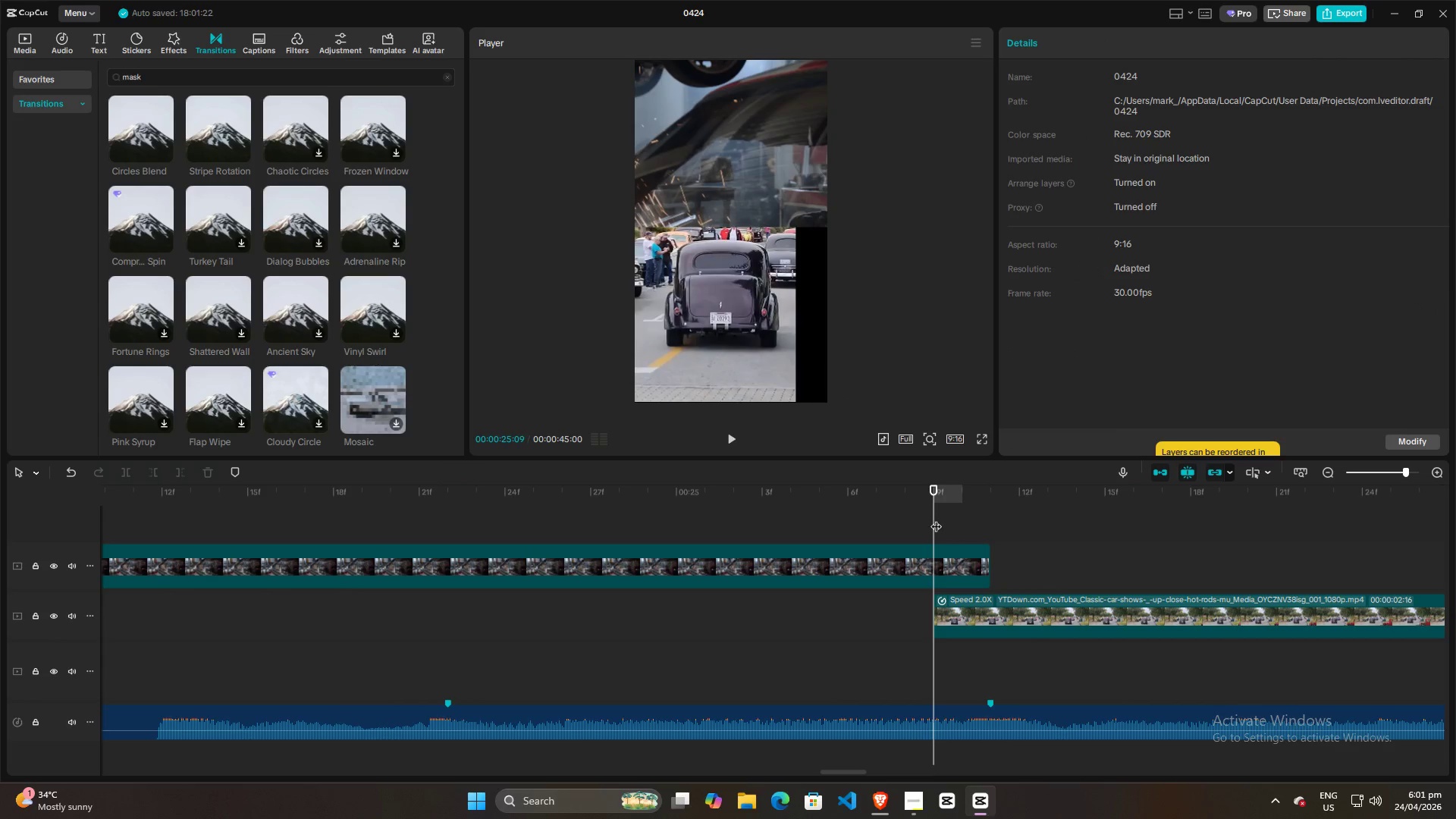 
left_click_drag(start_coordinate=[936, 519], to_coordinate=[949, 521])
 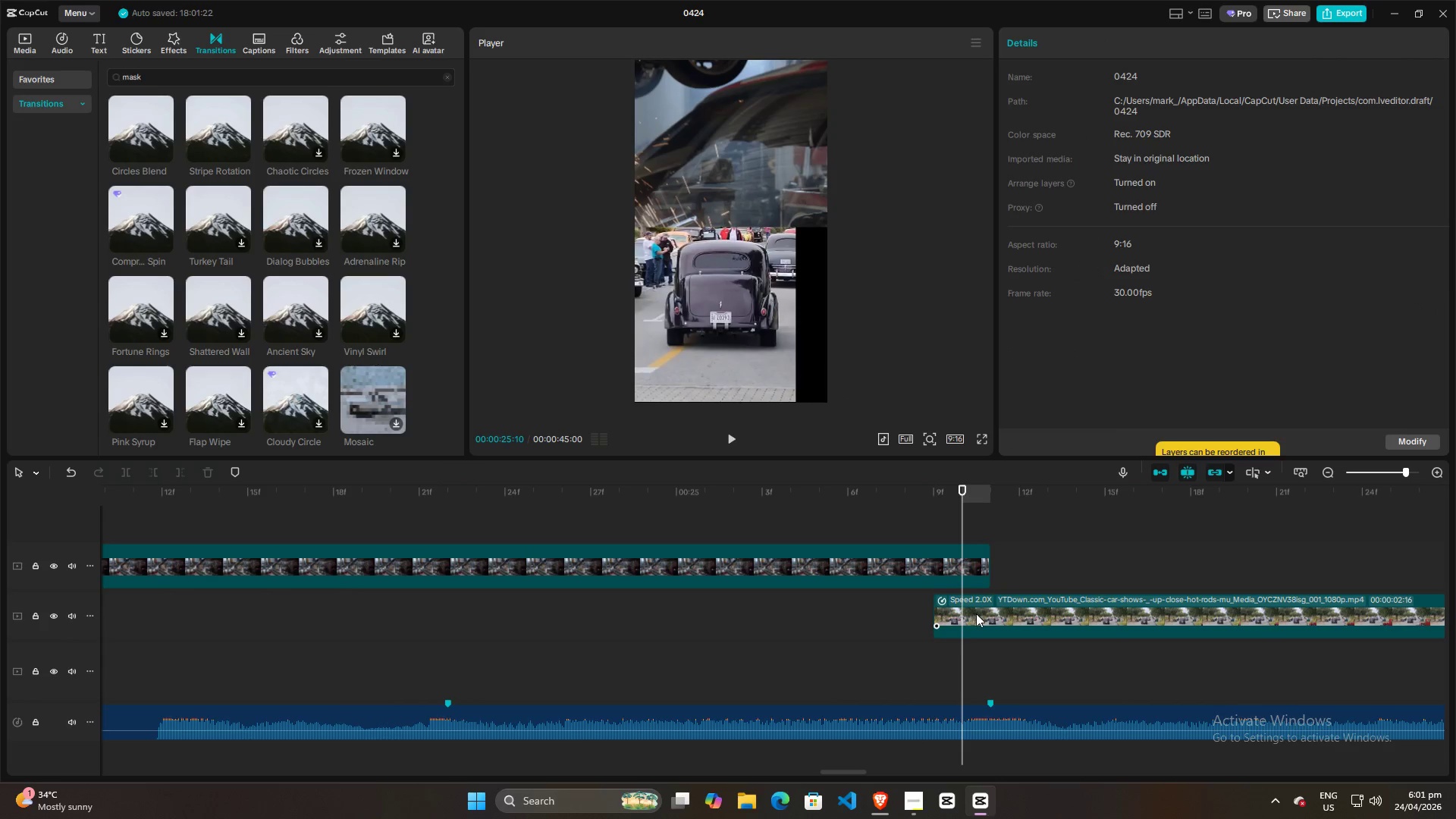 
left_click([977, 617])
 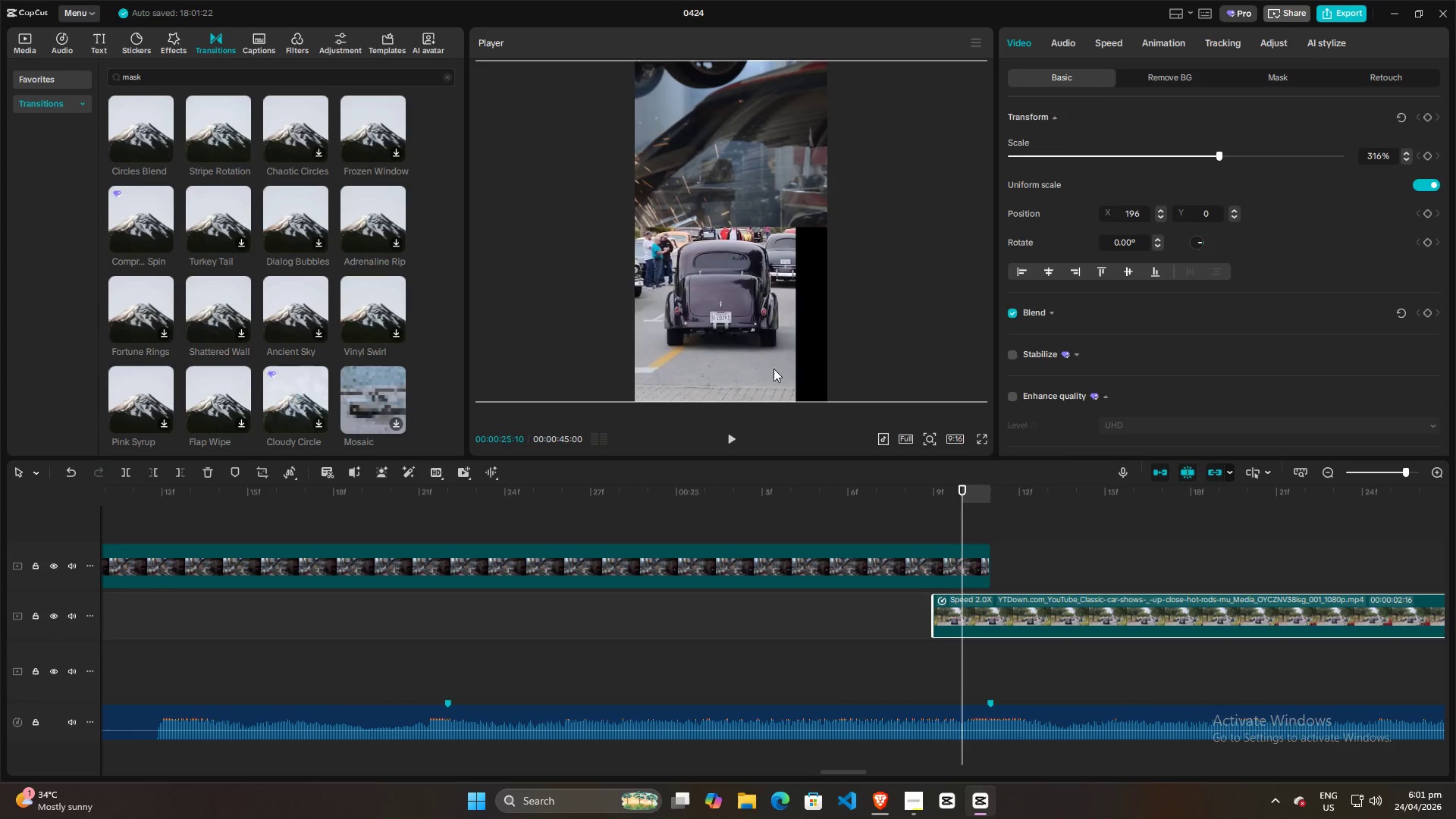 
left_click([744, 341])
 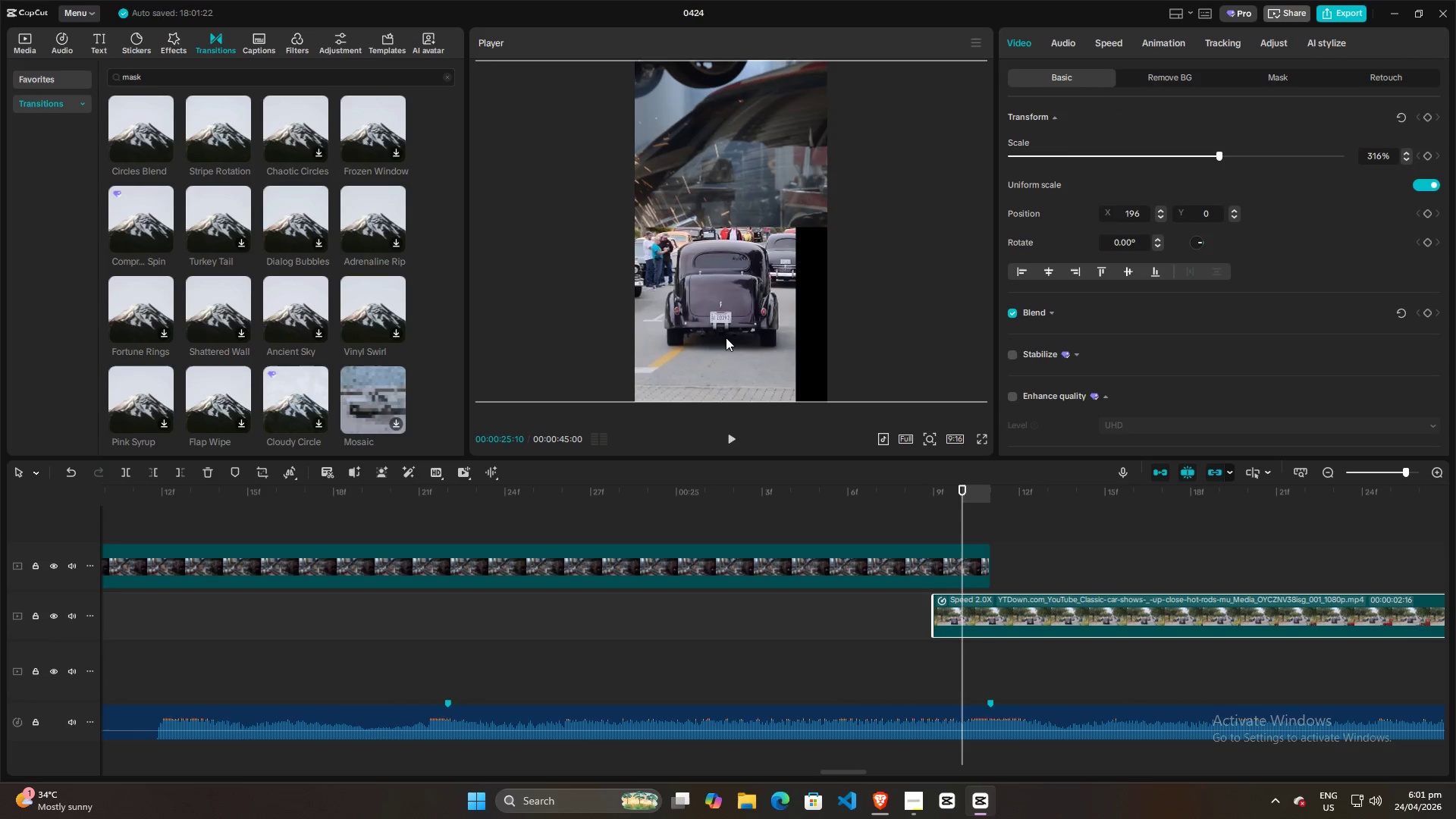 
left_click_drag(start_coordinate=[726, 337], to_coordinate=[767, 312])
 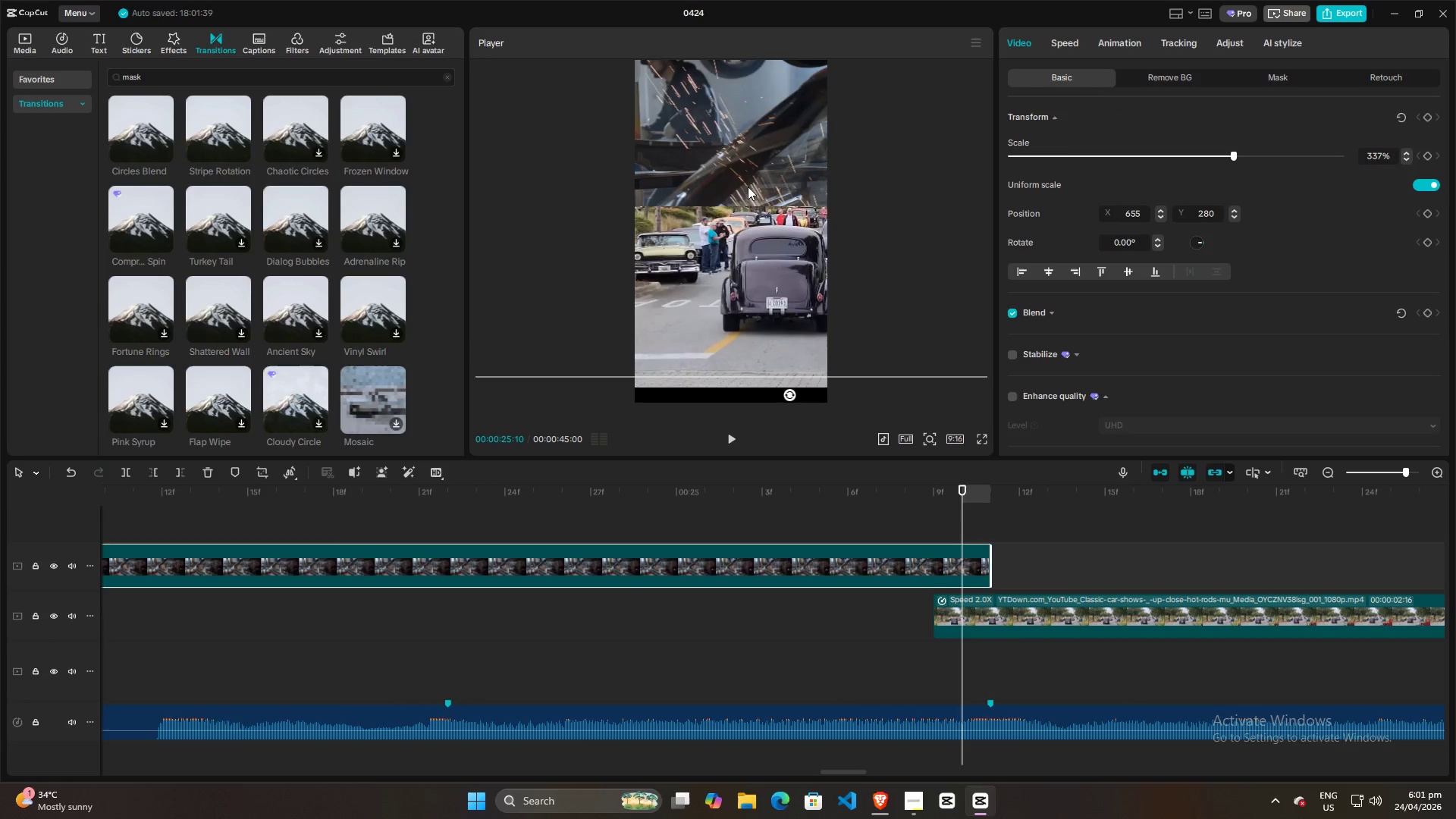 
left_click([748, 180])
 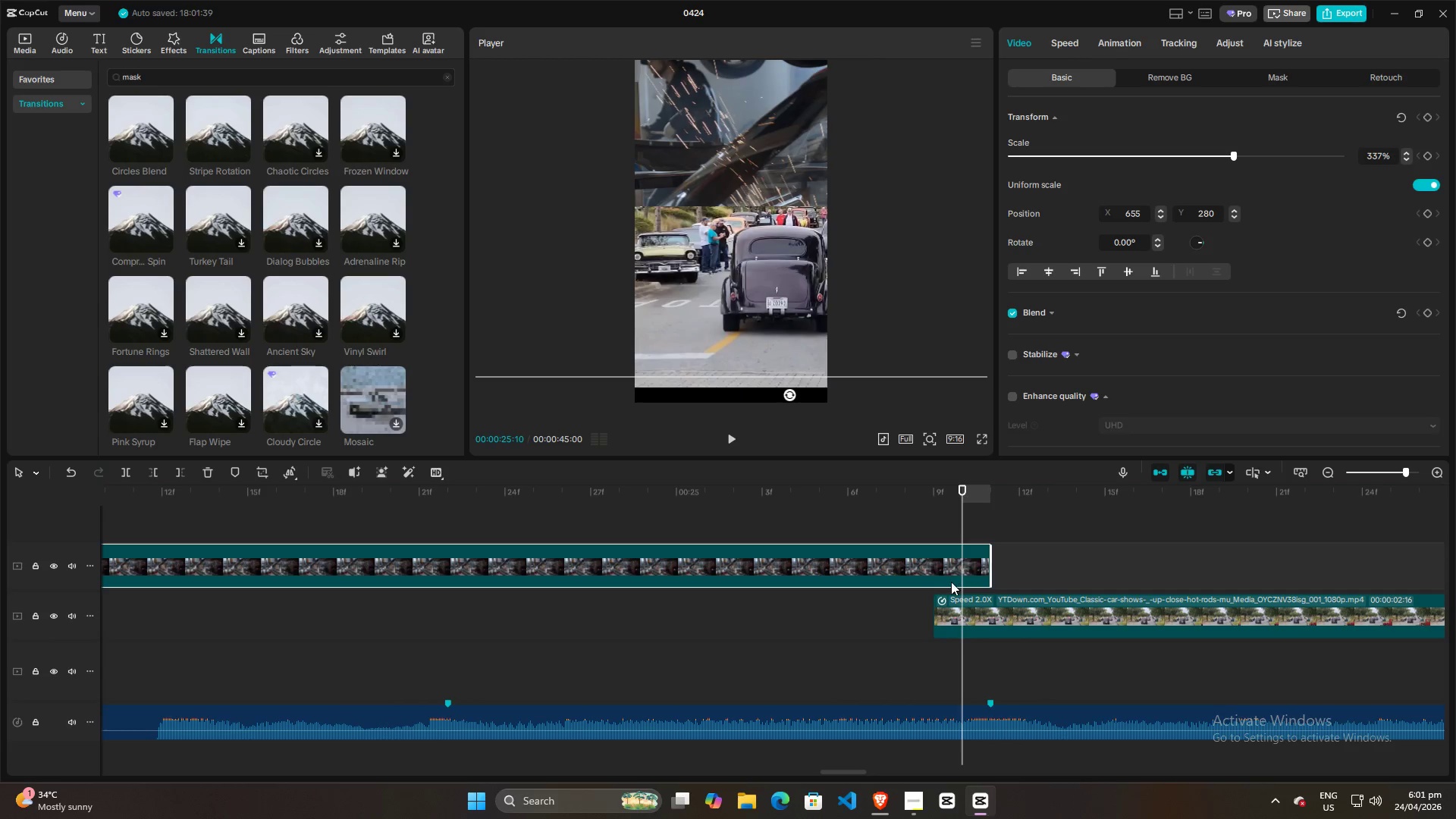 
left_click([752, 337])
 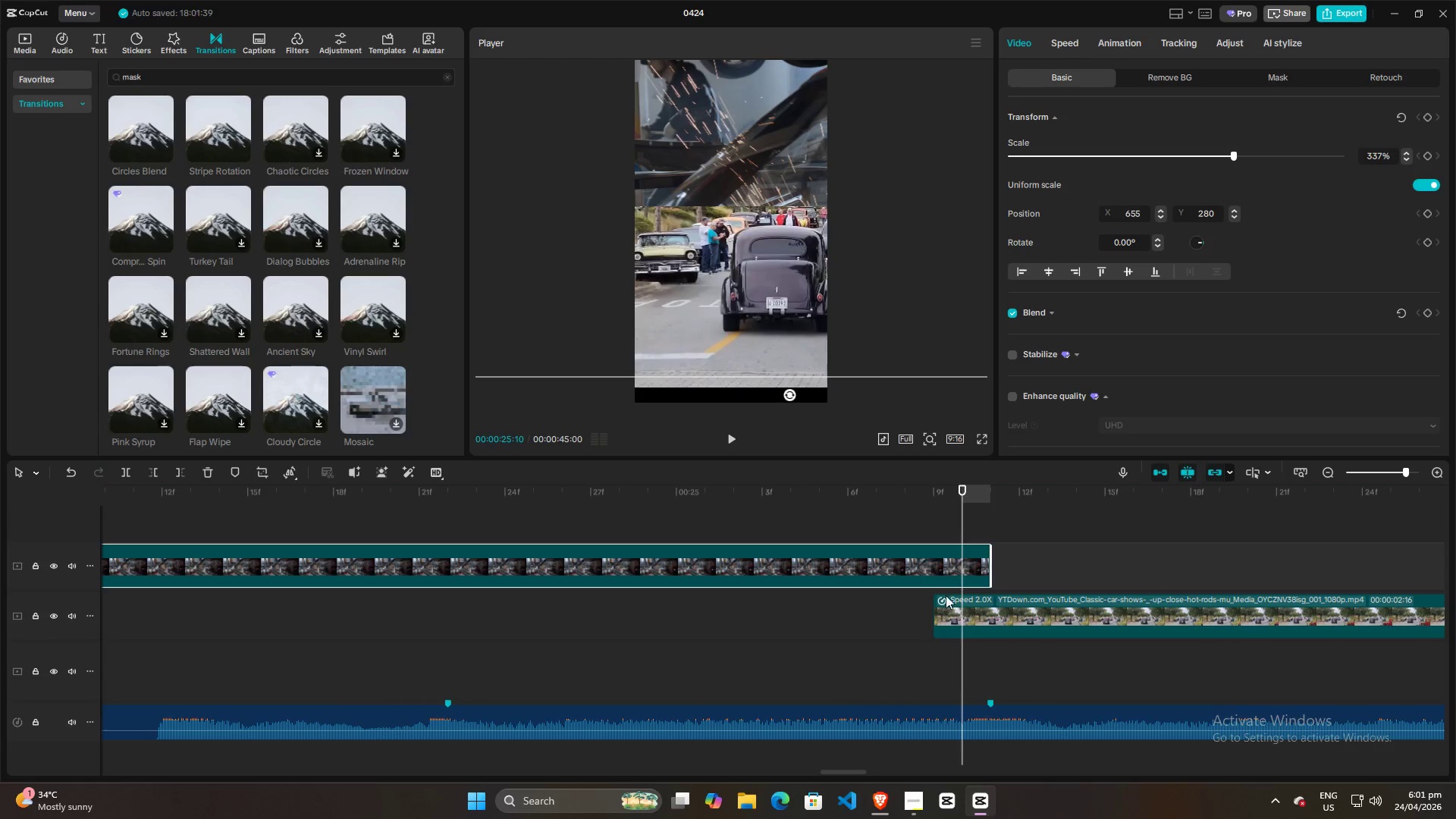 
left_click([994, 621])
 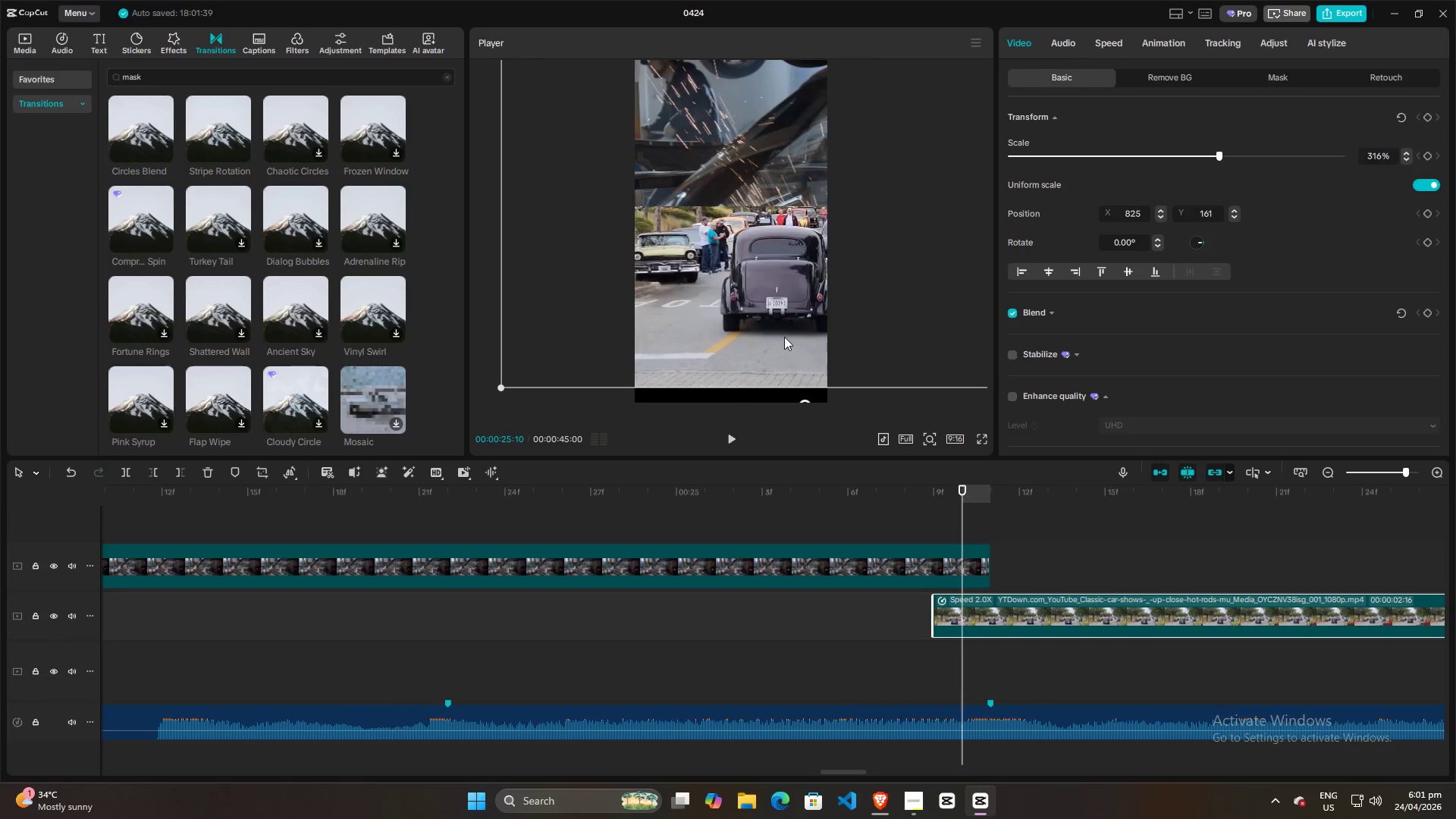 
left_click_drag(start_coordinate=[776, 335], to_coordinate=[719, 347])
 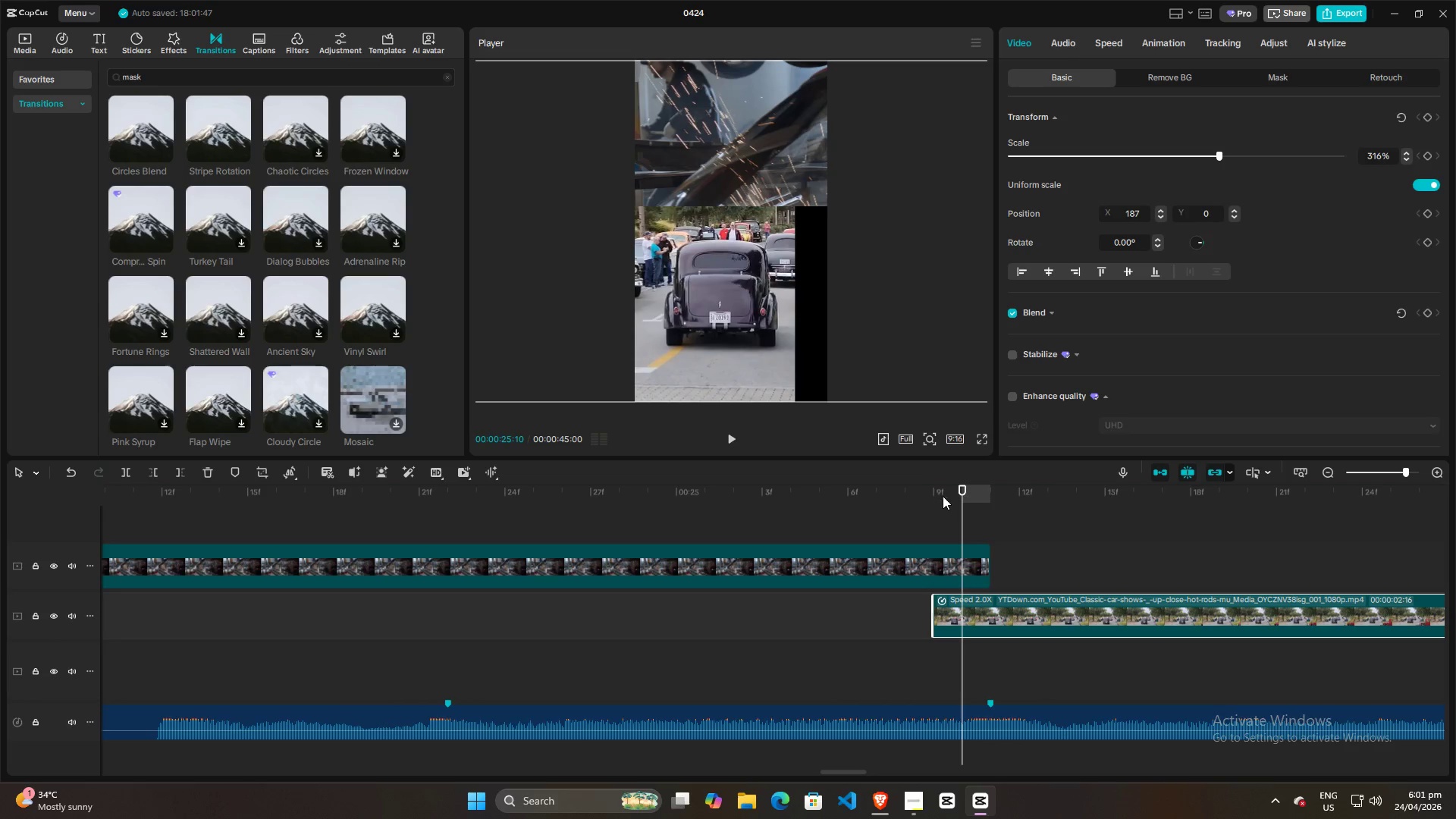 
key(Control+Z)
 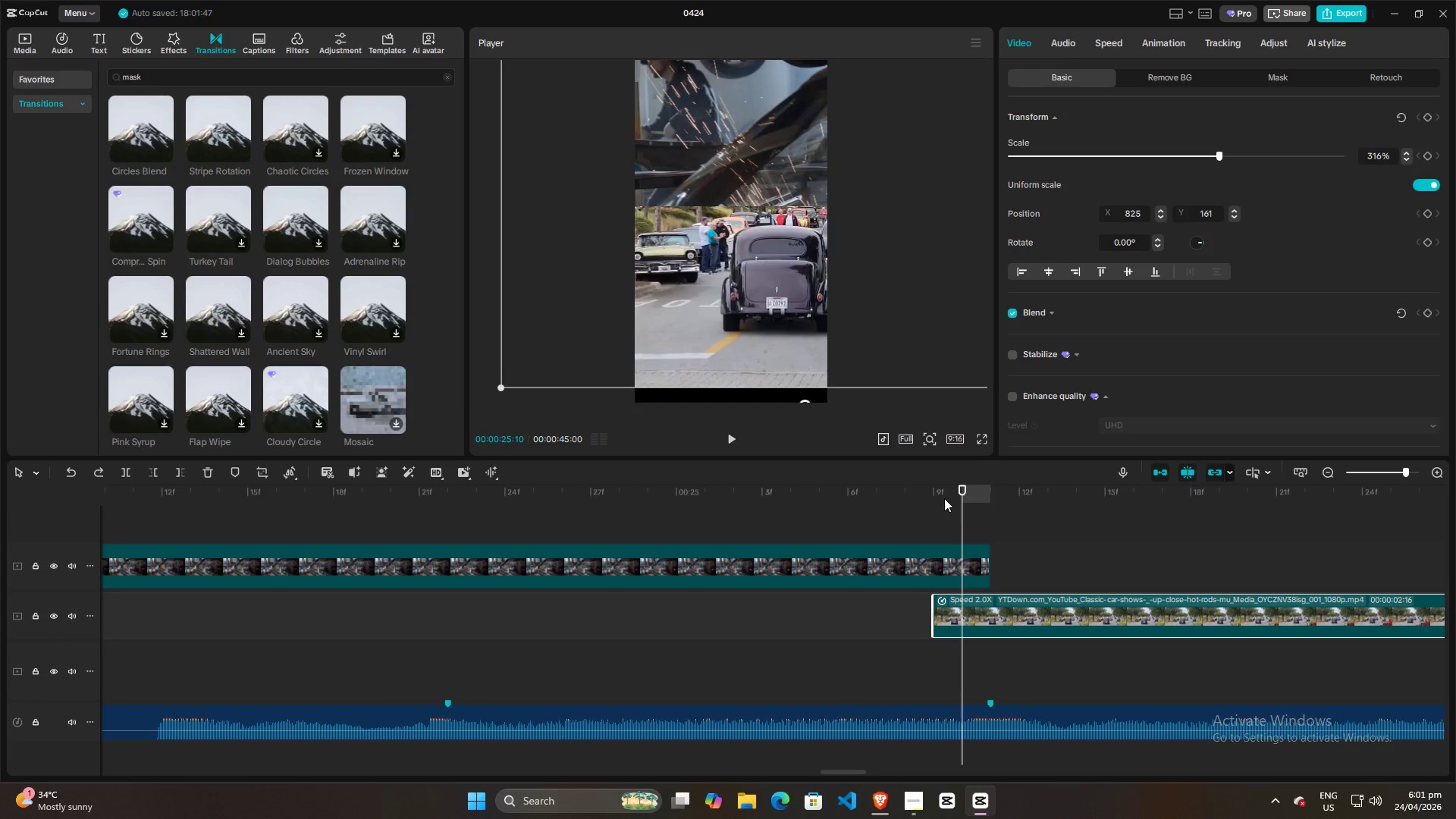 
key(Control+Z)
 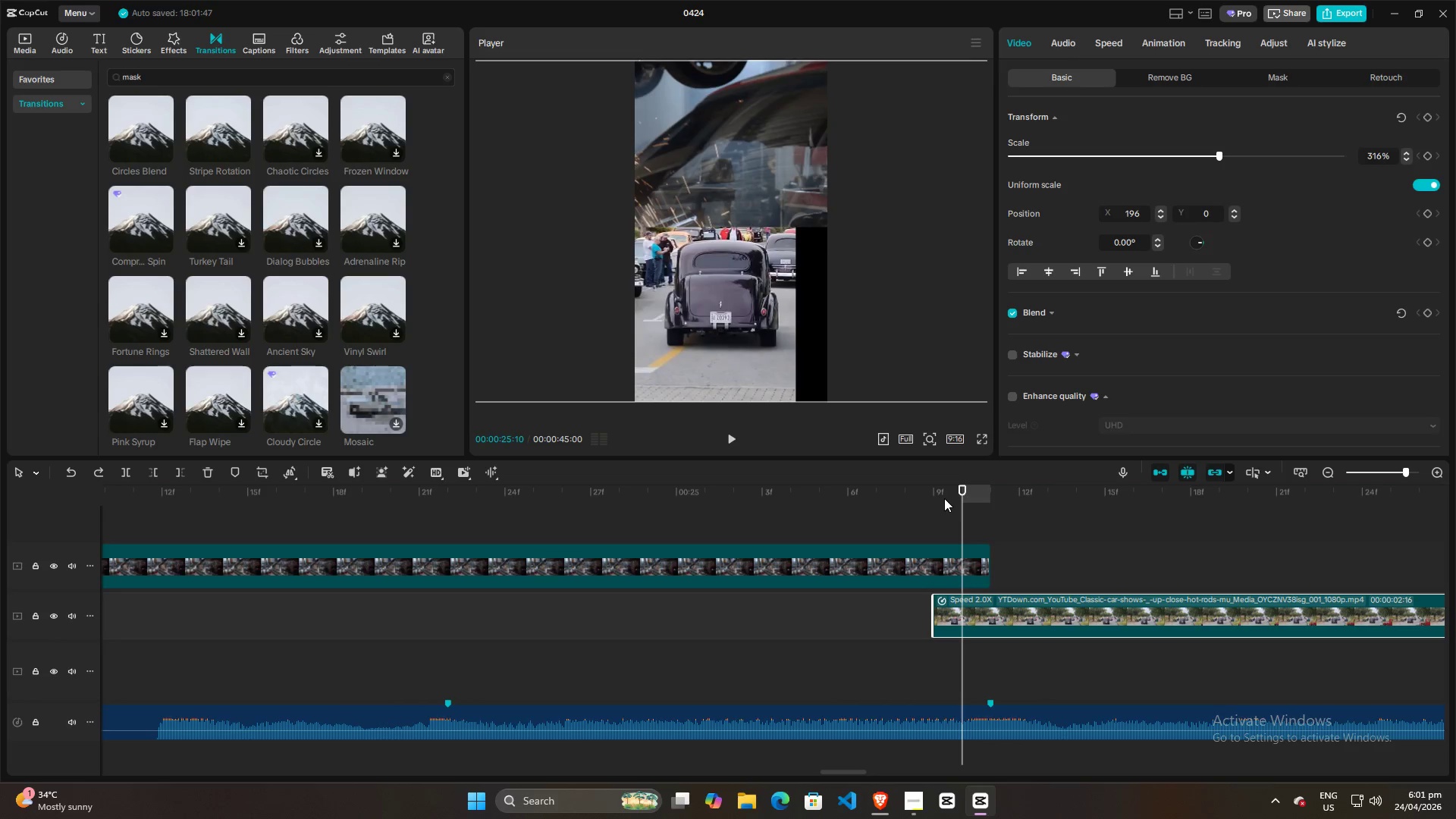 
key(Control+Z)
 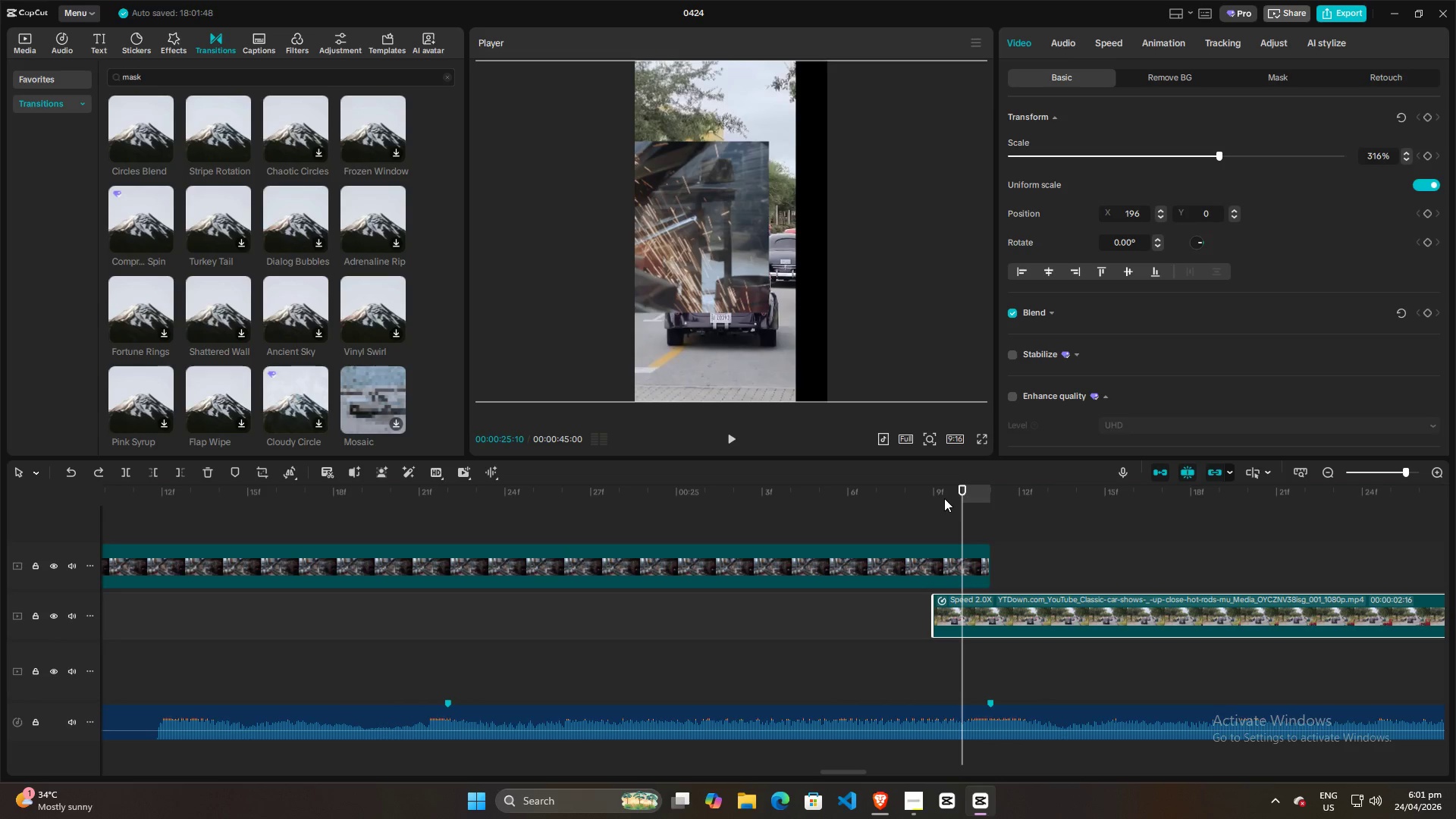 
key(Control+Z)
 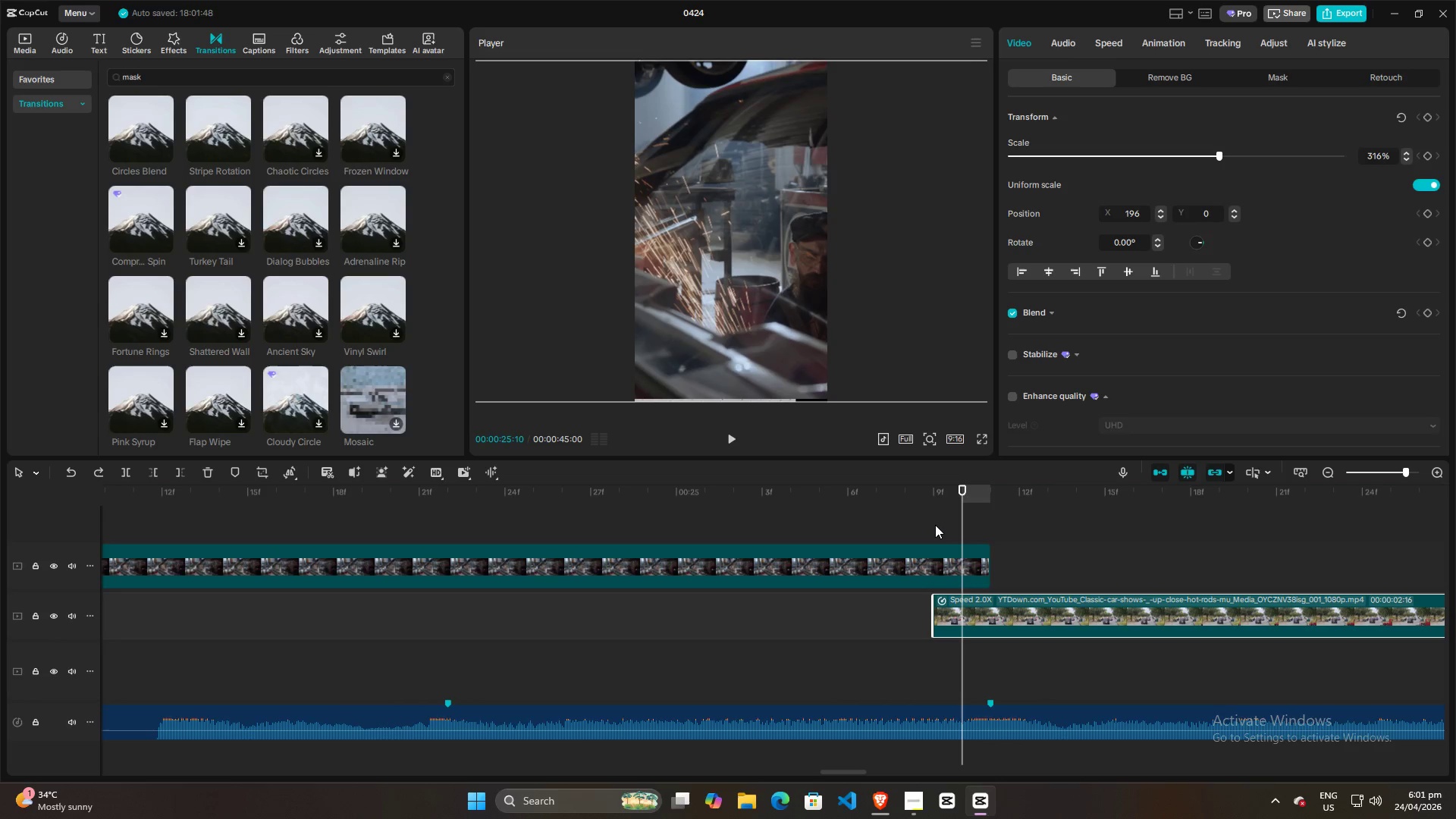 
left_click([1010, 539])
 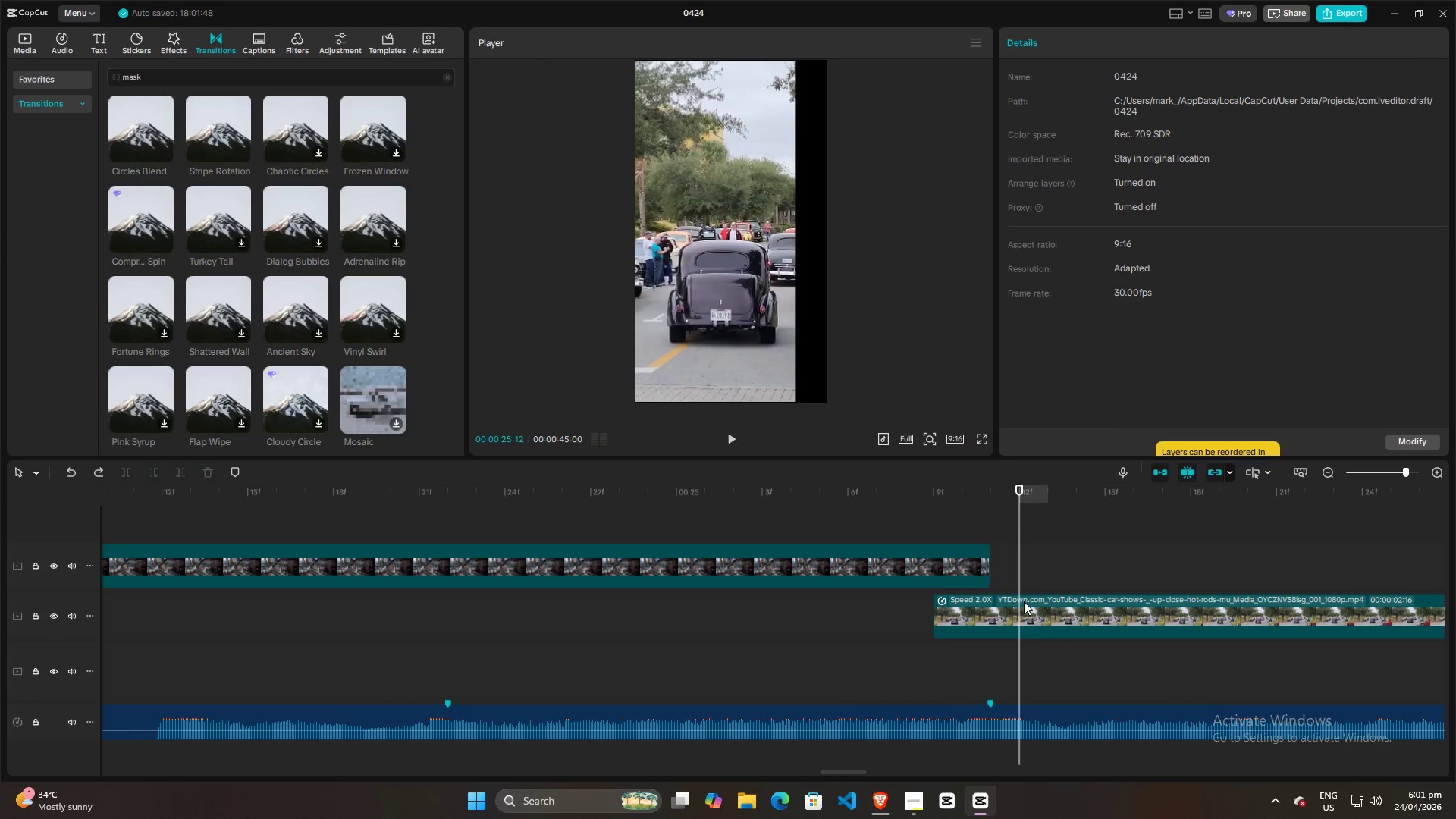 
left_click([769, 337])
 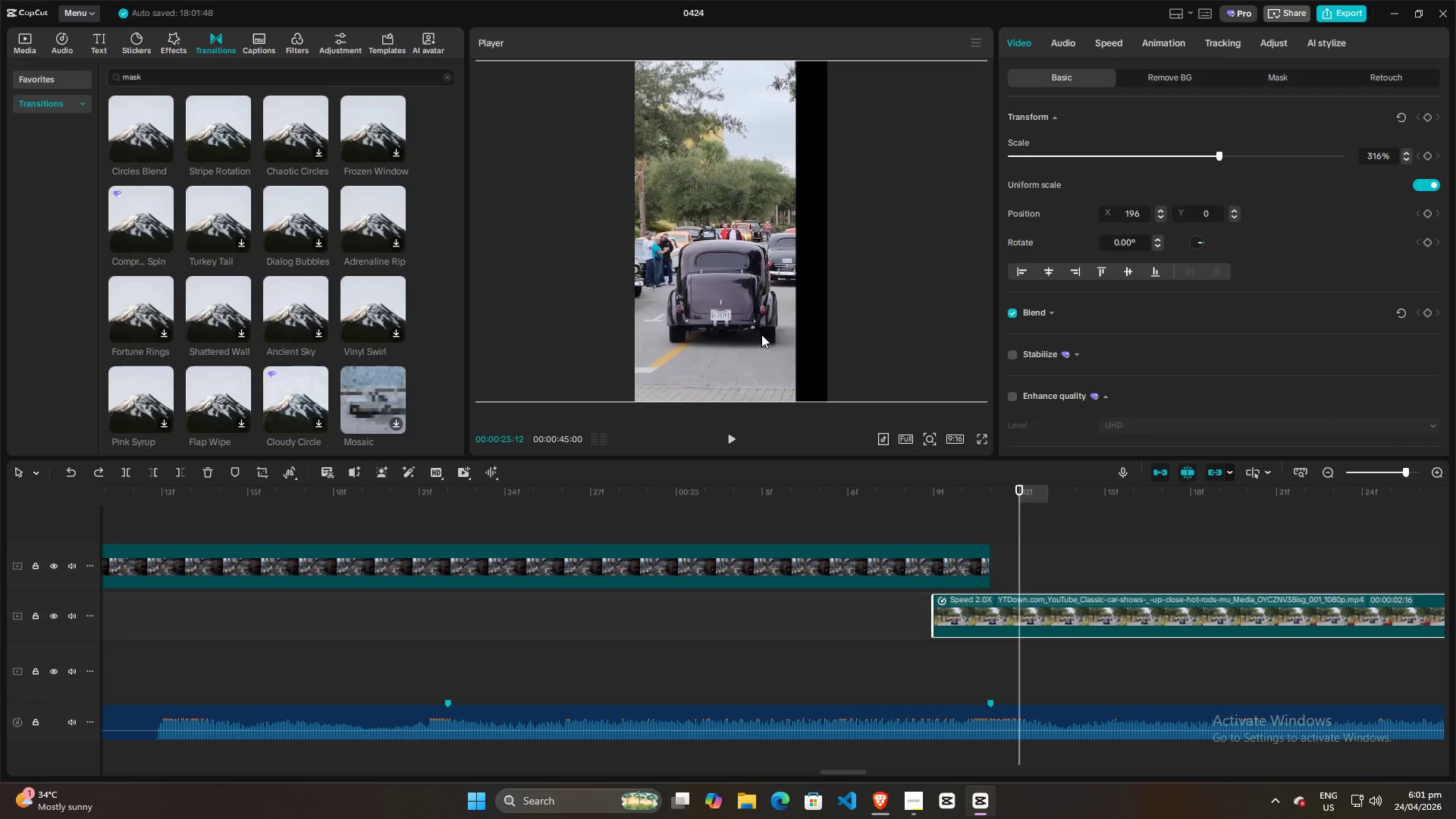 
left_click_drag(start_coordinate=[752, 331], to_coordinate=[778, 325])
 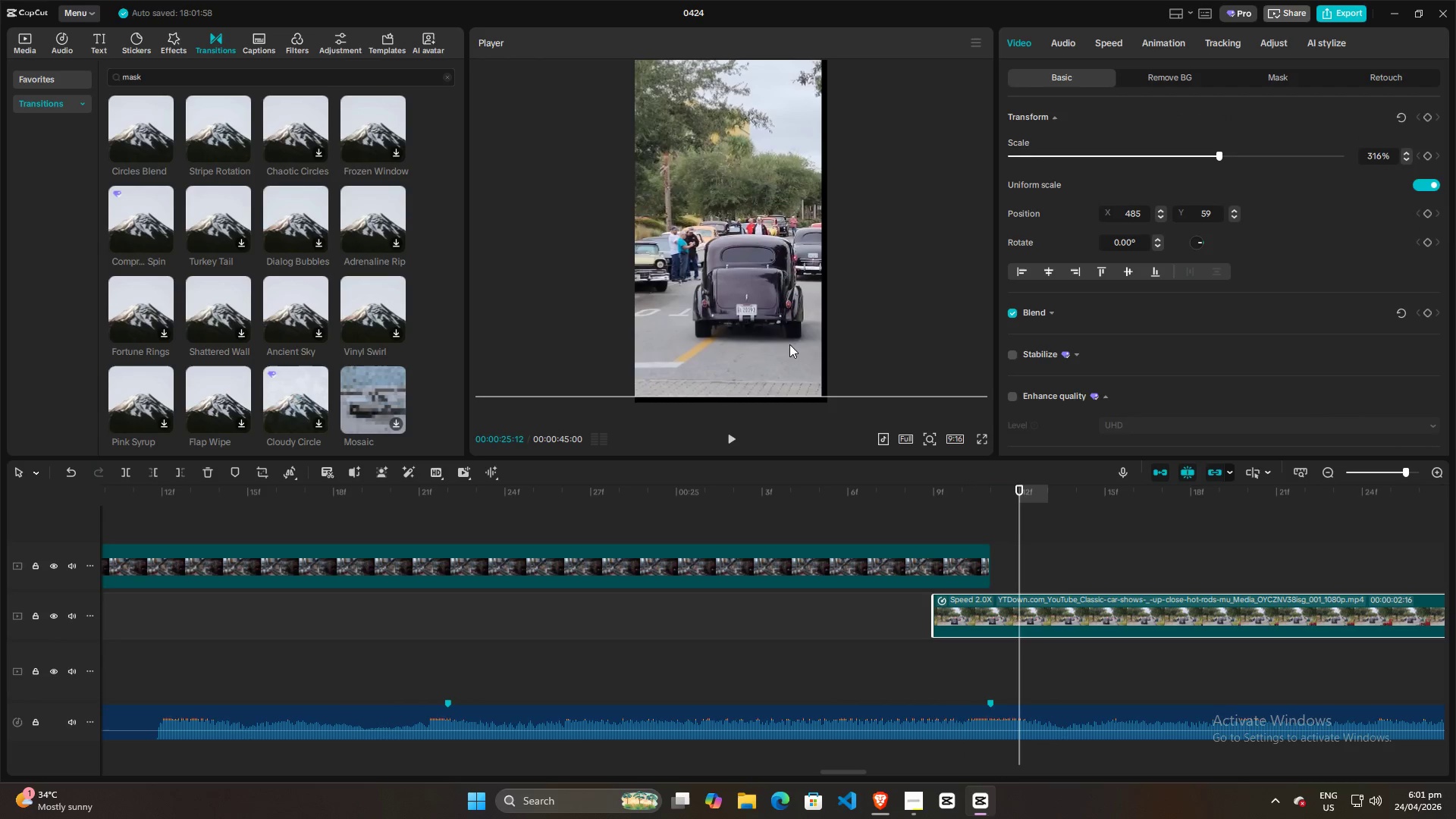 
key(Control+Z)
 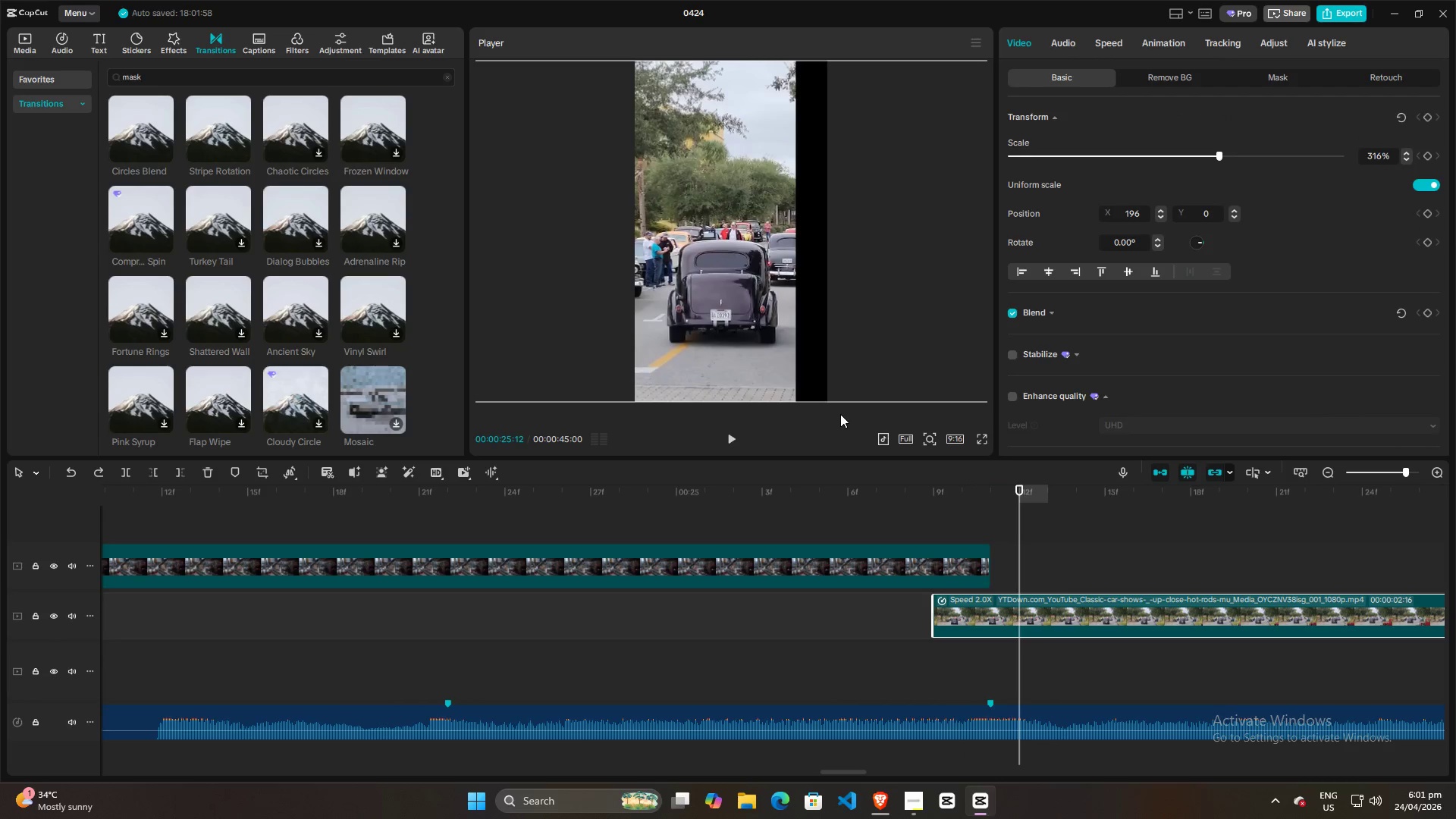 
key(Control+Z)
 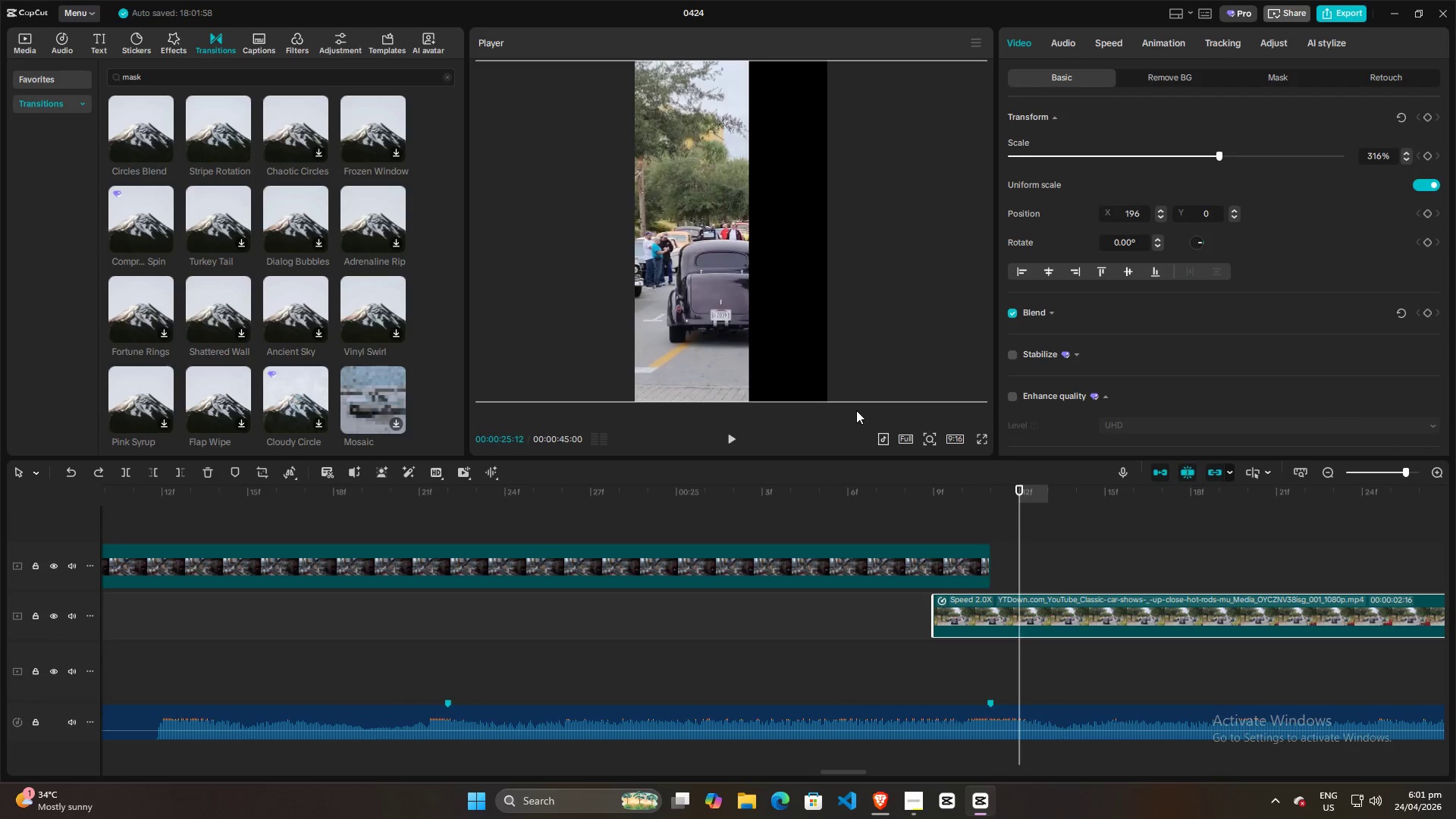 
key(Control+Z)
 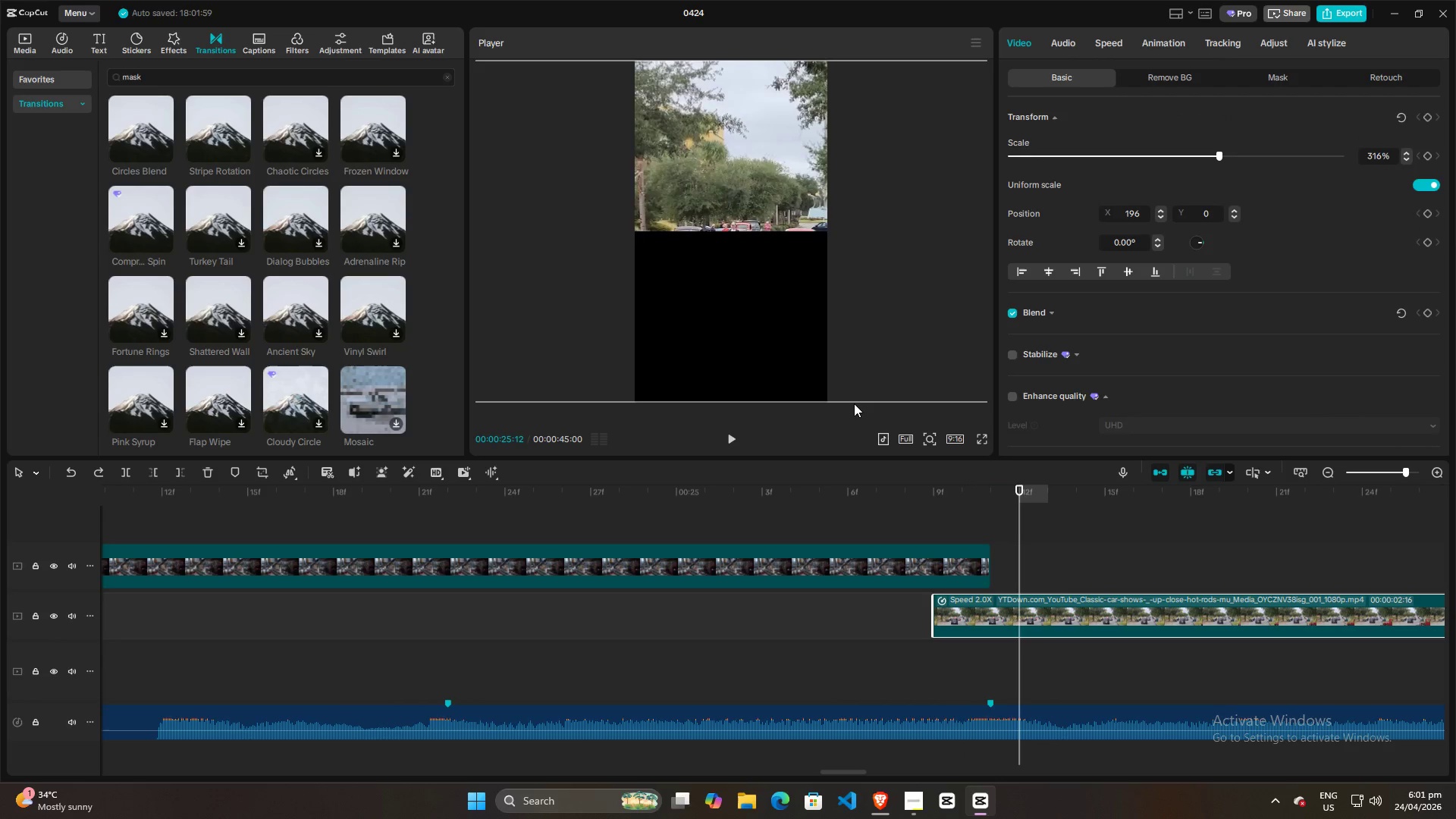 
key(Control+Z)
 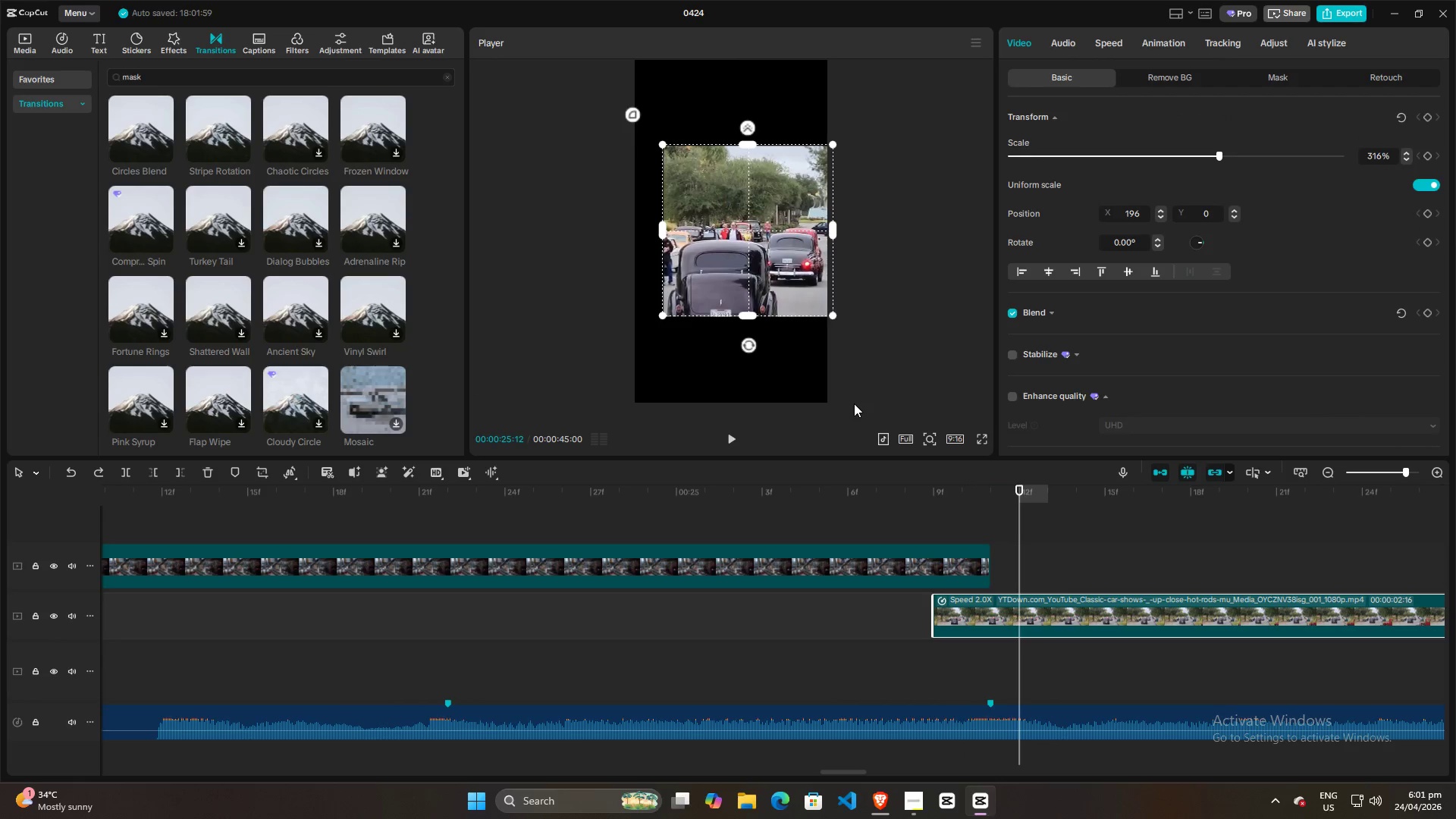 
key(Control+Z)
 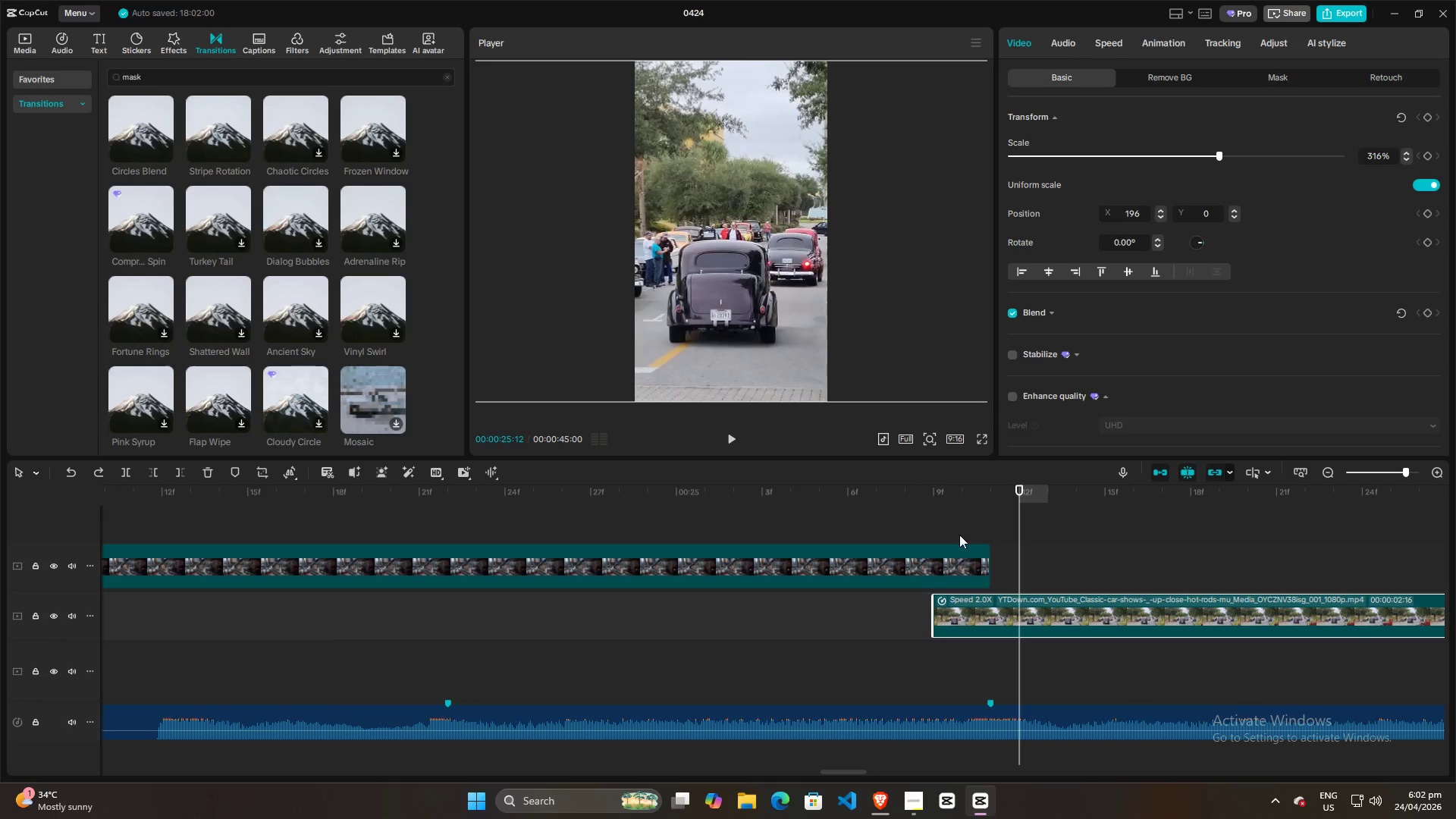 
left_click([903, 528])
 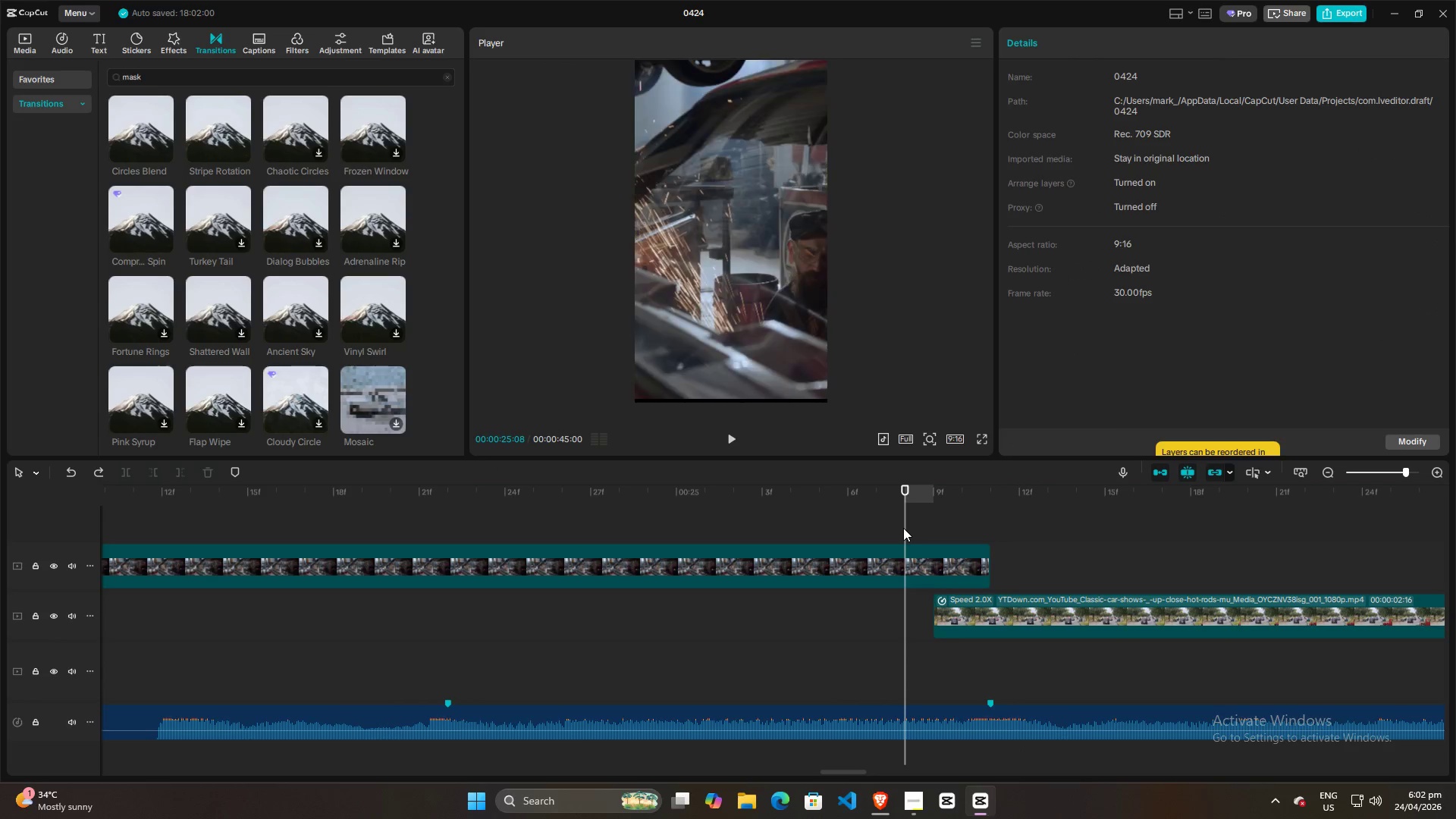 
key(Space)
 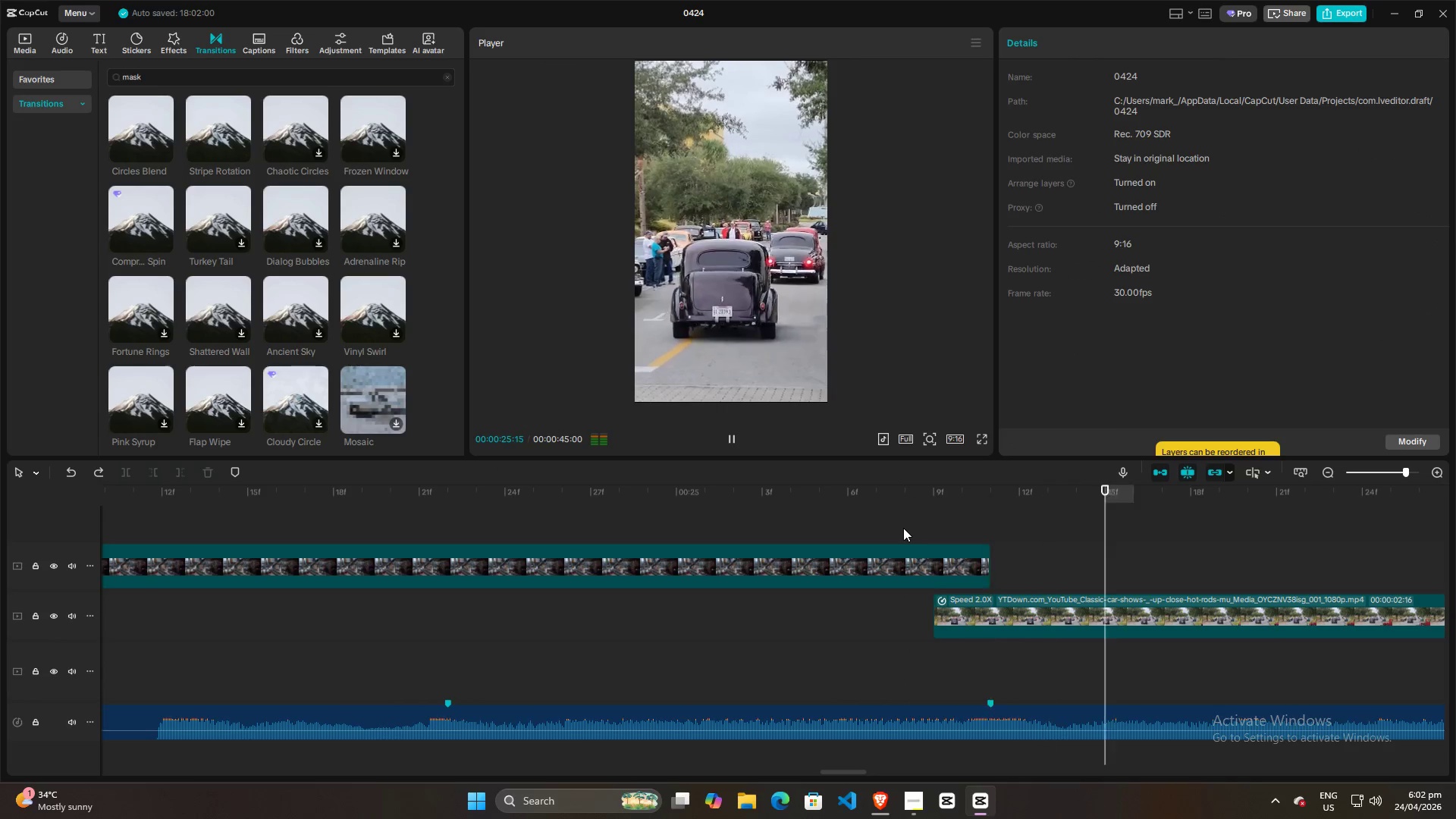 
key(Space)
 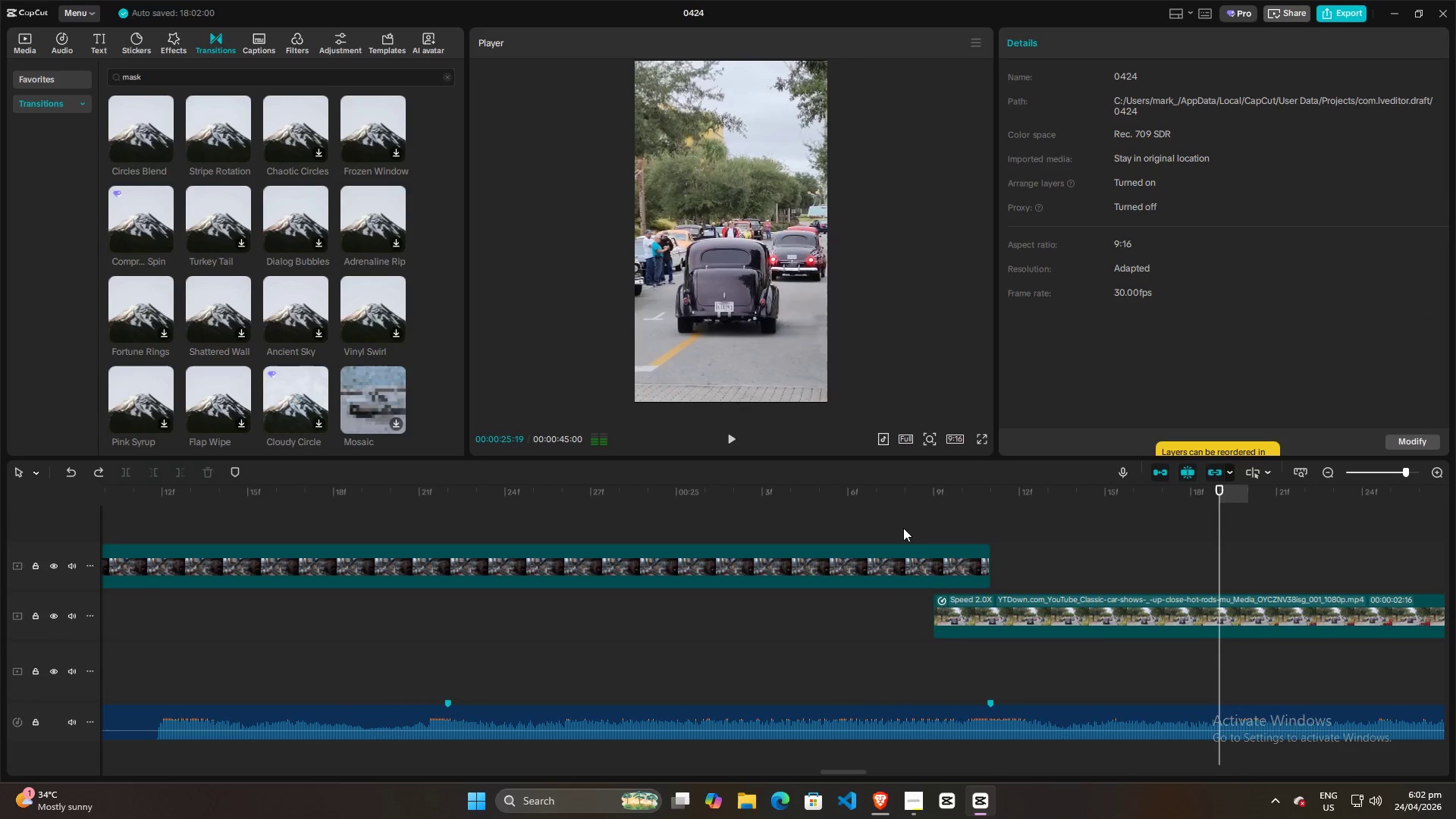 
left_click([903, 528])
 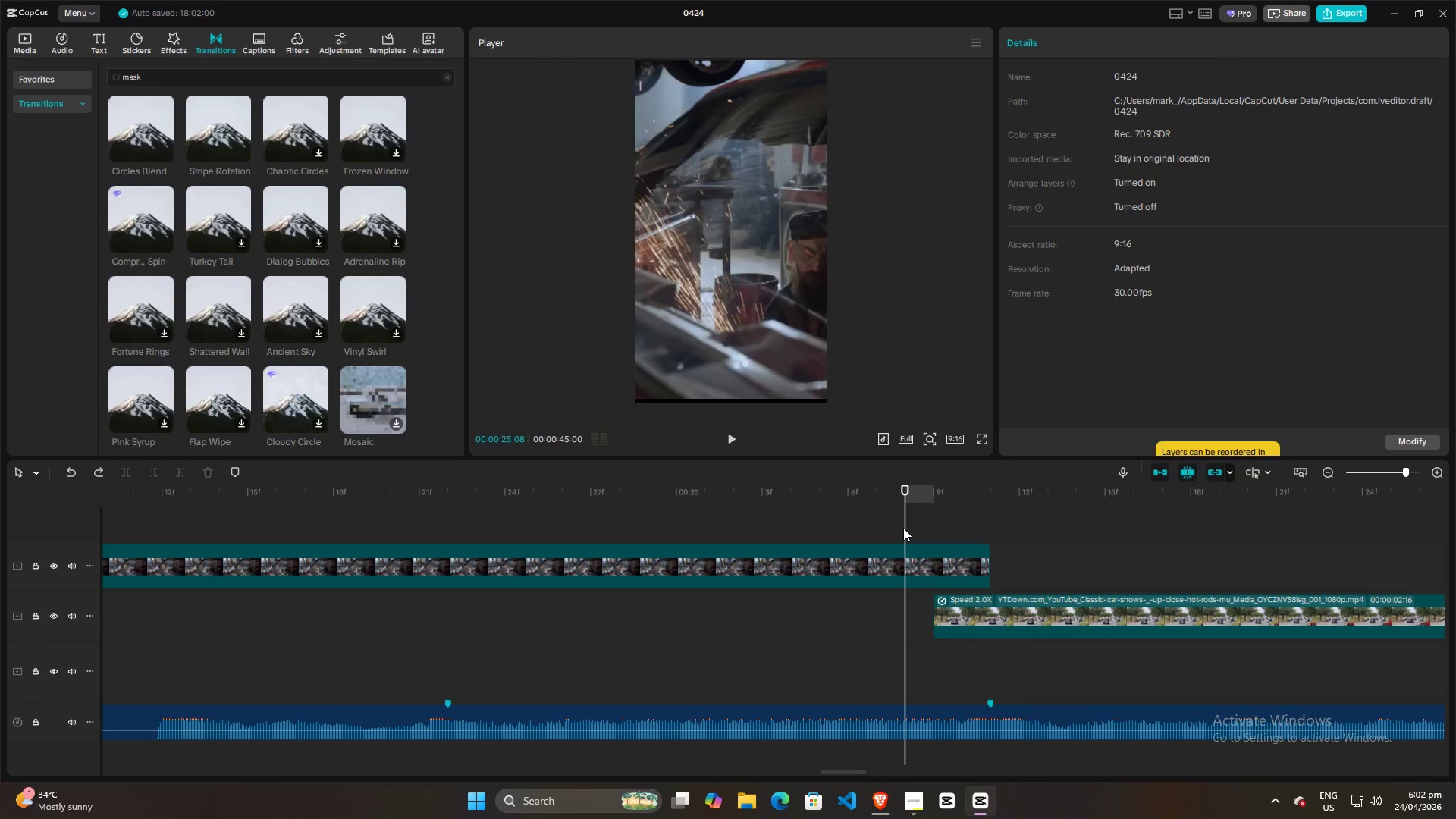 
left_click_drag(start_coordinate=[903, 528], to_coordinate=[937, 528])
 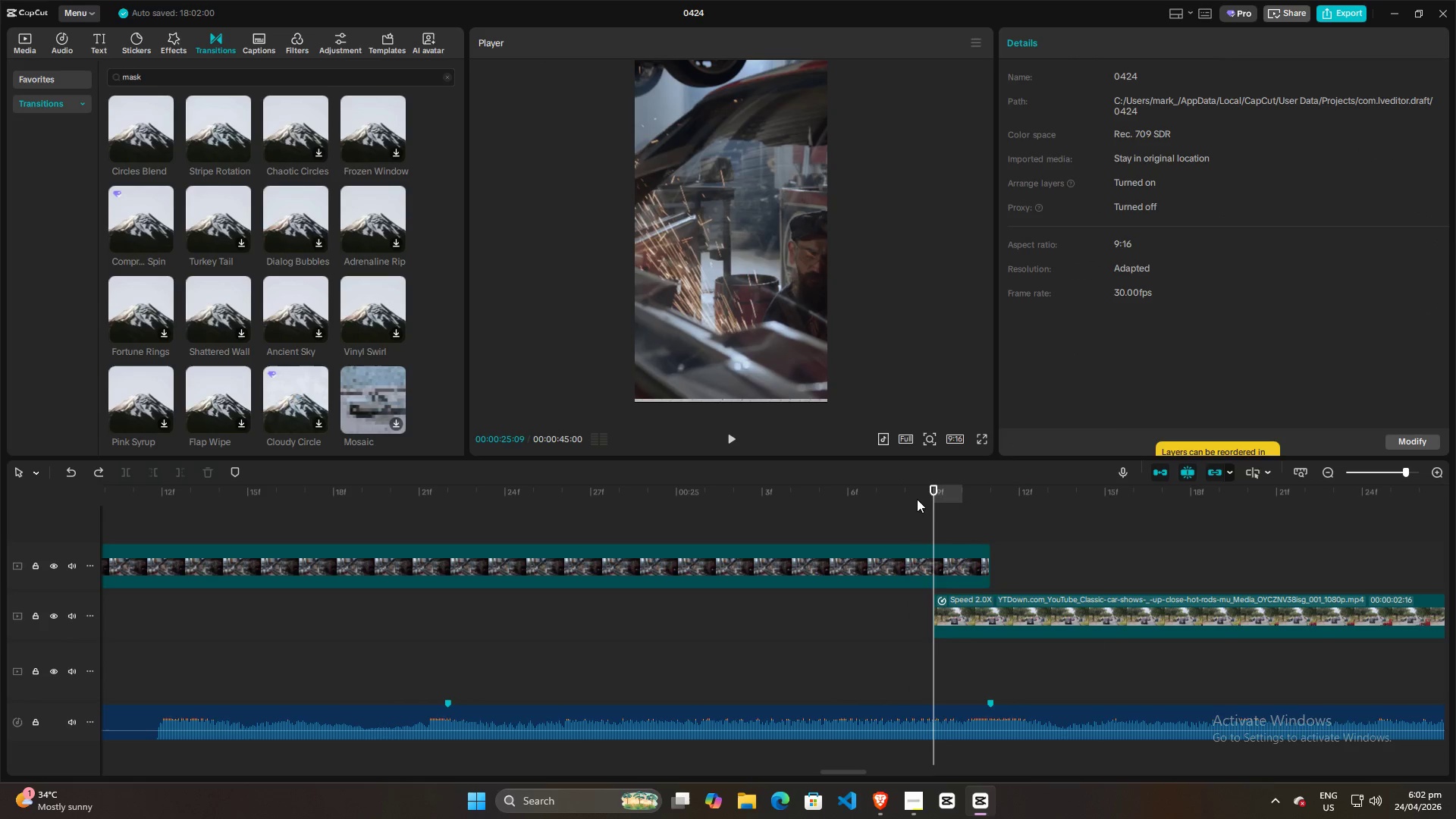 
left_click([904, 559])
 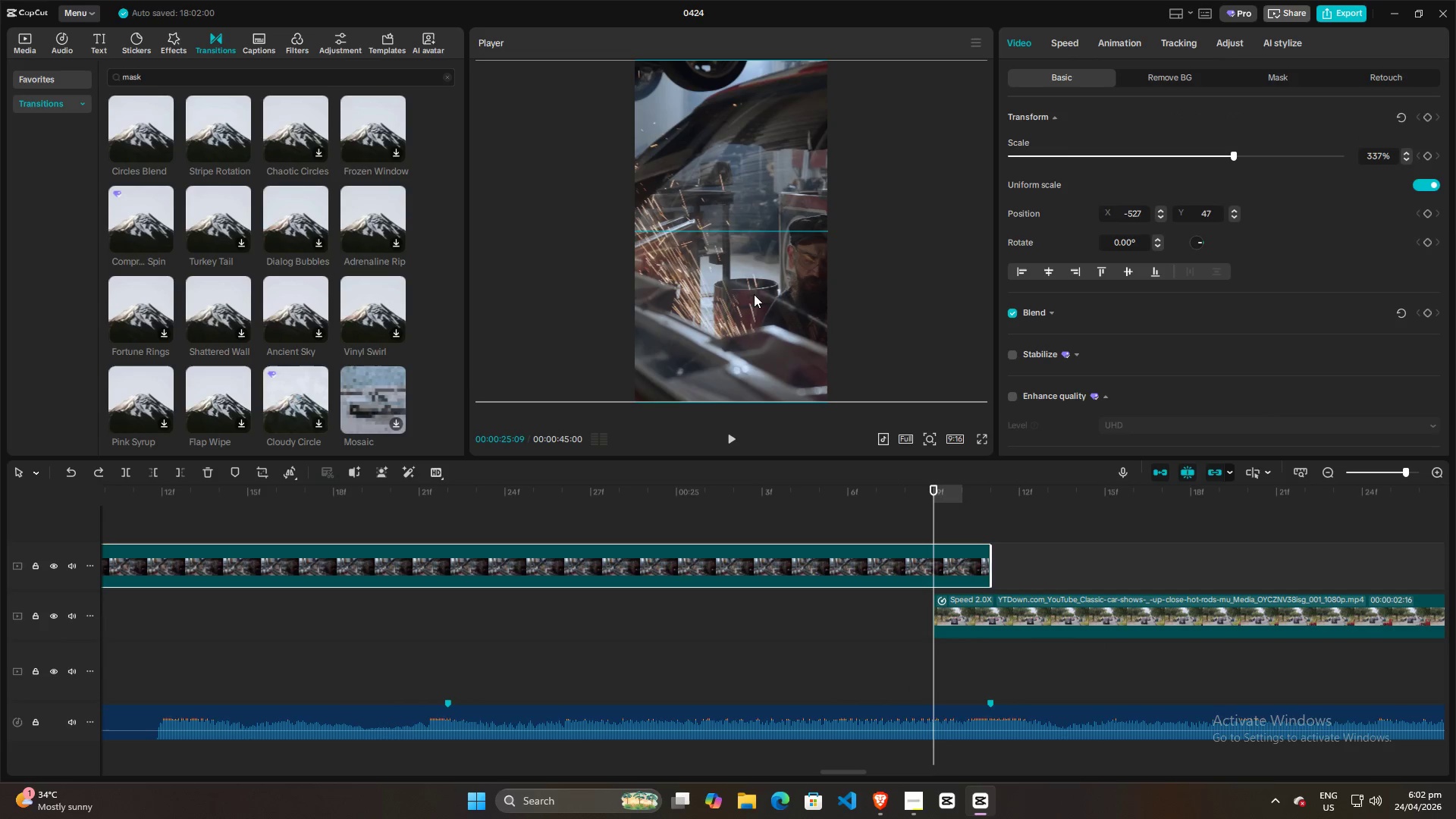 
left_click([846, 527])
 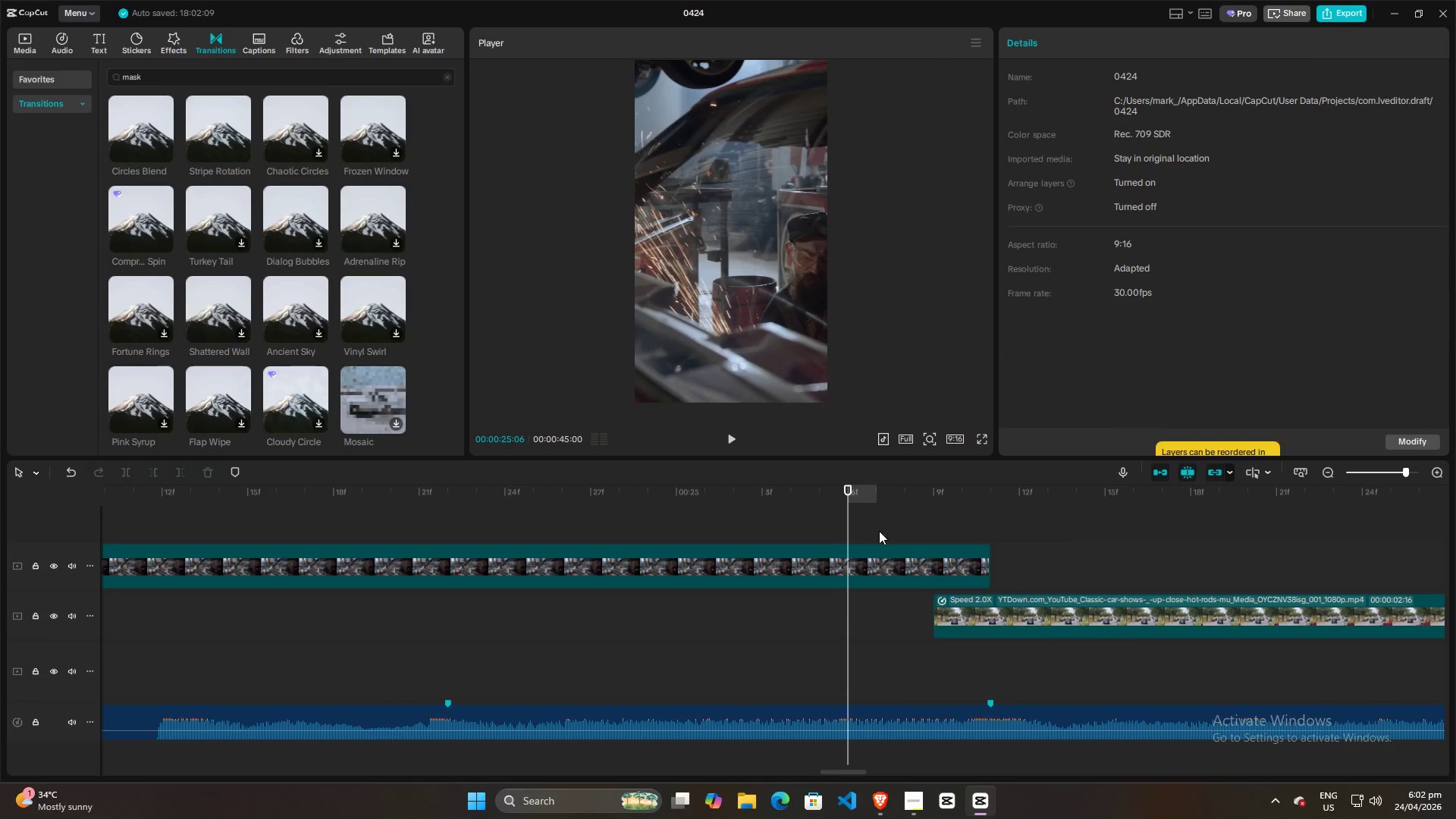 
left_click([896, 529])
 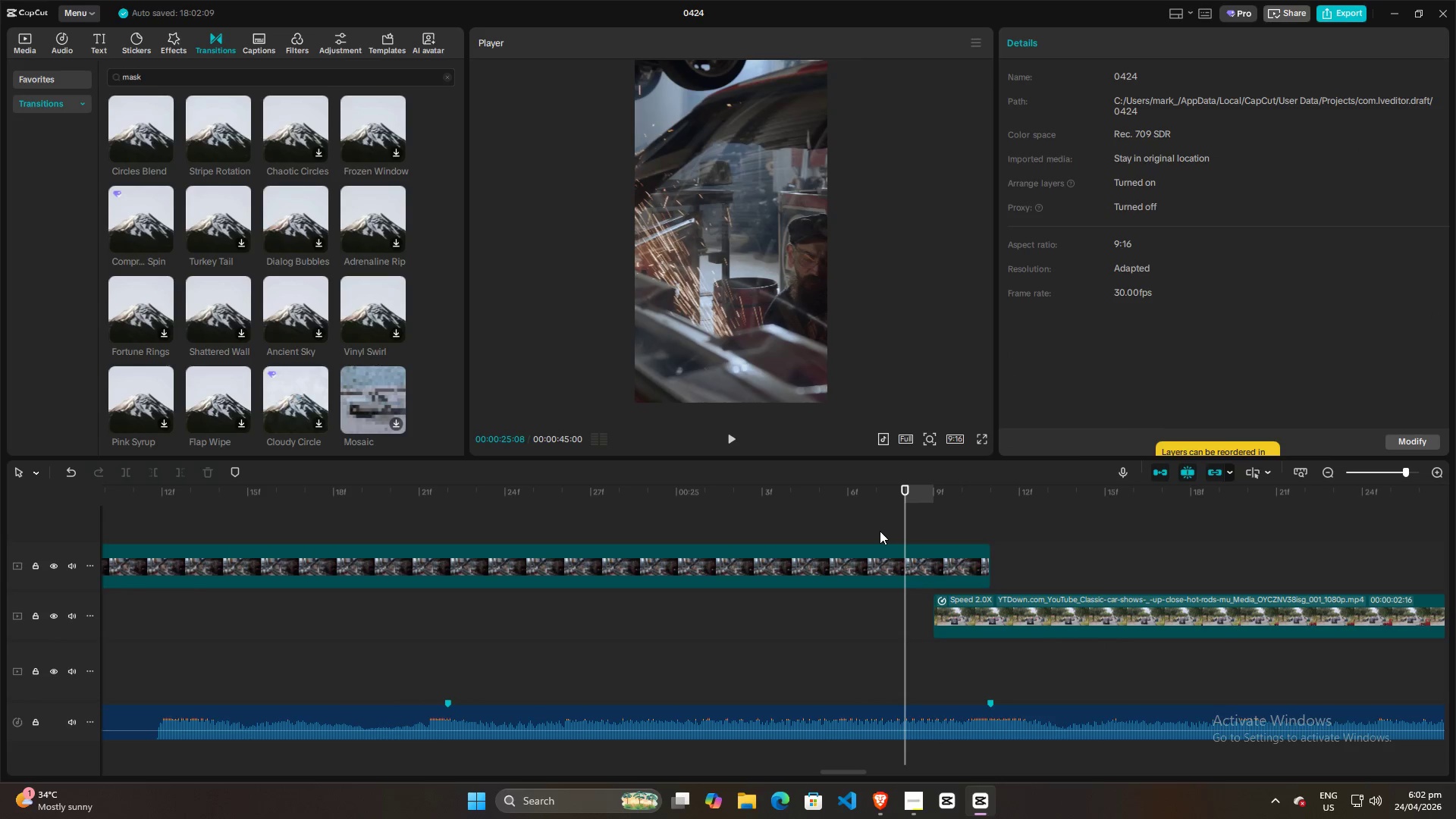 
left_click([879, 531])
 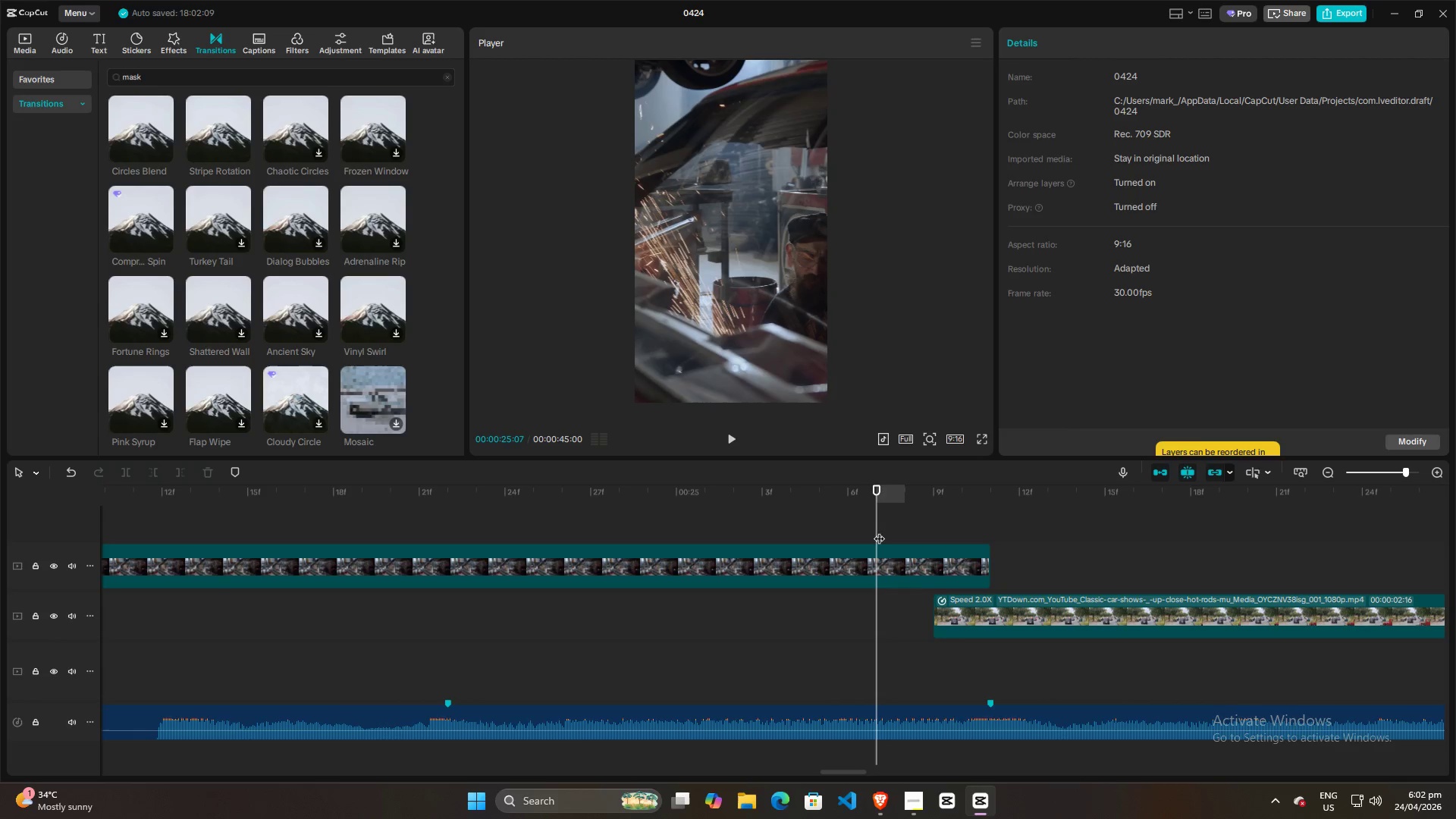 
left_click_drag(start_coordinate=[878, 529], to_coordinate=[934, 526])
 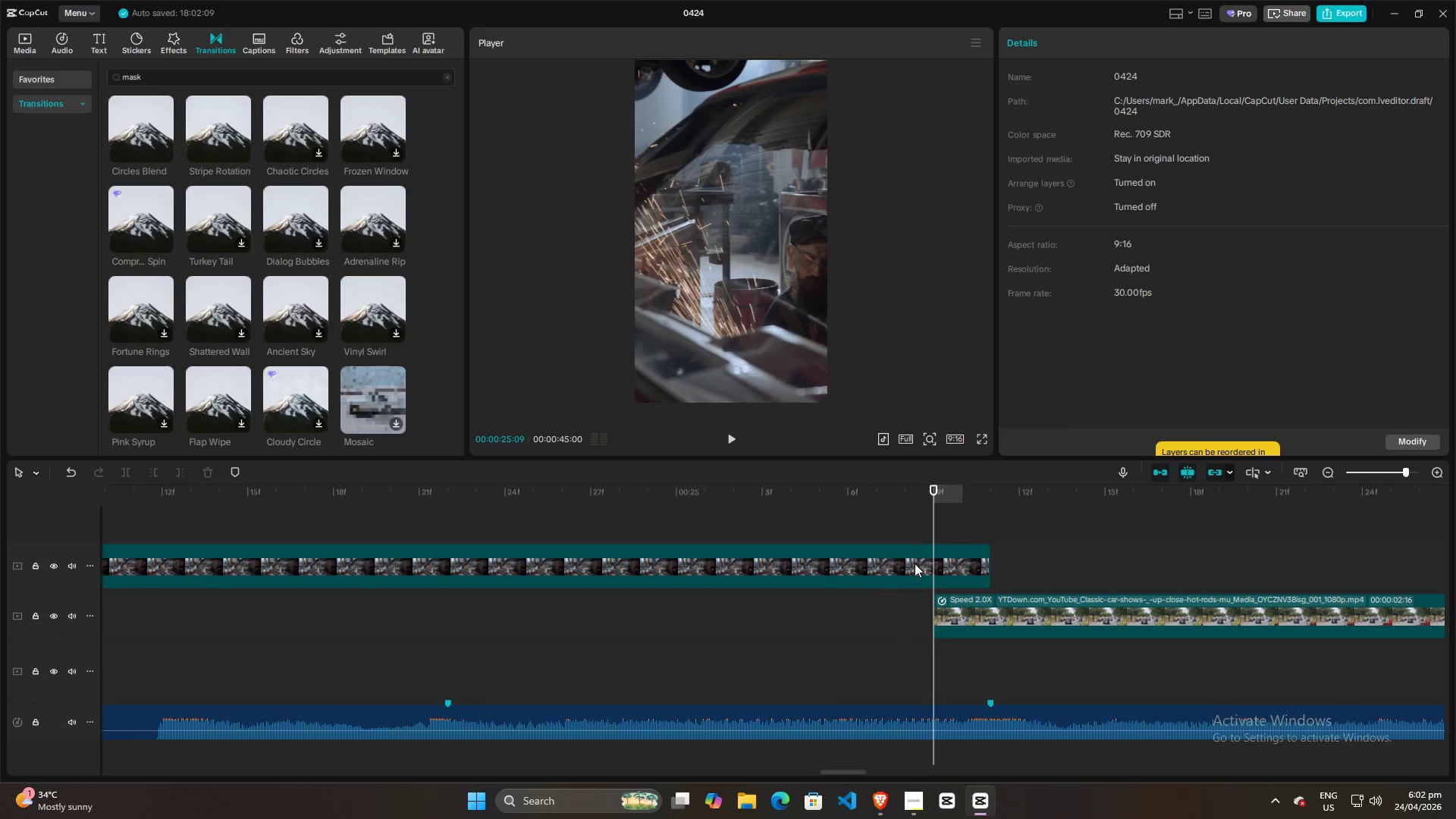 
left_click([913, 570])
 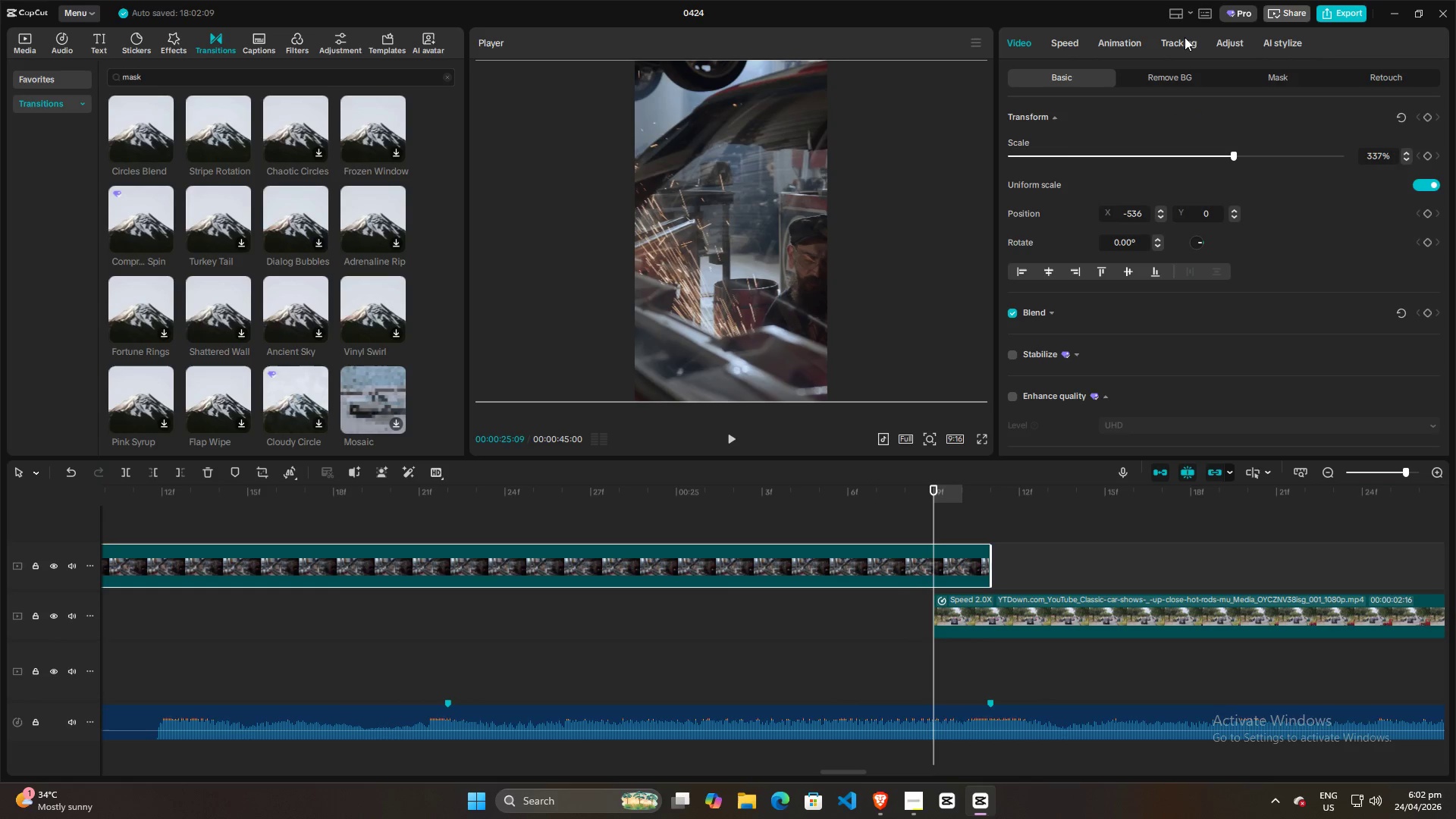 
left_click([1254, 74])
 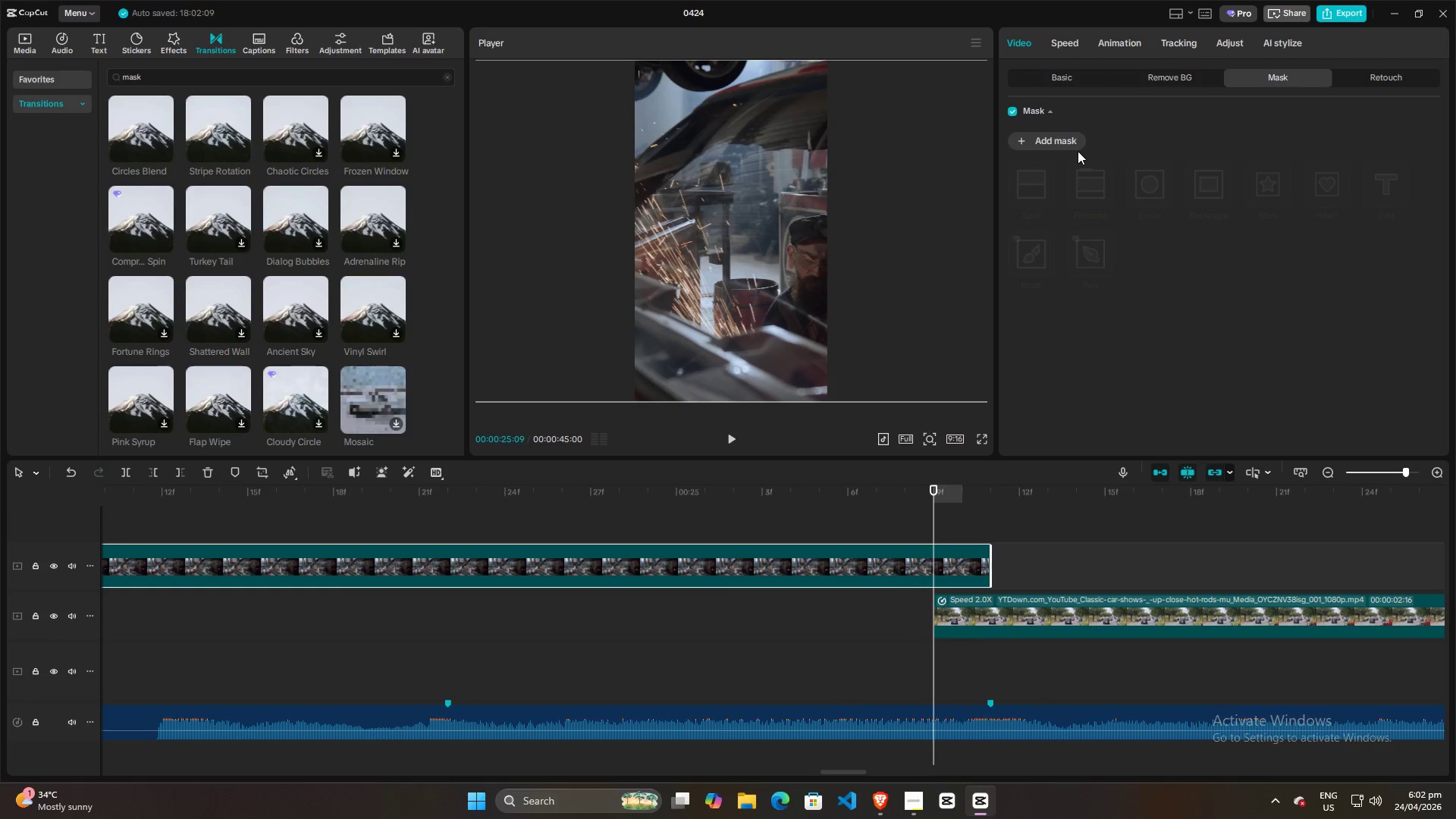 
left_click([1061, 141])
 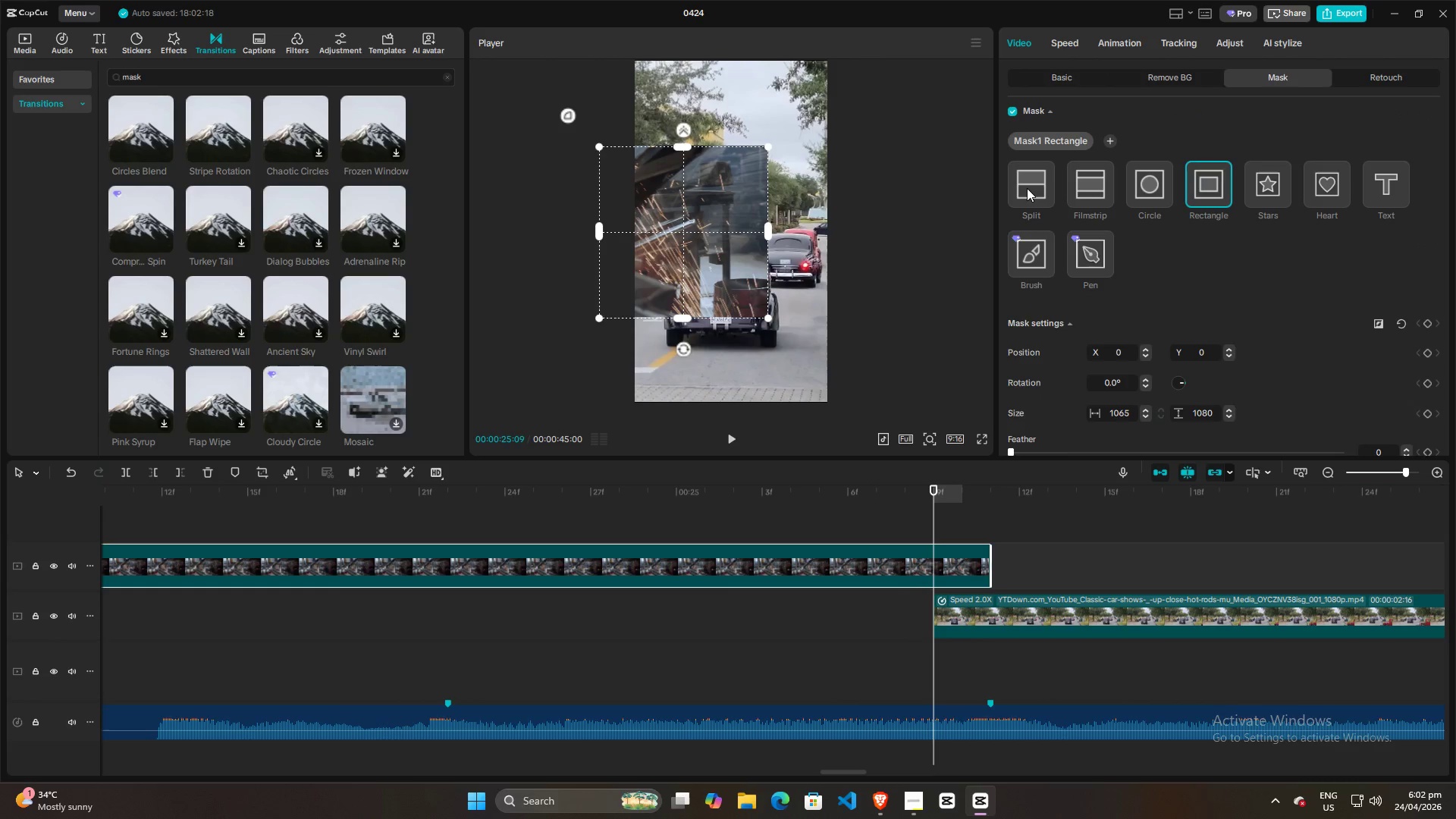 
left_click([1027, 188])
 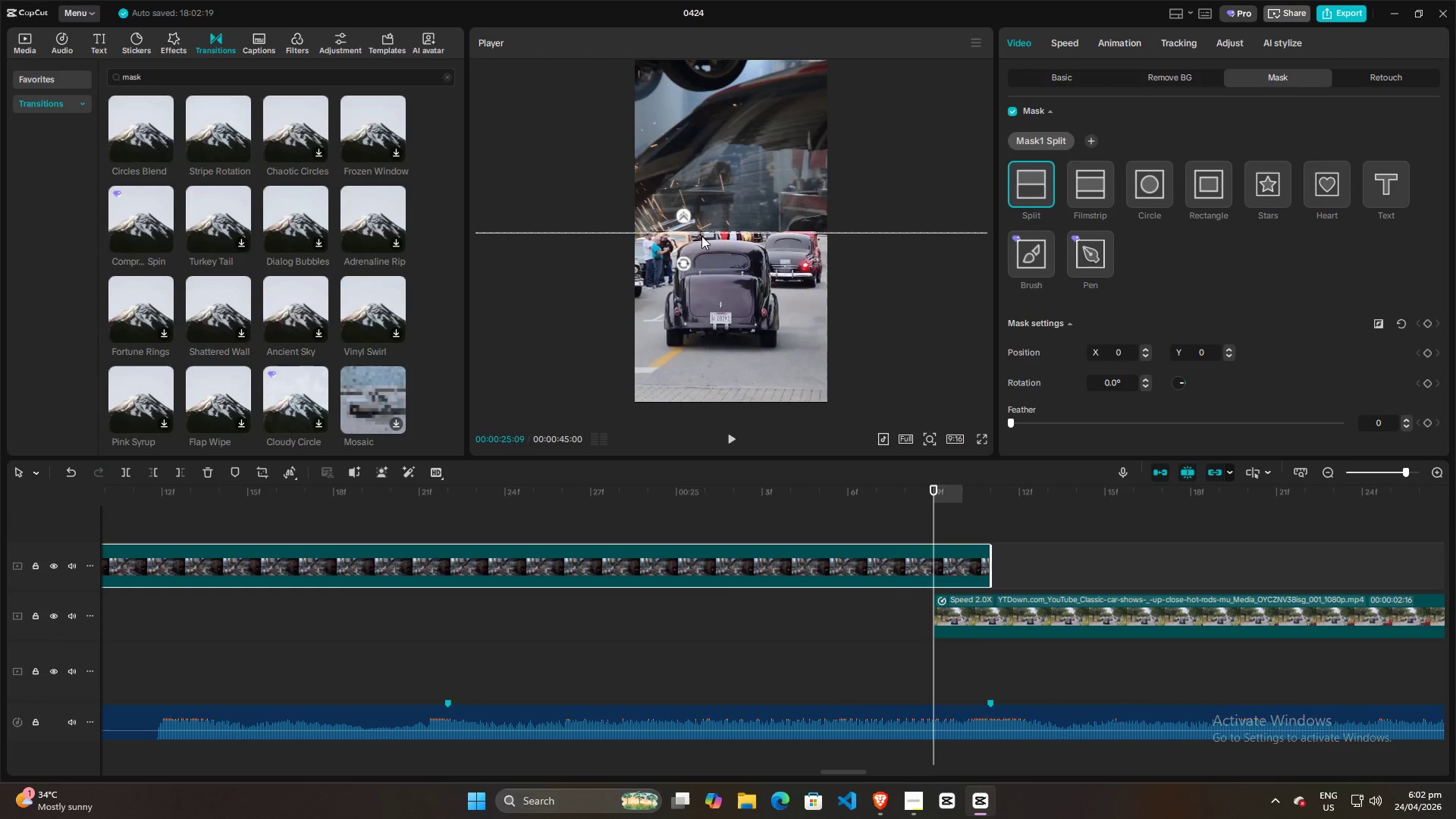 
left_click_drag(start_coordinate=[682, 269], to_coordinate=[882, 244])
 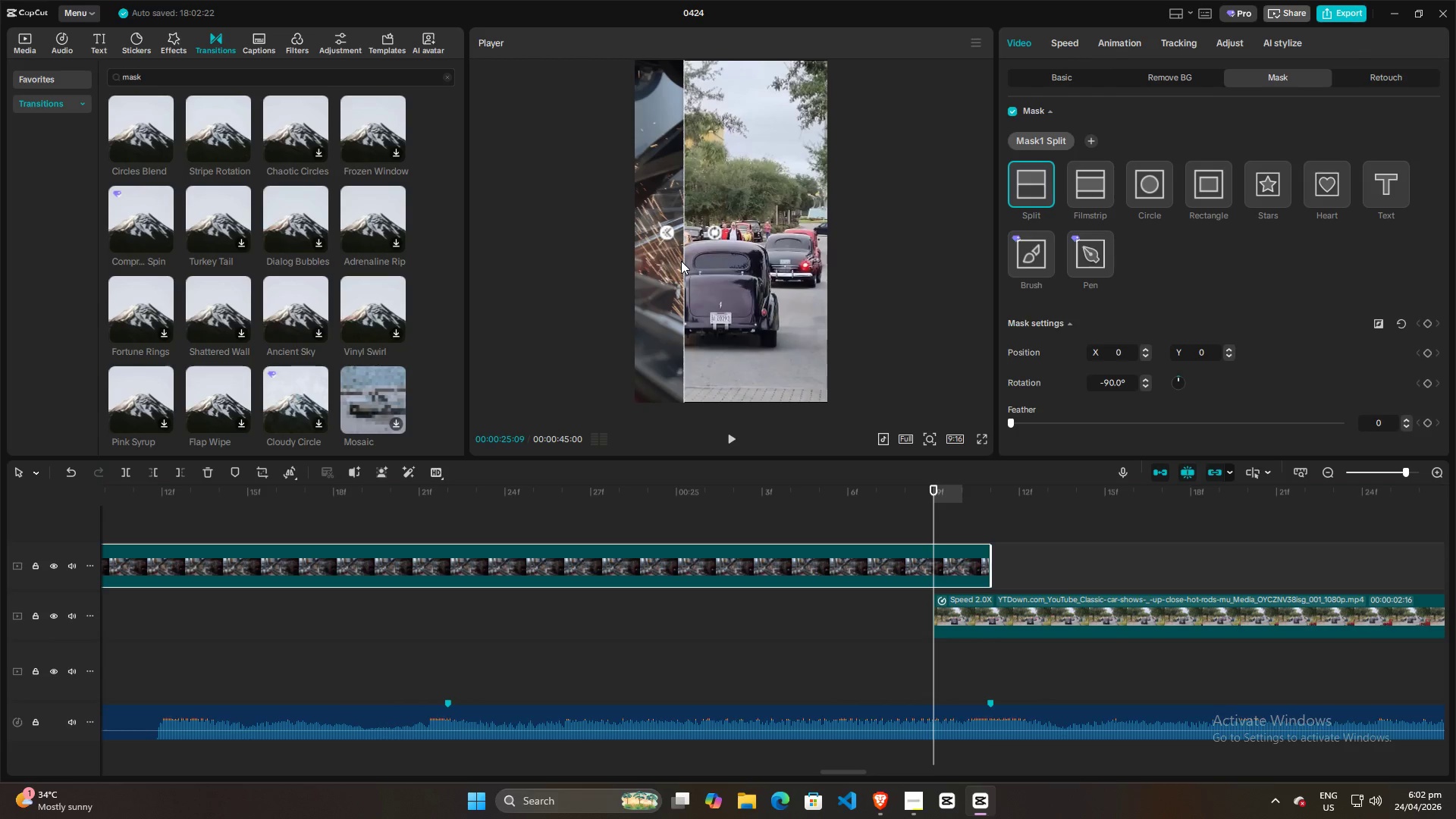 
left_click_drag(start_coordinate=[681, 261], to_coordinate=[826, 262])
 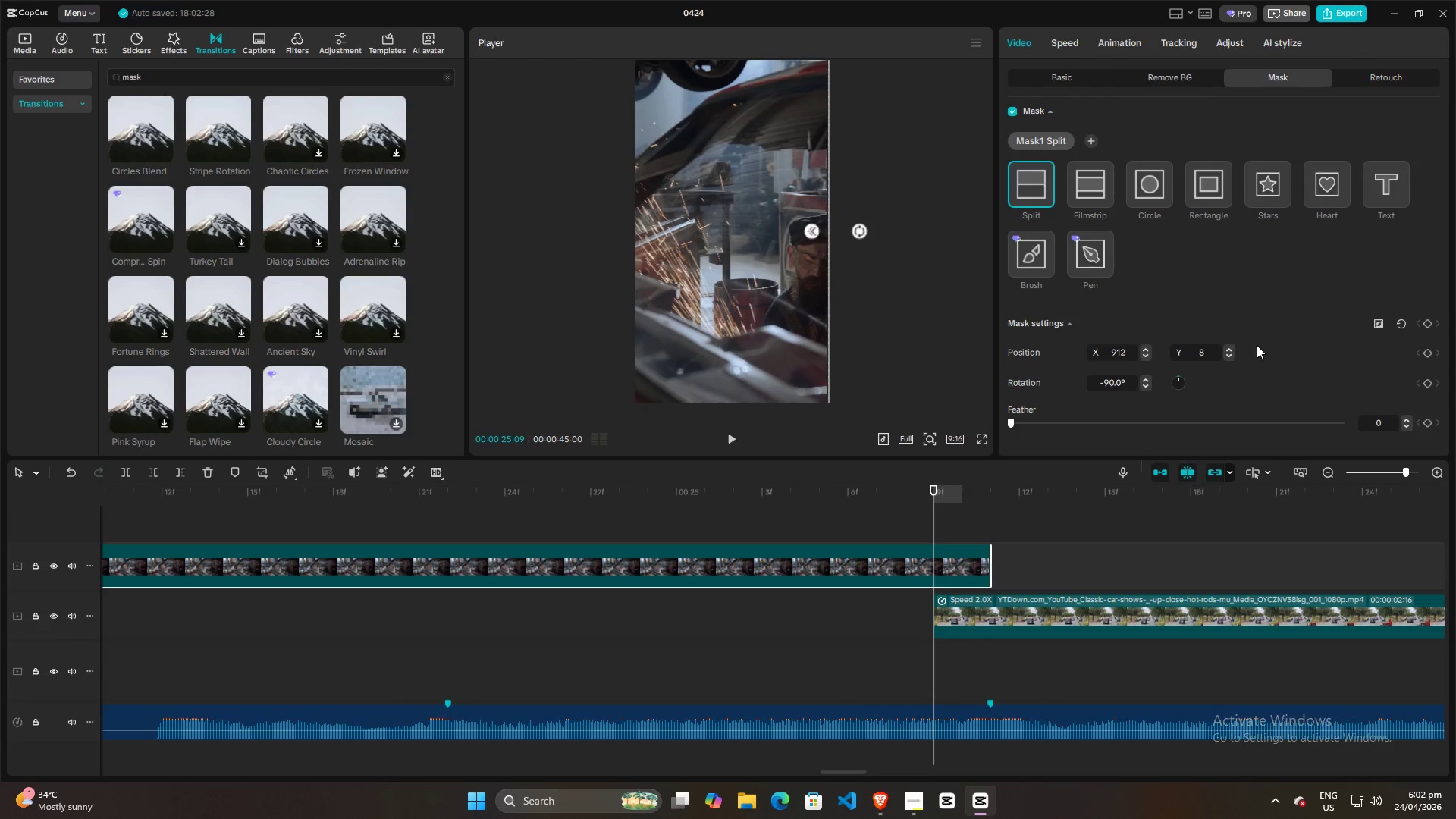 
hold_key(key=ControlLeft, duration=0.84)
scroll: coordinate [1260, 347], scroll_direction: up, amount: 4.0
 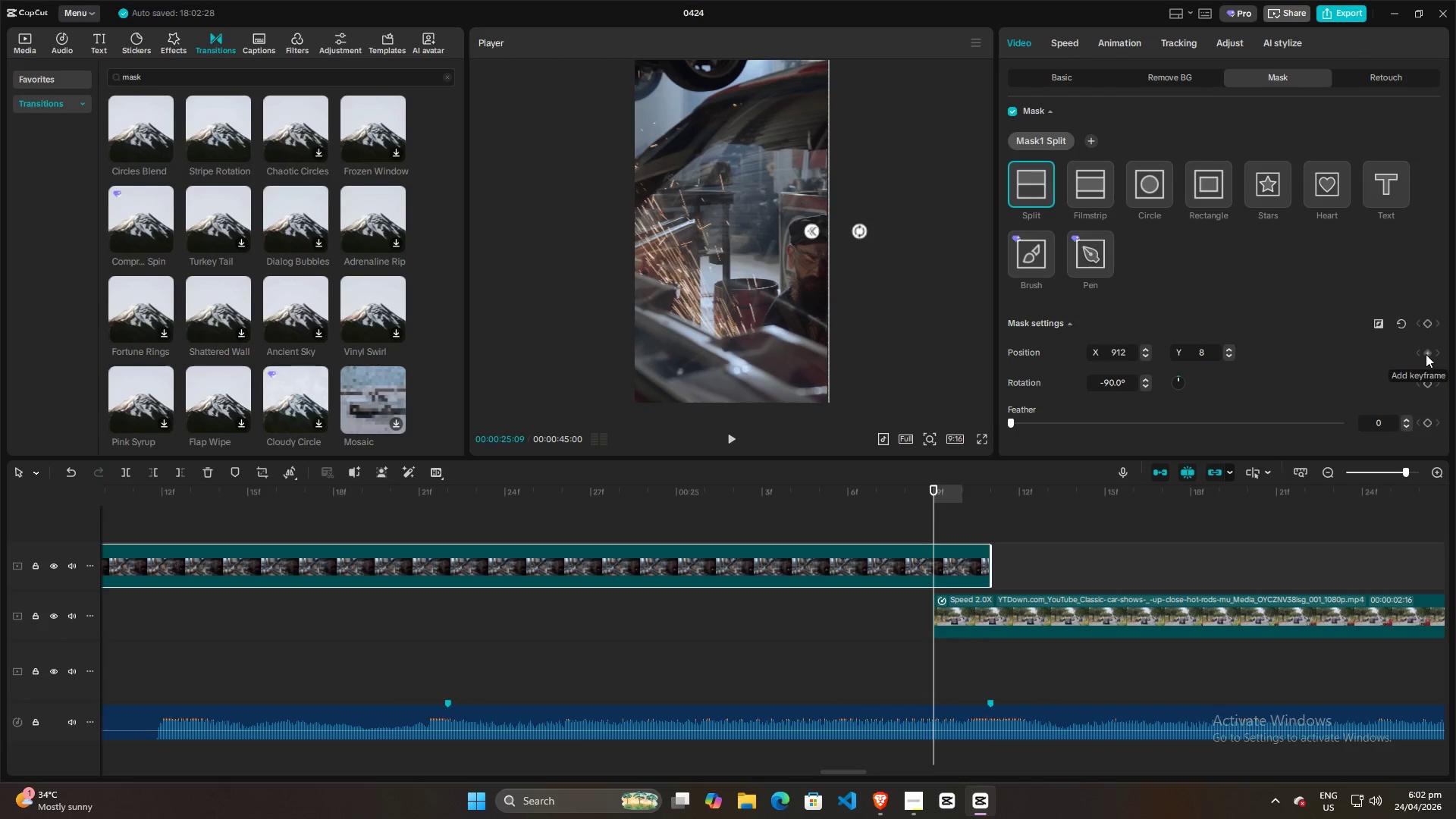 
hold_key(key=ControlLeft, duration=1.52)
 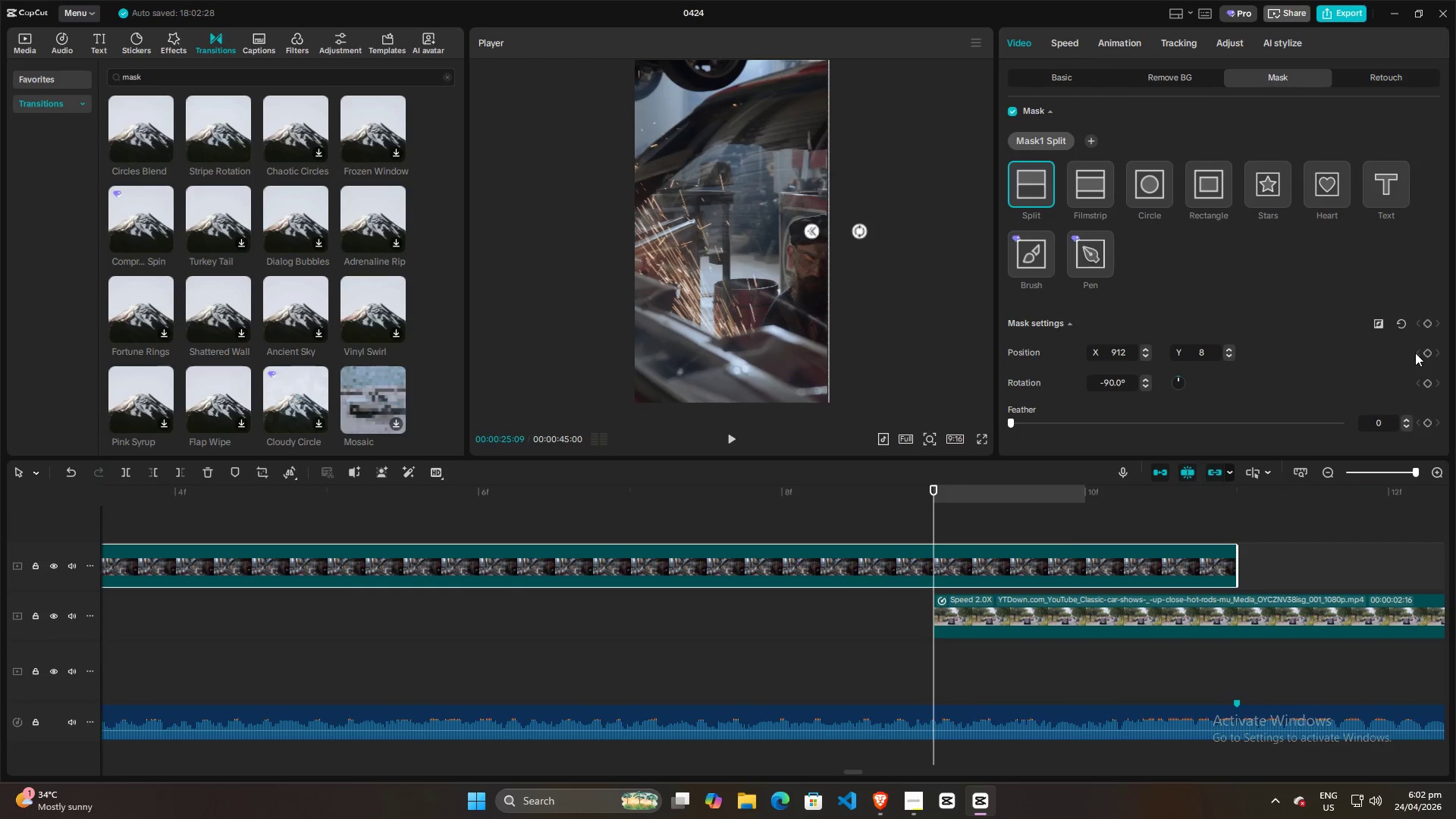 
key(Control+ControlLeft)
 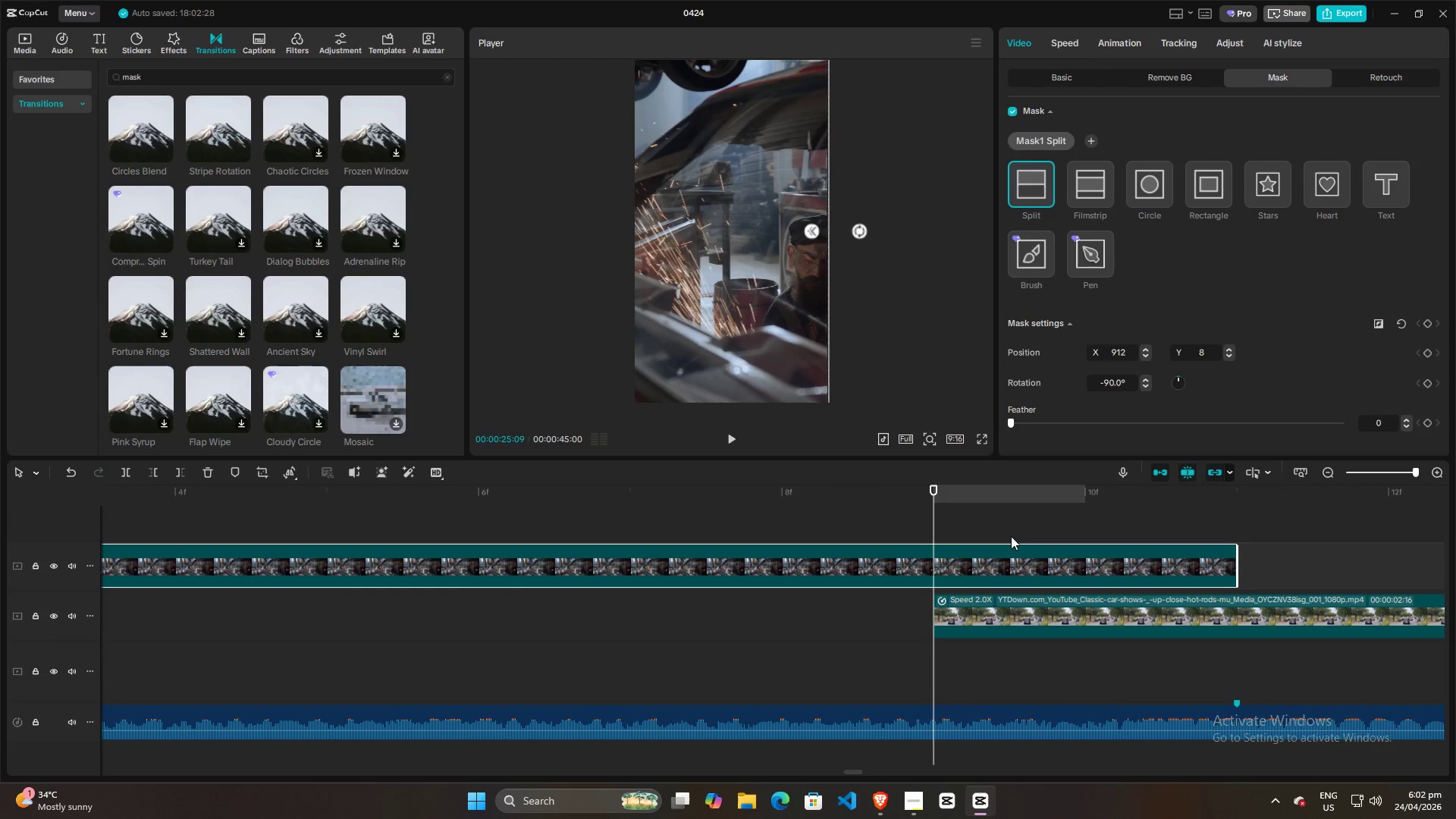 
key(Control+ControlLeft)
 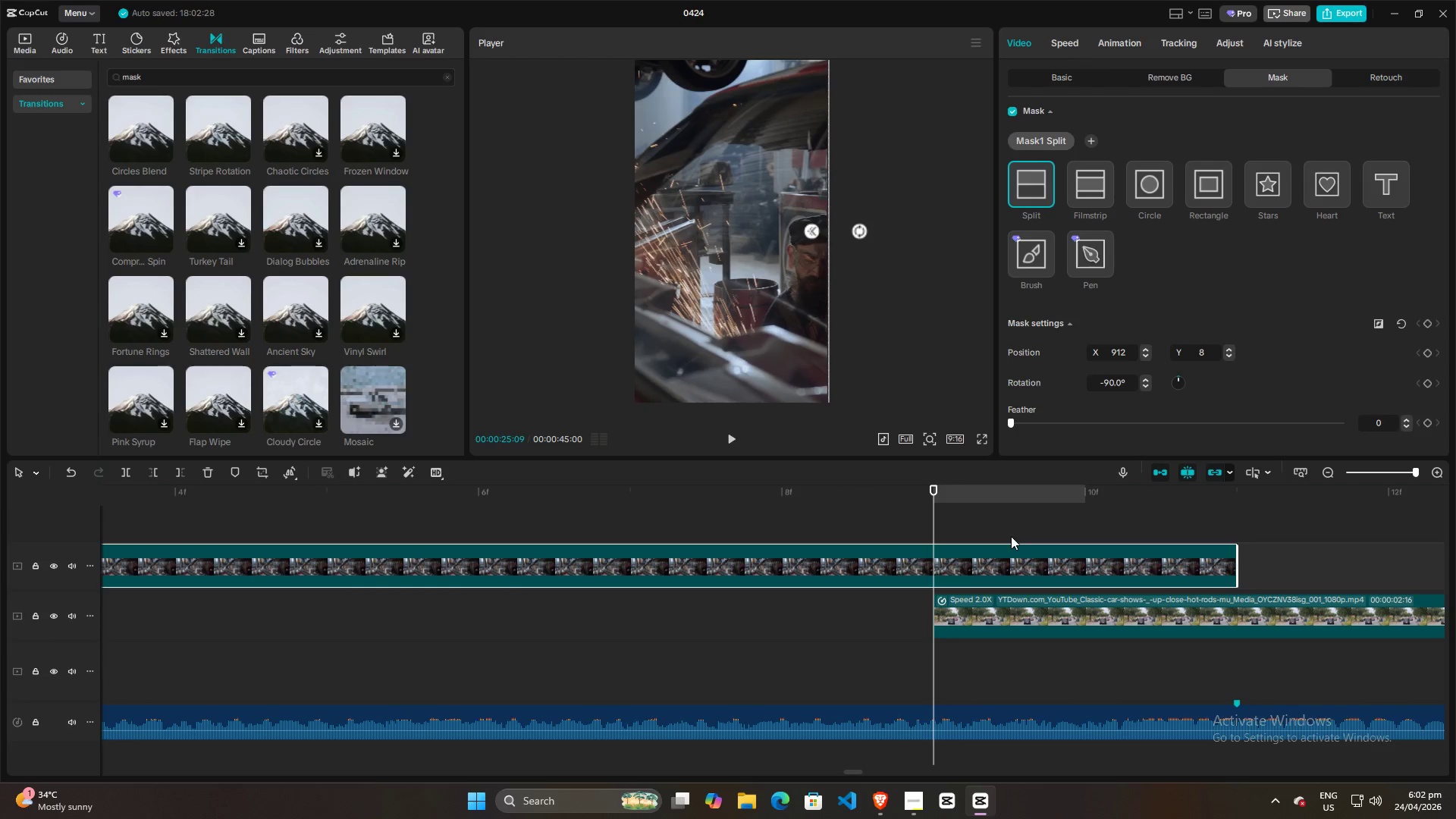 
scroll: coordinate [1011, 536], scroll_direction: up, amount: 15.0
 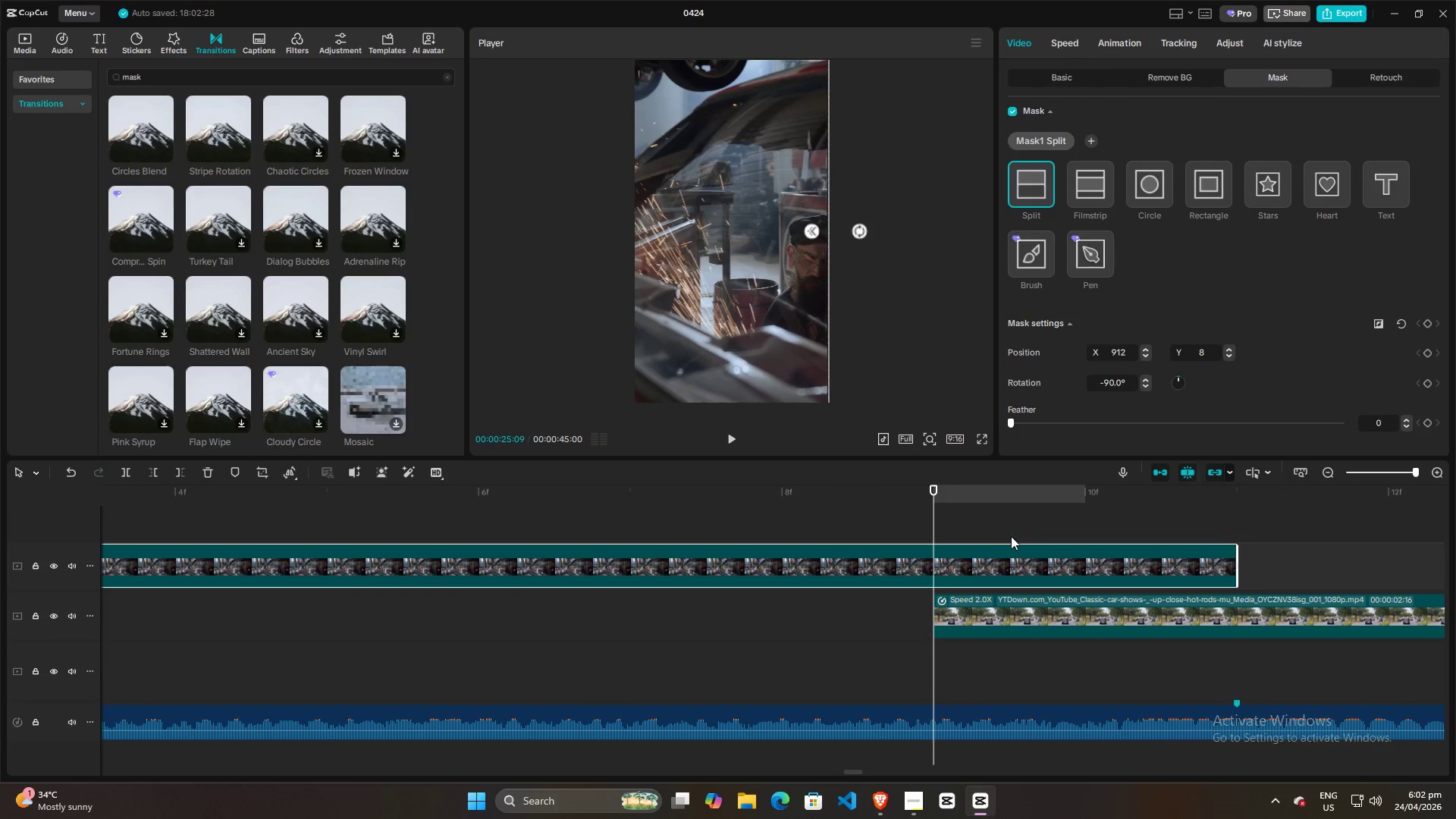 
key(Control+ControlLeft)
 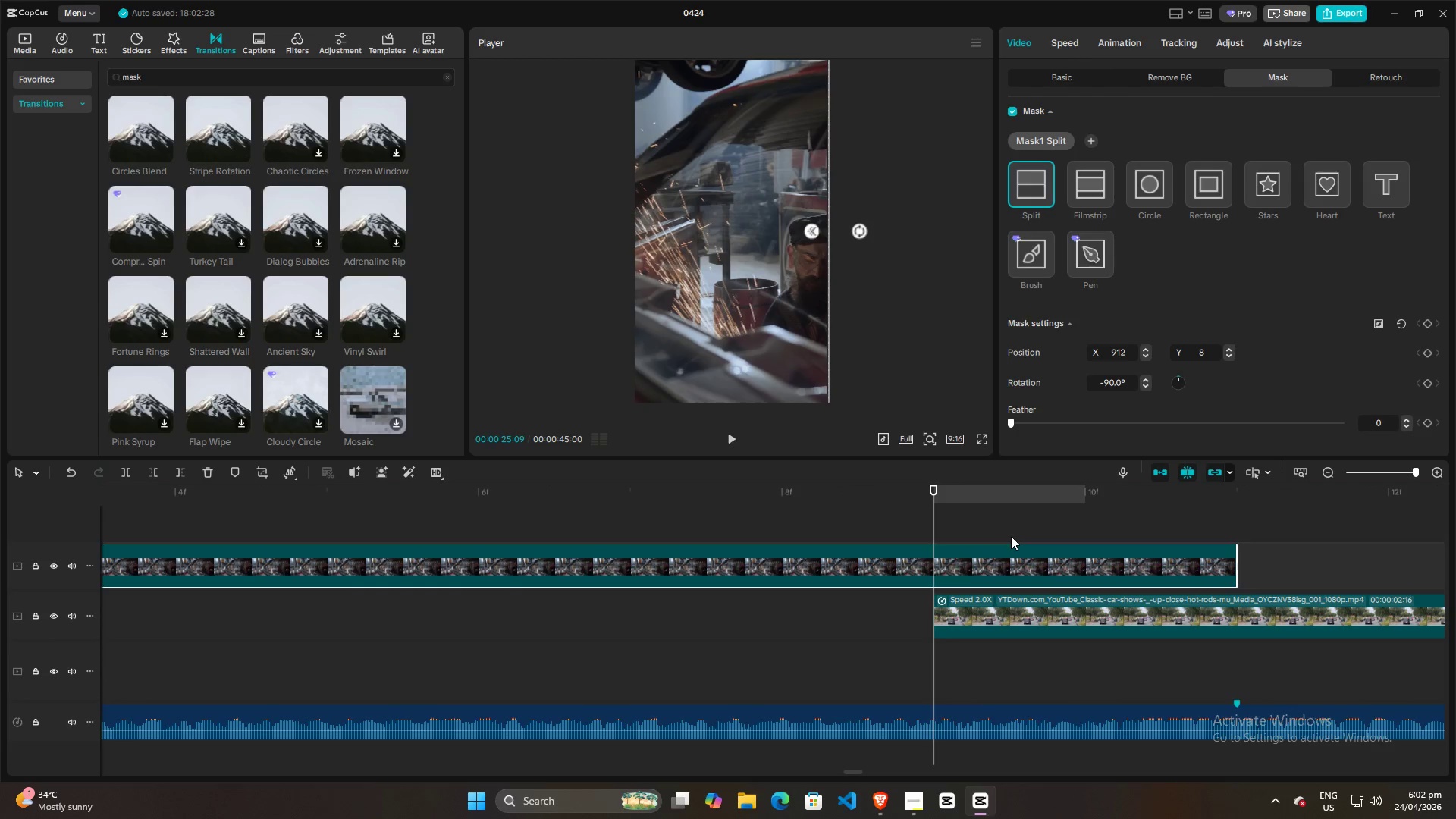 
key(Control+ControlLeft)
 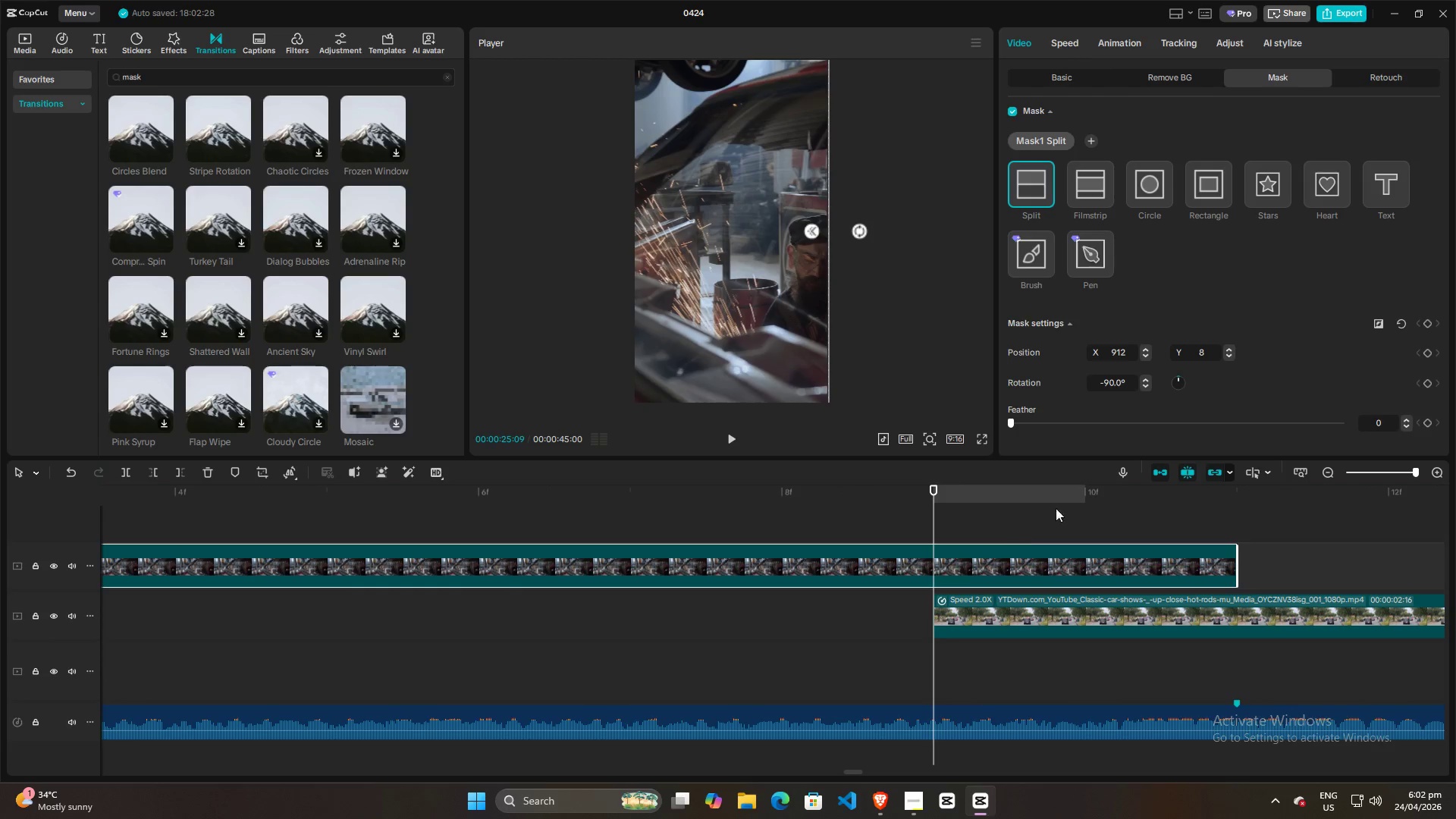 
key(Control+ControlLeft)
 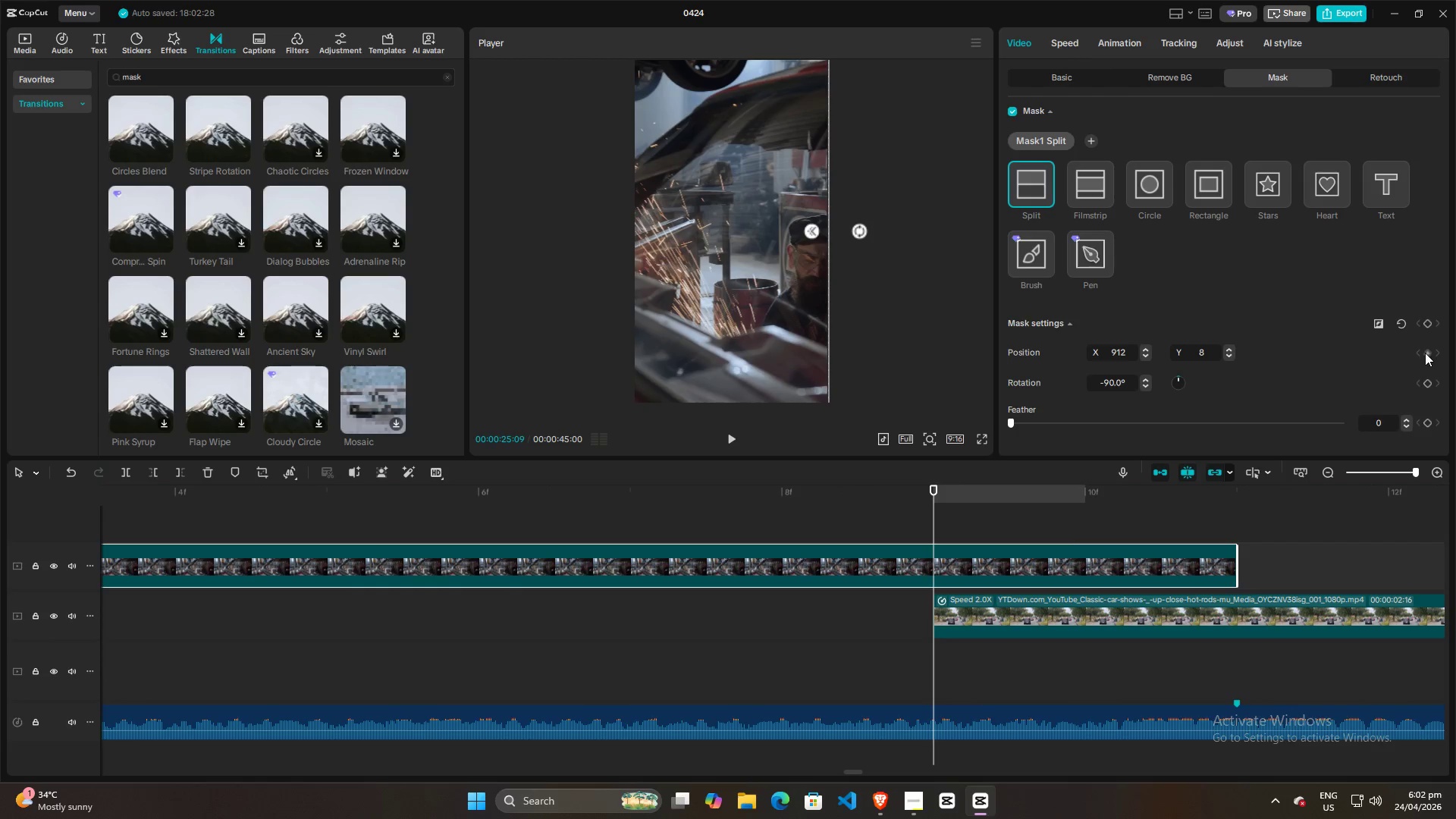 
left_click([1425, 353])
 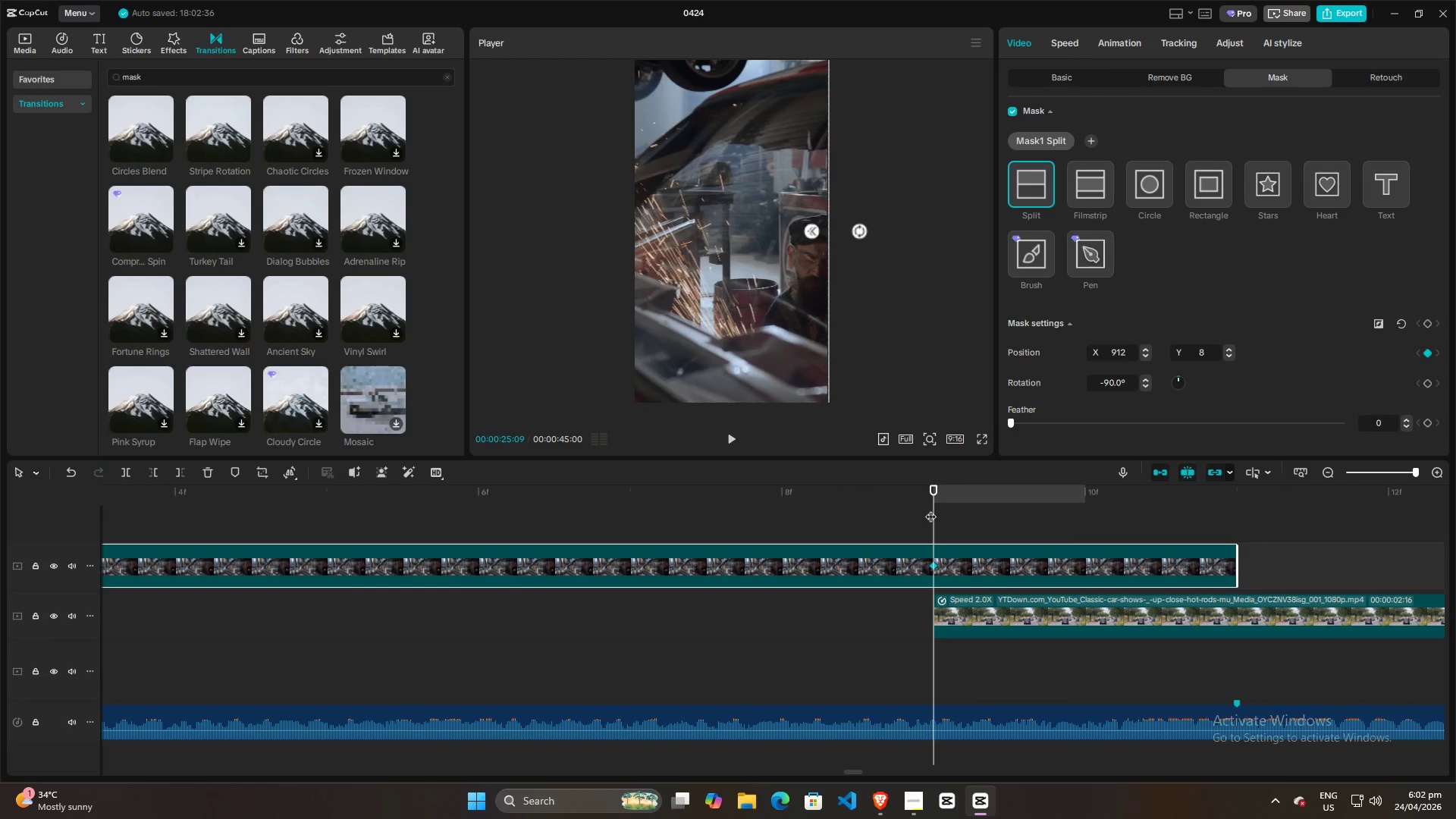 
left_click_drag(start_coordinate=[931, 509], to_coordinate=[958, 508])
 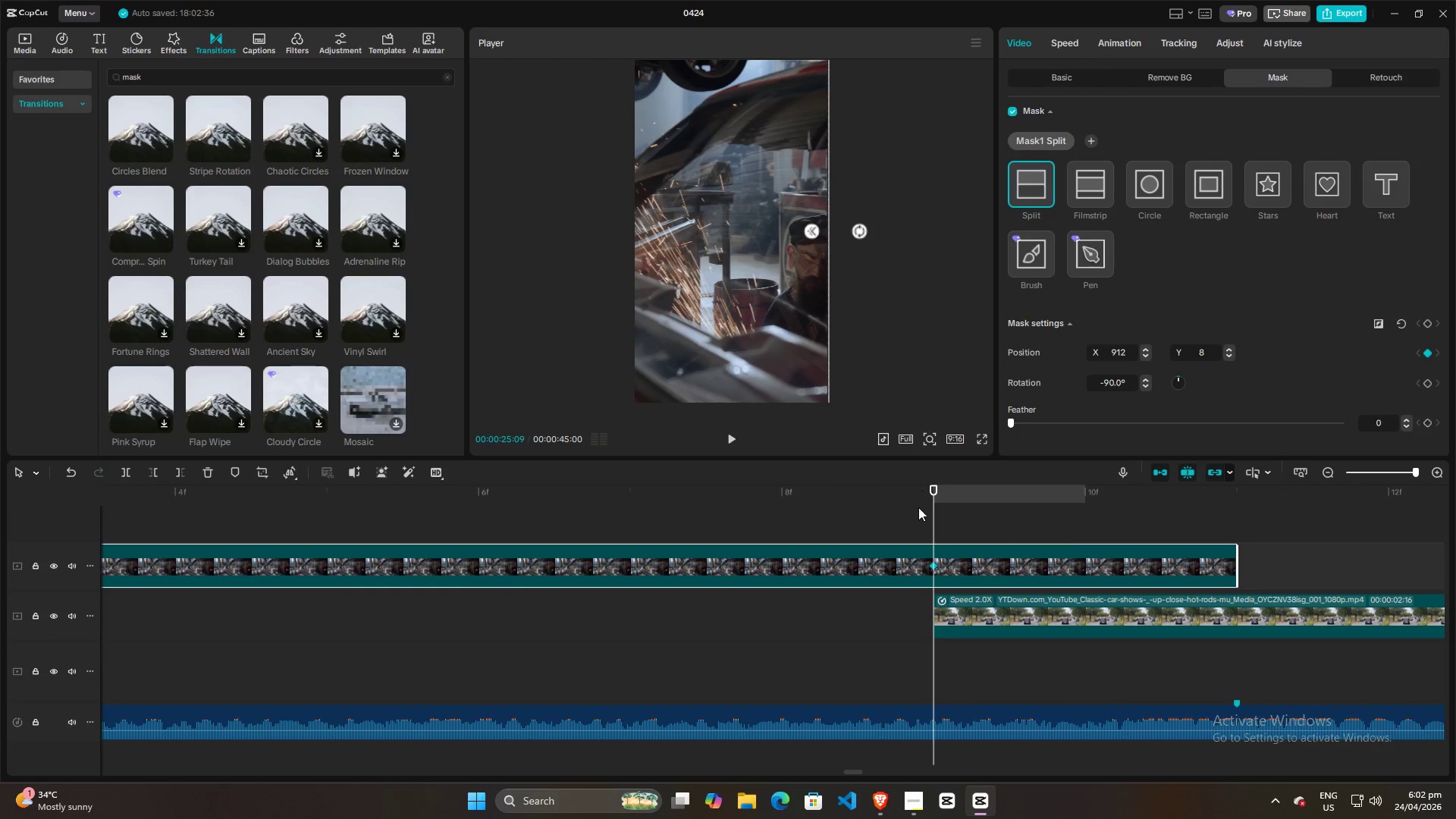 
left_click_drag(start_coordinate=[934, 512], to_coordinate=[1100, 512])
 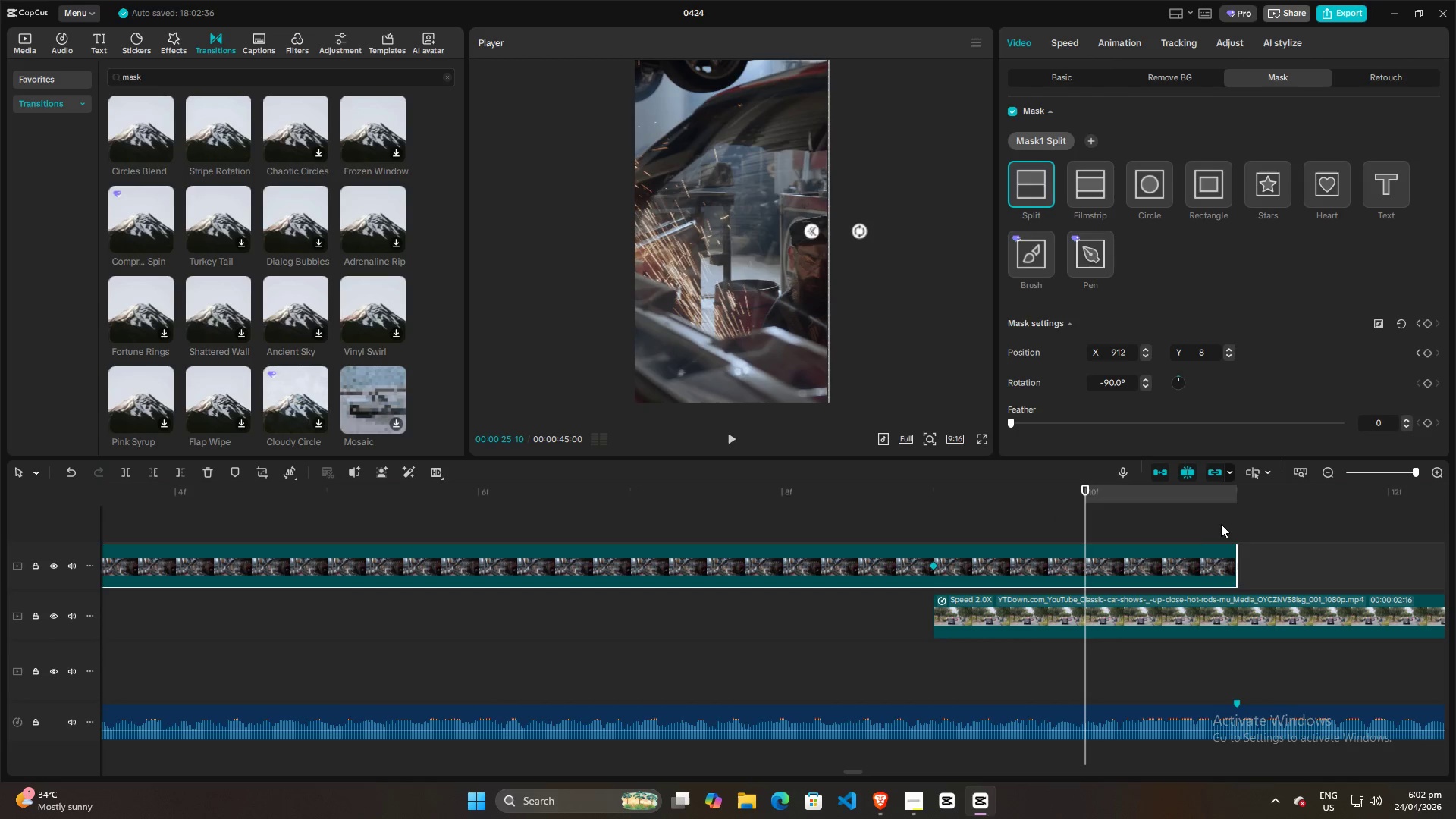 
hold_key(key=ControlLeft, duration=1.5)
 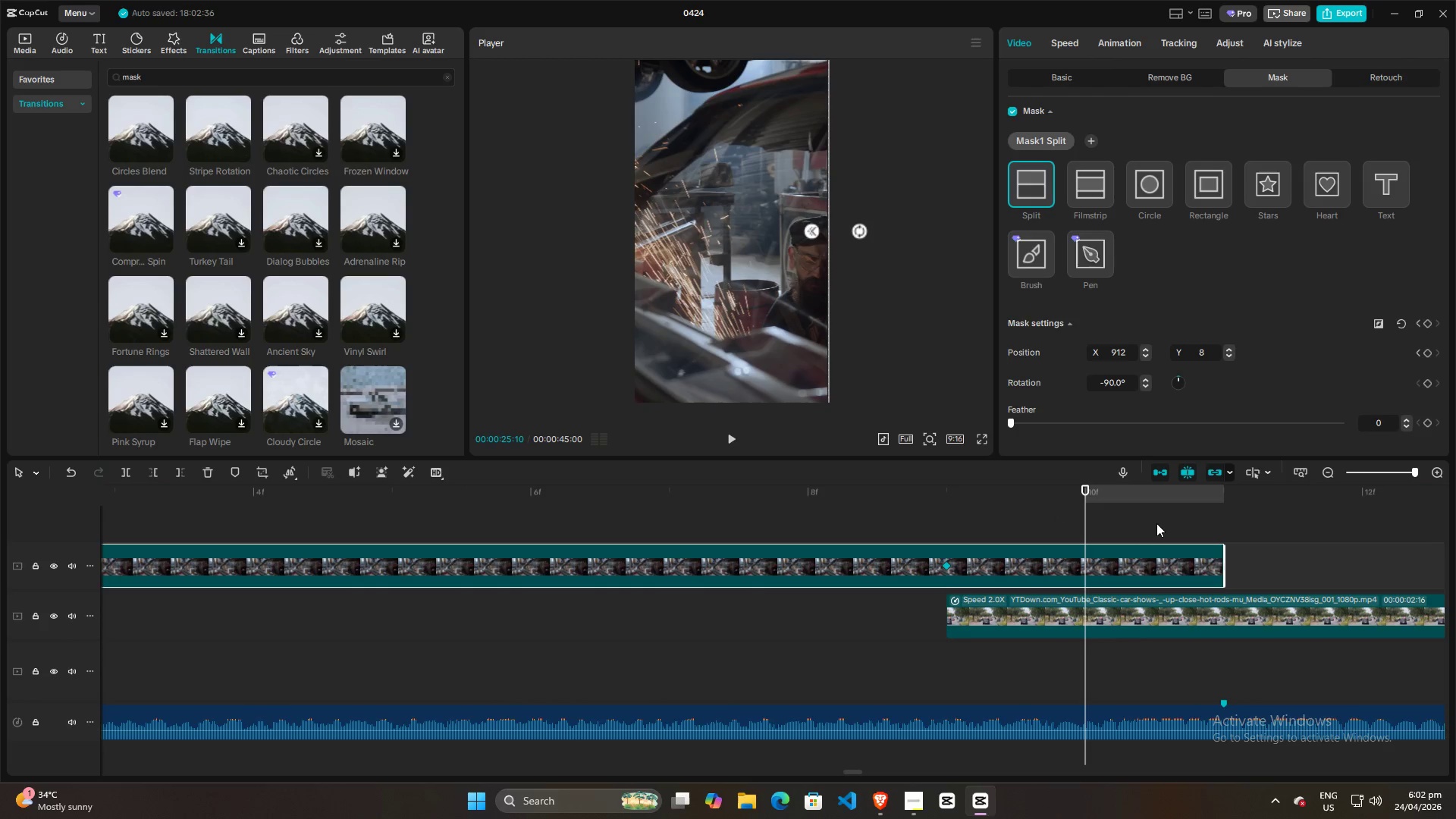 
hold_key(key=ControlLeft, duration=0.88)
 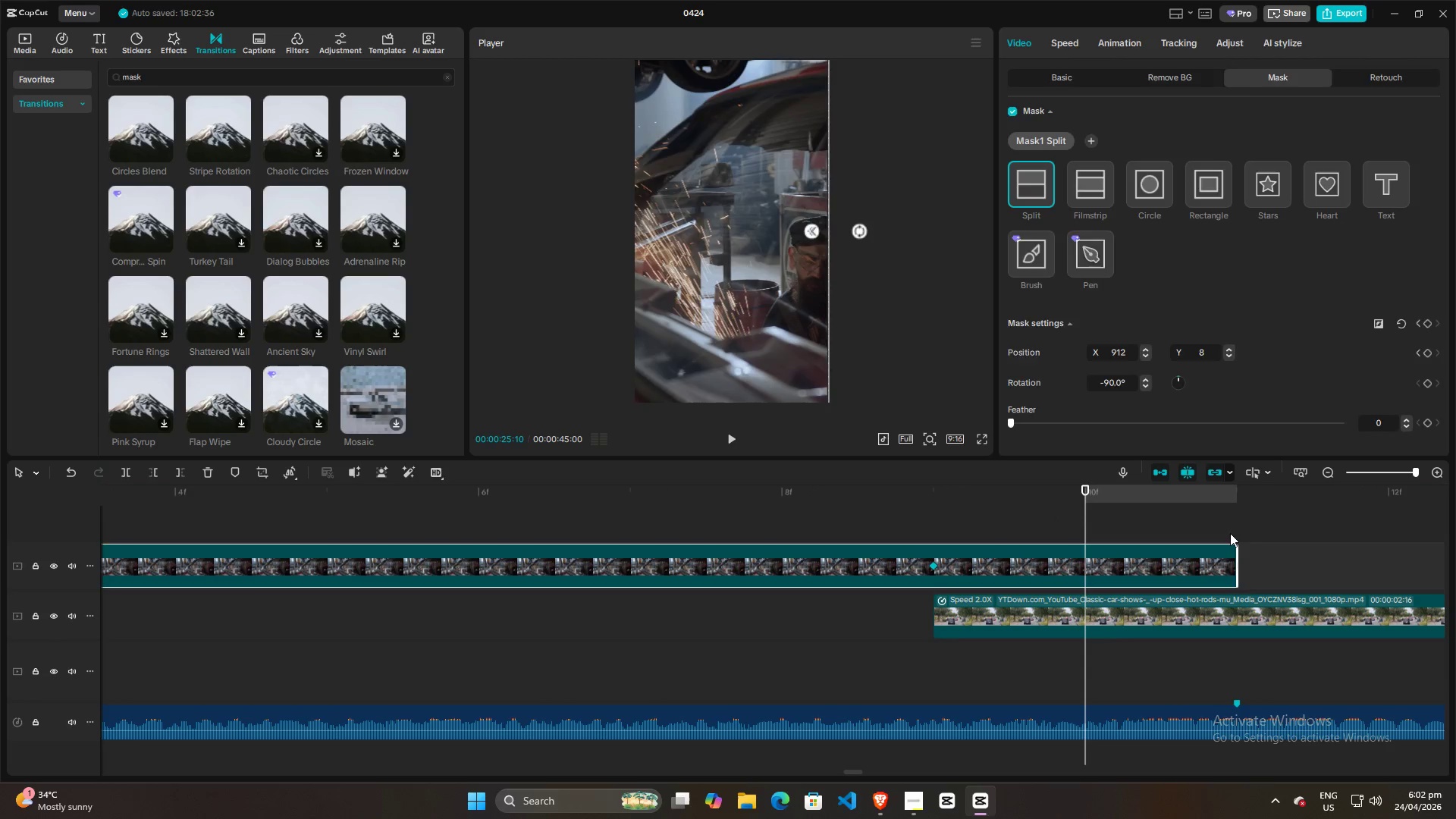 
left_click([1230, 533])
 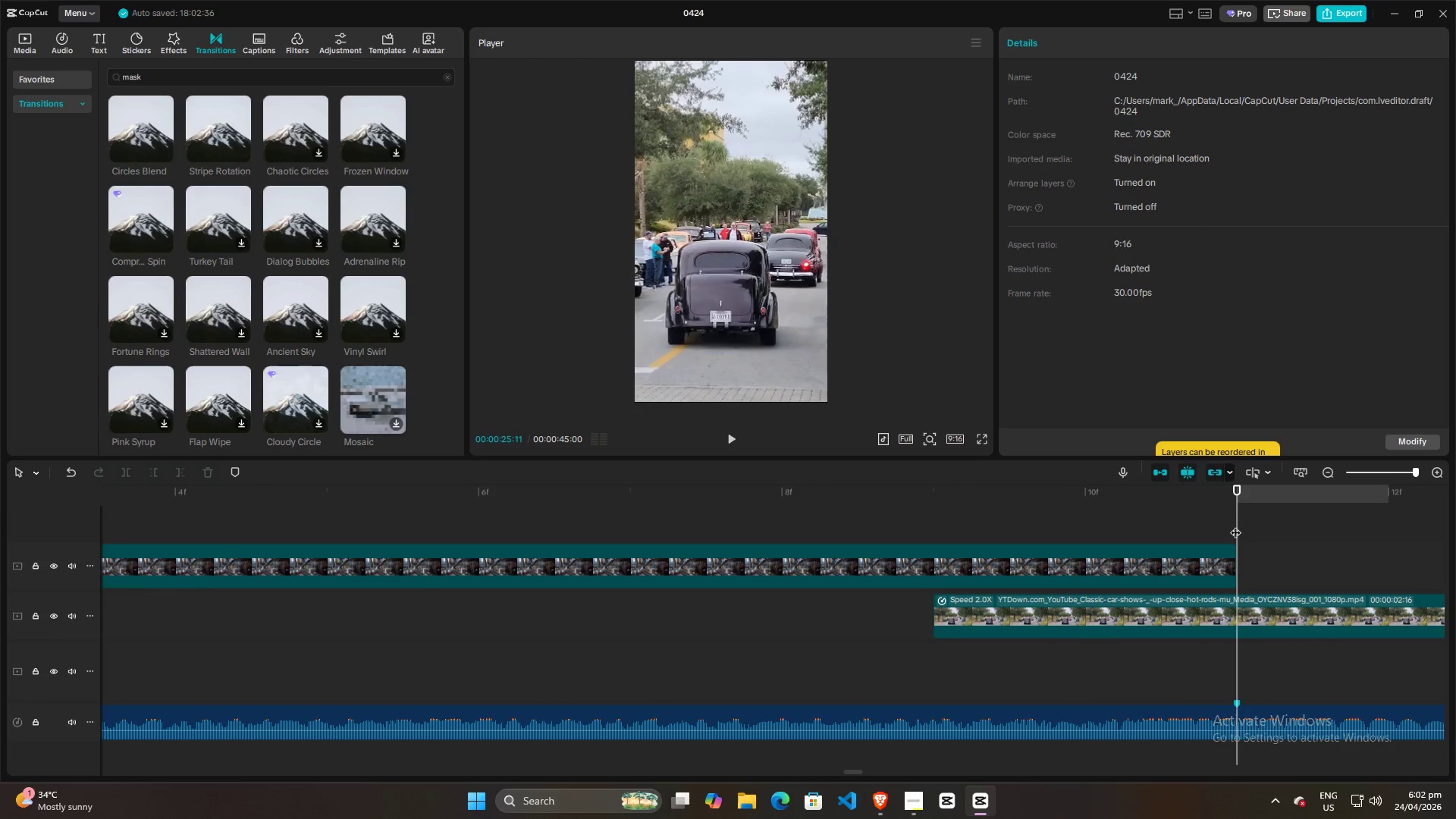 
scroll: coordinate [1156, 523], scroll_direction: up, amount: 15.0
 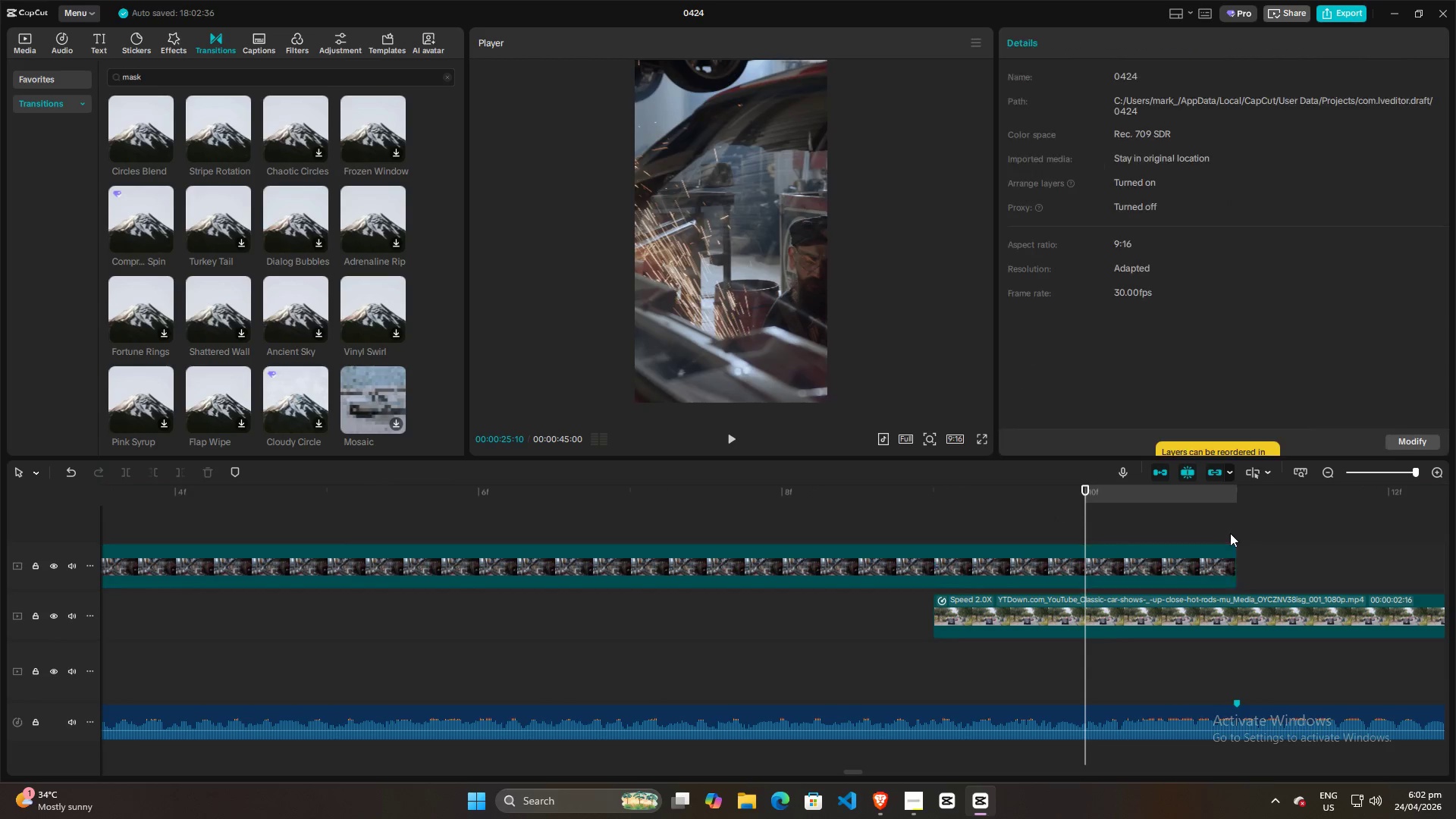 
left_click_drag(start_coordinate=[1235, 522], to_coordinate=[1216, 523])
 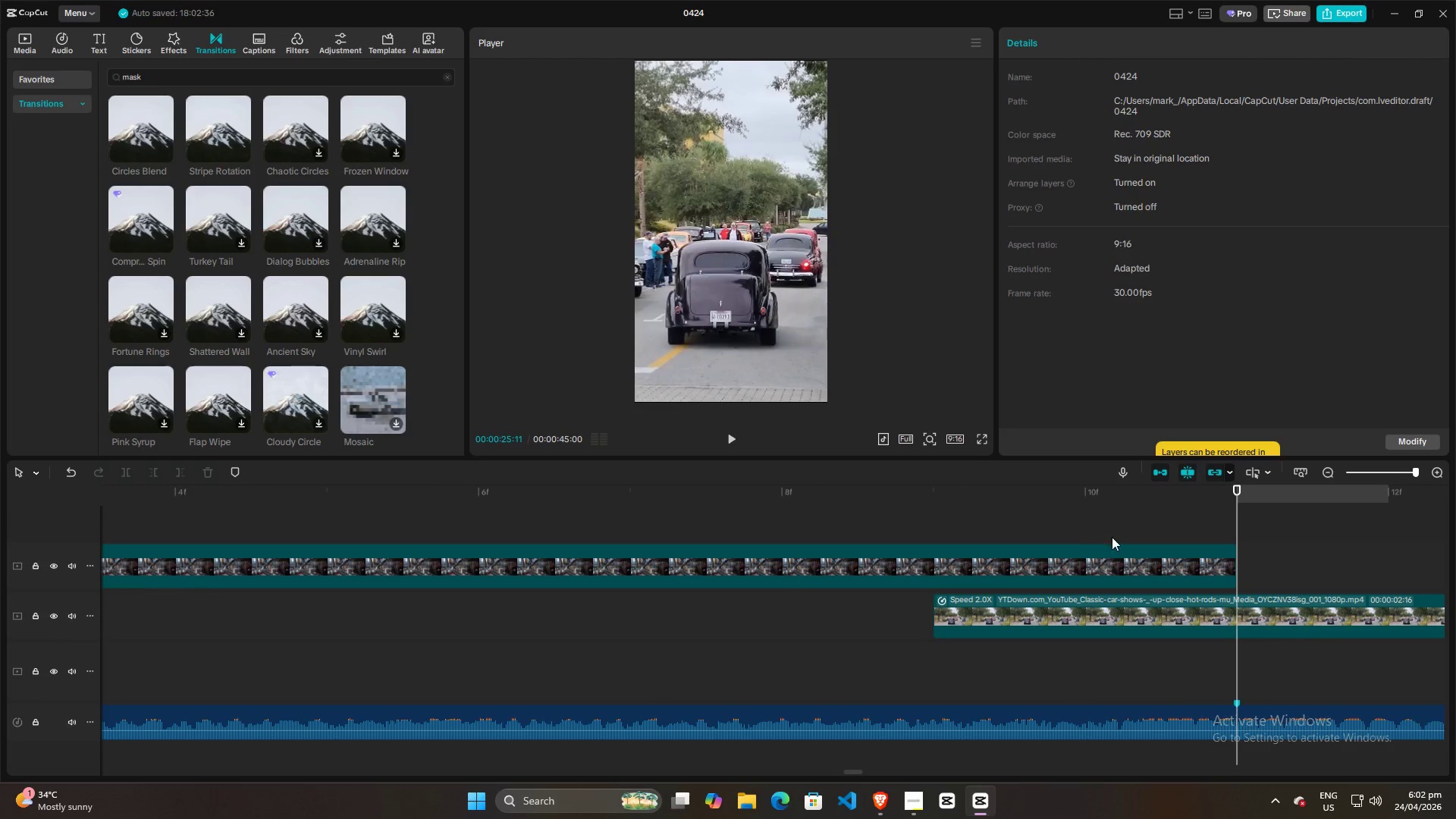 
left_click_drag(start_coordinate=[1236, 507], to_coordinate=[1141, 509])
 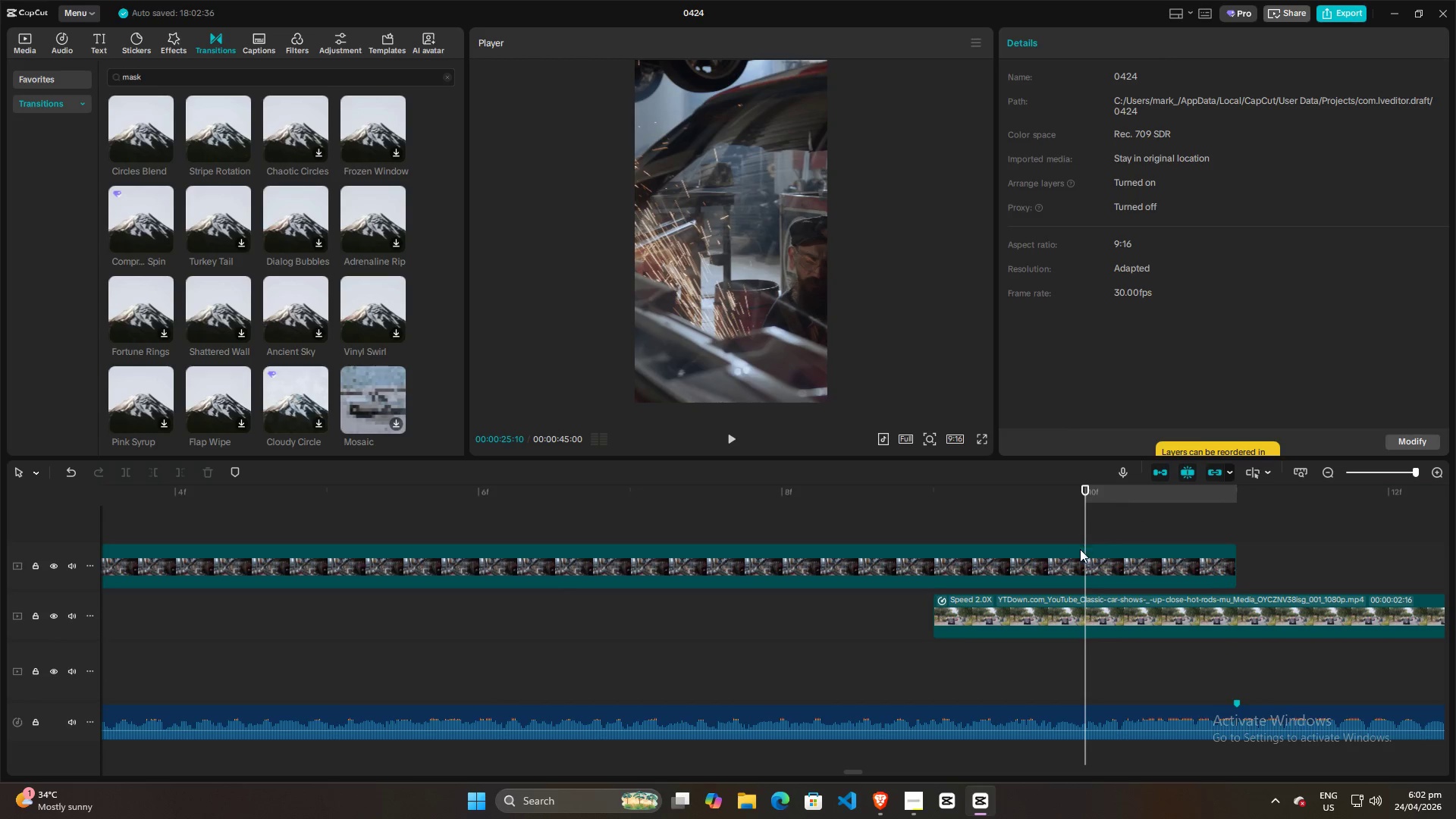 
left_click([1056, 570])
 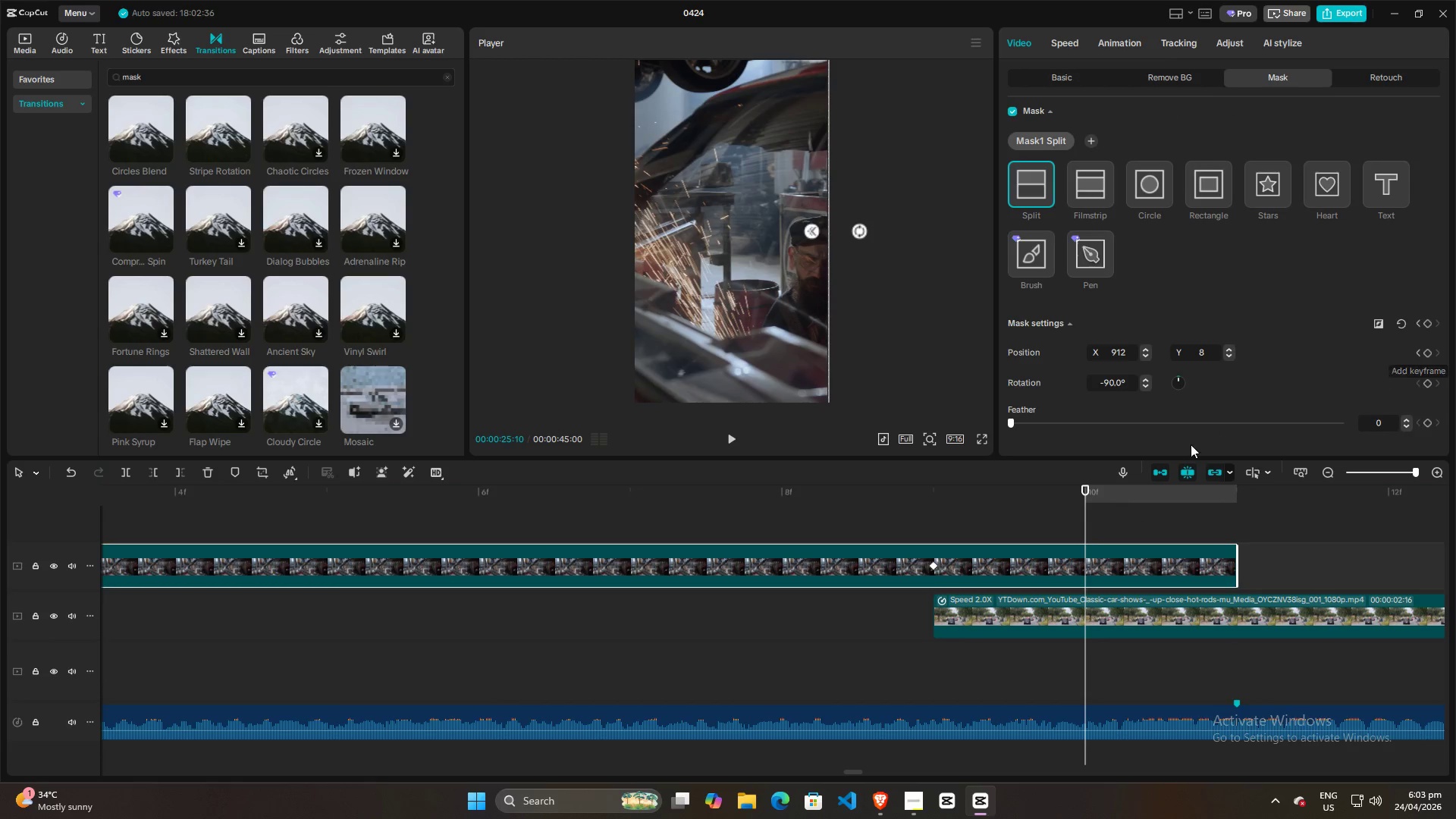 
wait(6.39)
 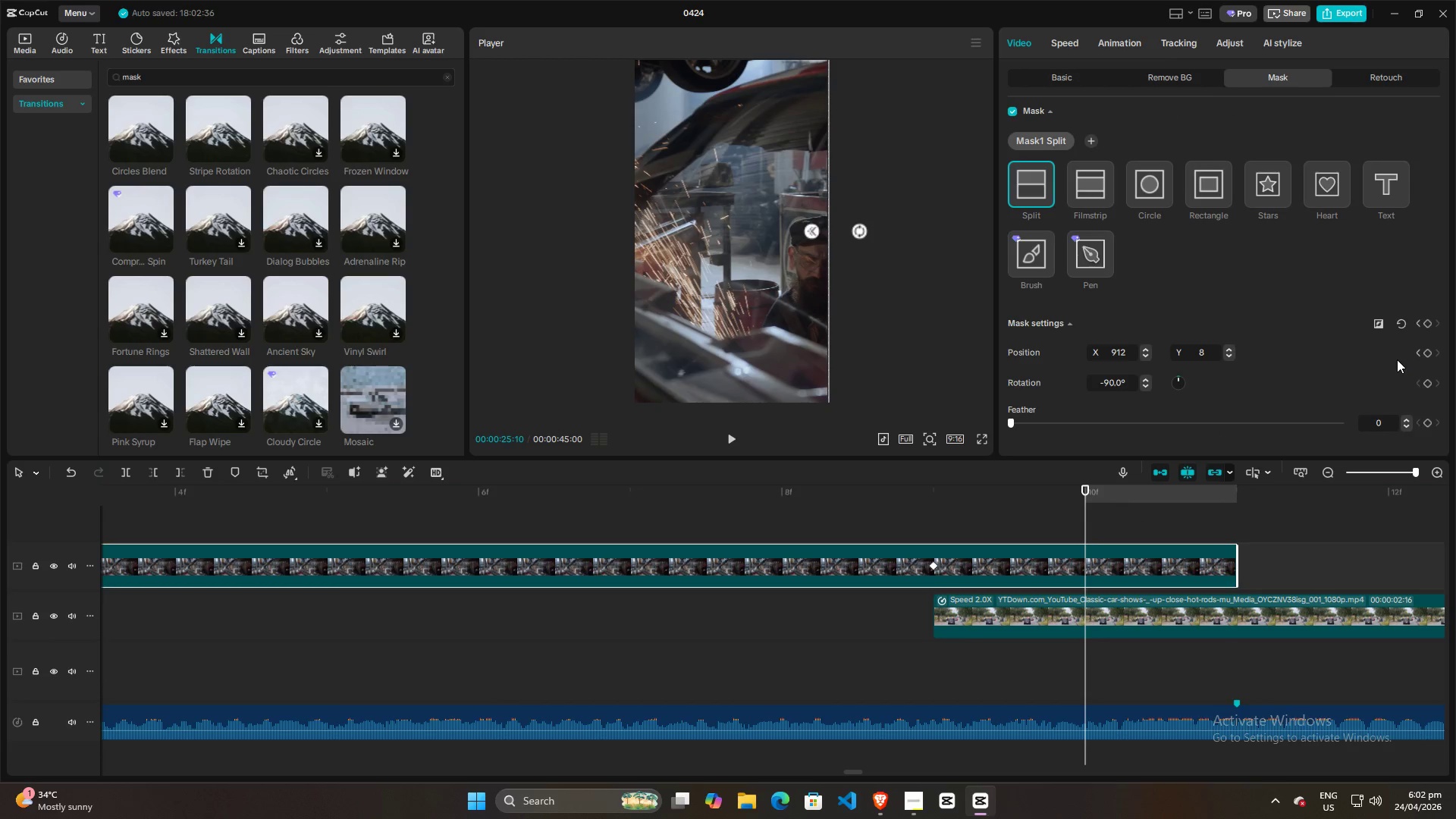 
left_click([1431, 353])
 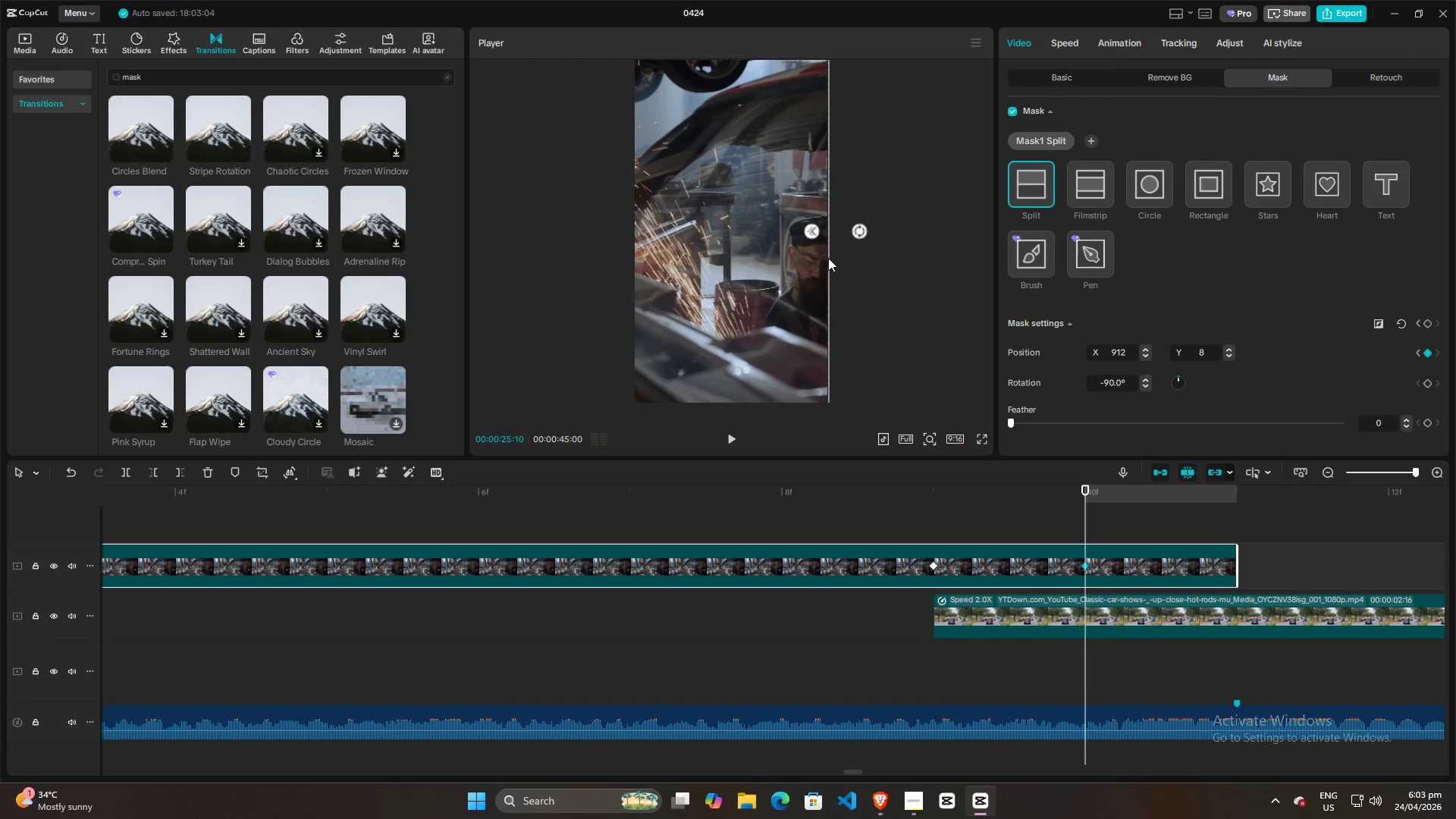 
left_click_drag(start_coordinate=[828, 258], to_coordinate=[632, 259])
 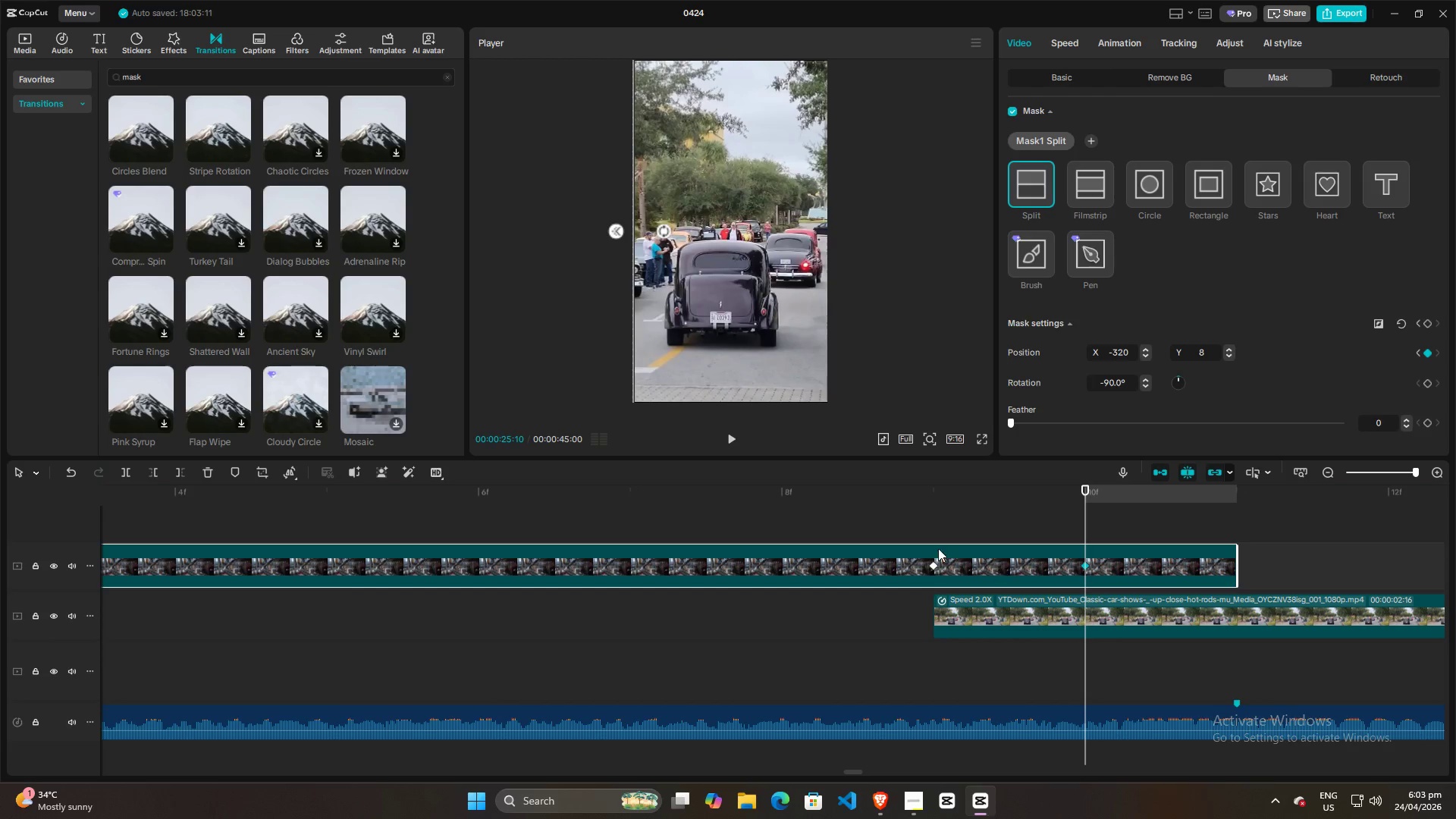 
left_click([888, 526])
 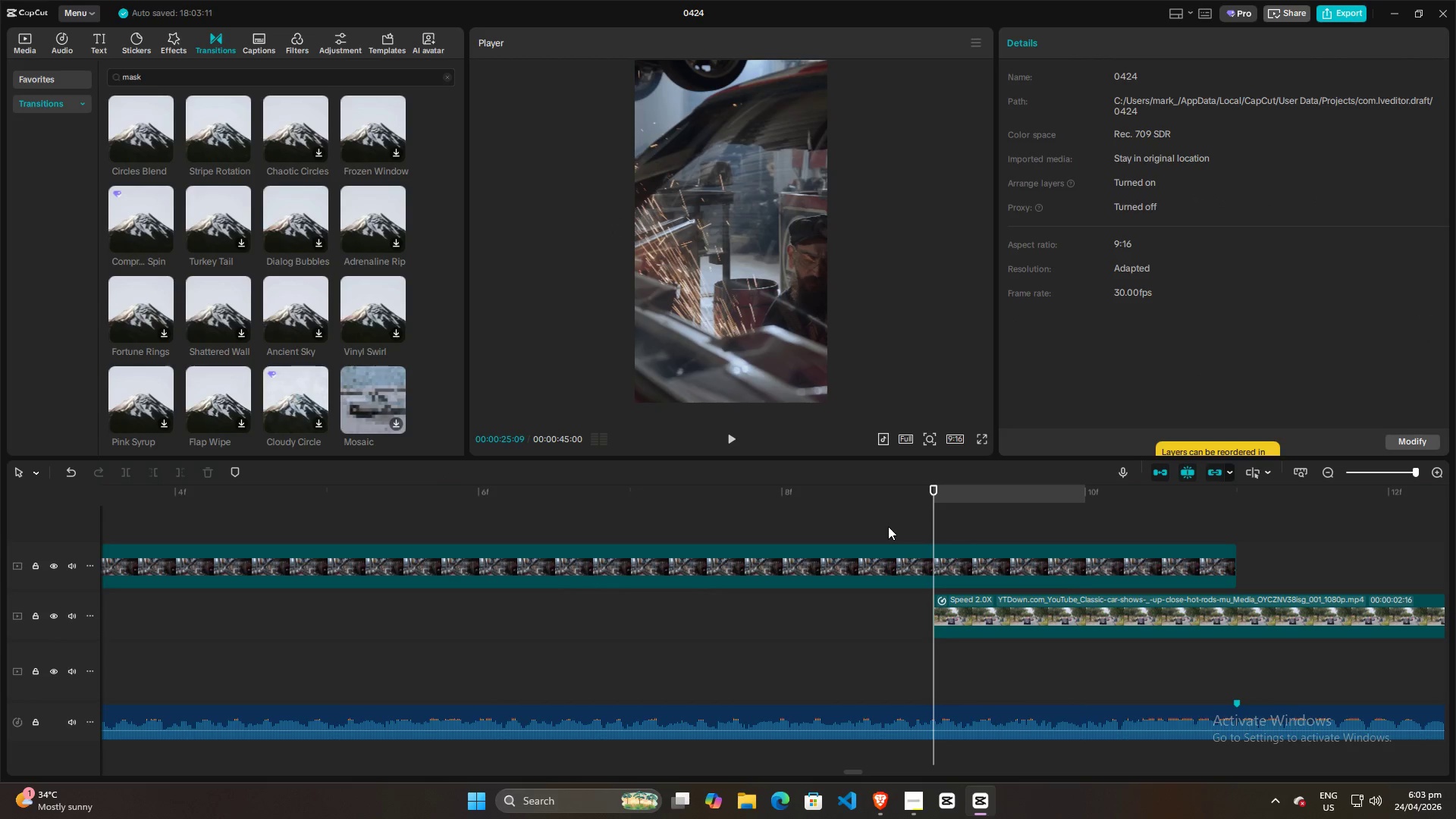 
left_click([888, 526])
 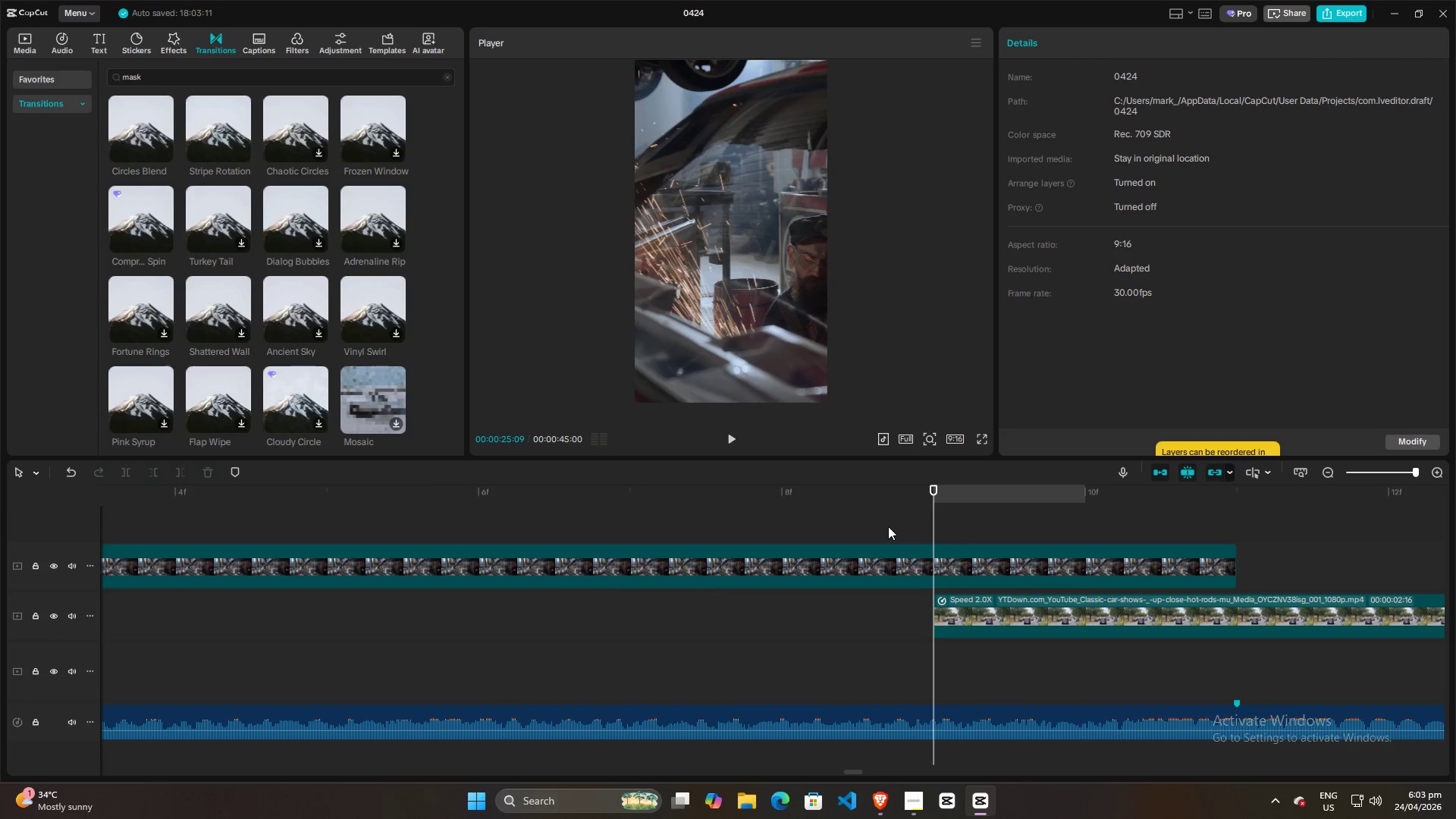 
left_click([888, 526])
 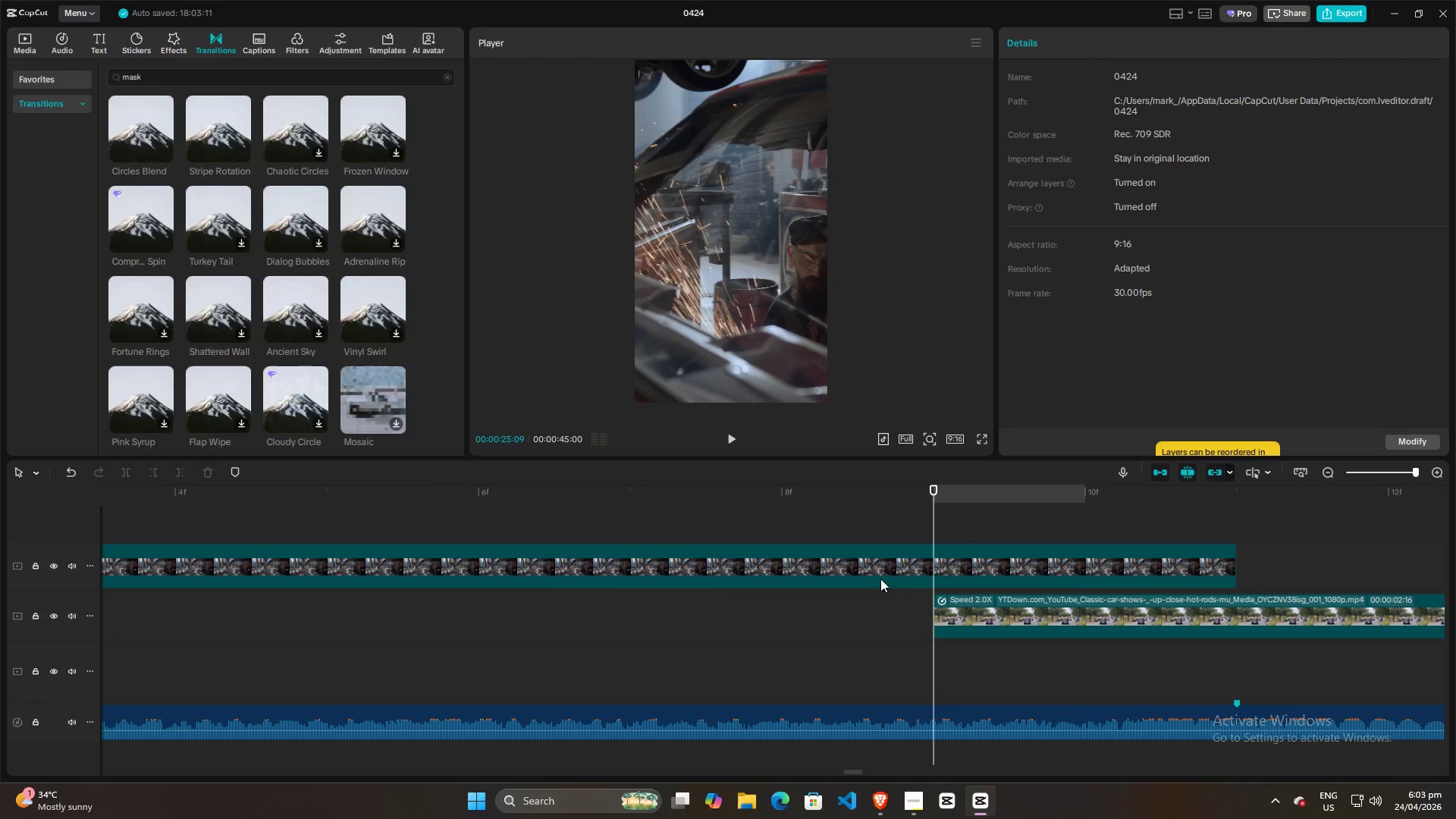 
left_click([880, 605])
 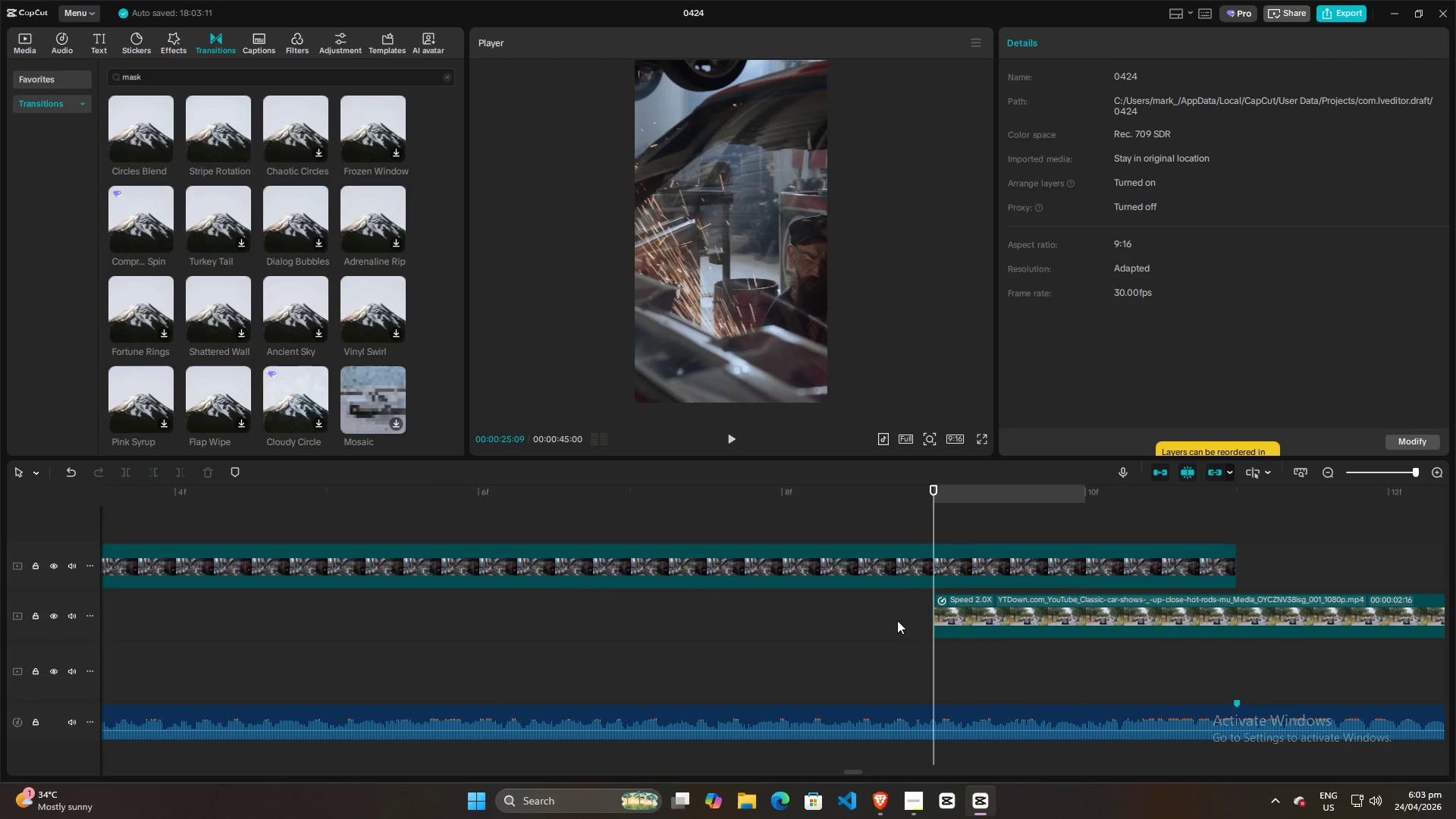 
left_click([902, 619])
 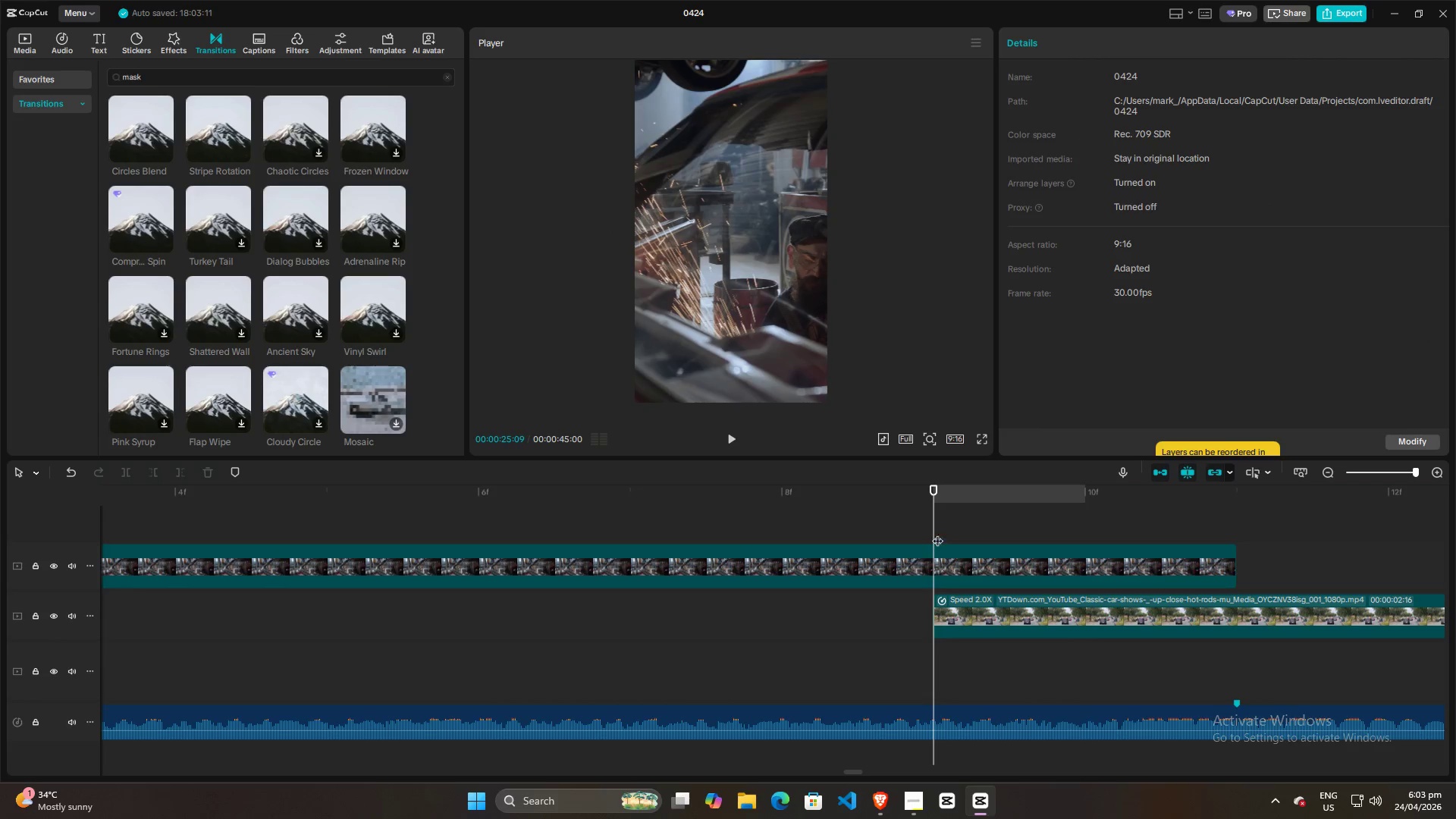 
left_click_drag(start_coordinate=[935, 522], to_coordinate=[877, 519])
 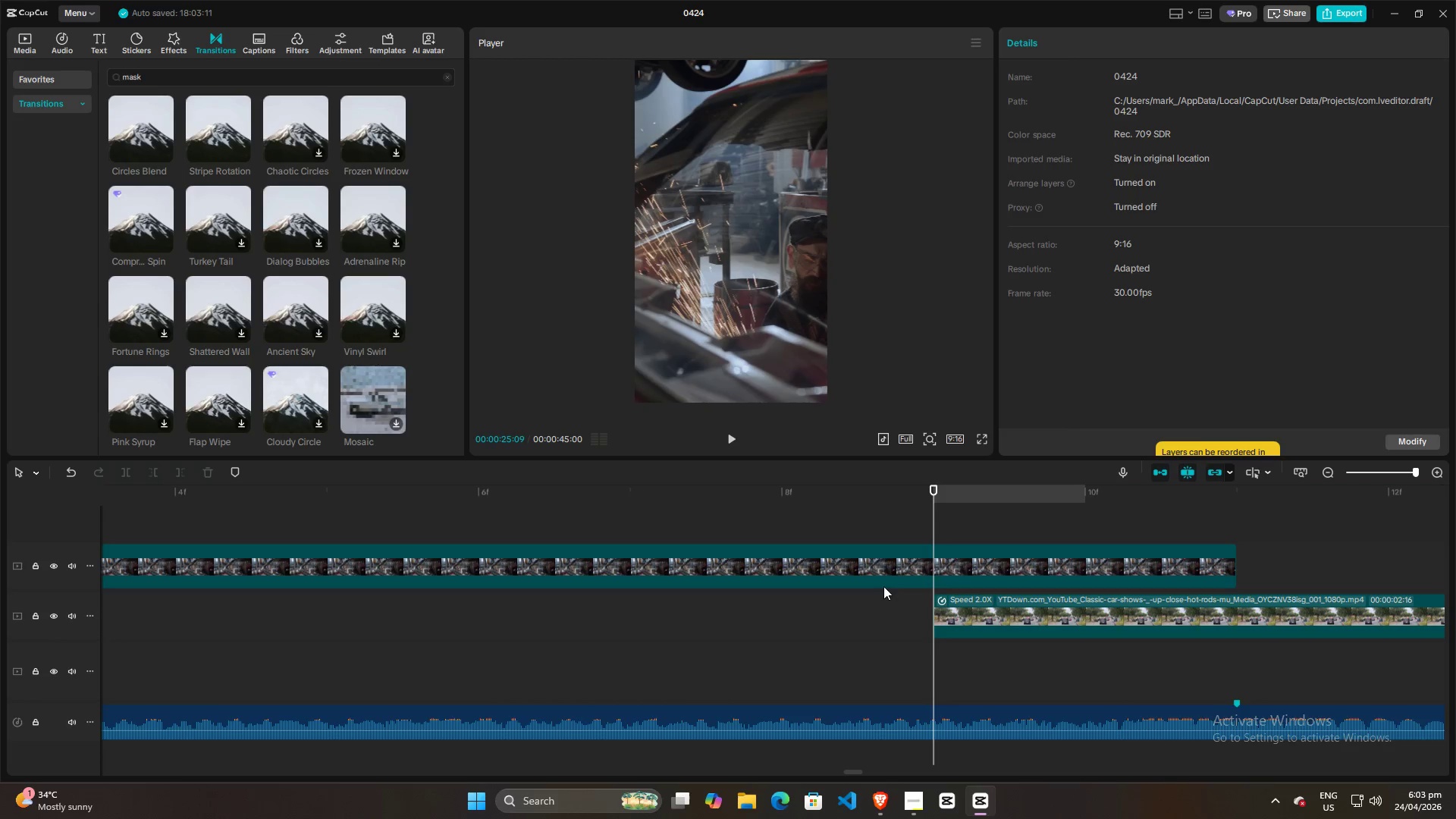 
hold_key(key=ControlLeft, duration=1.45)
 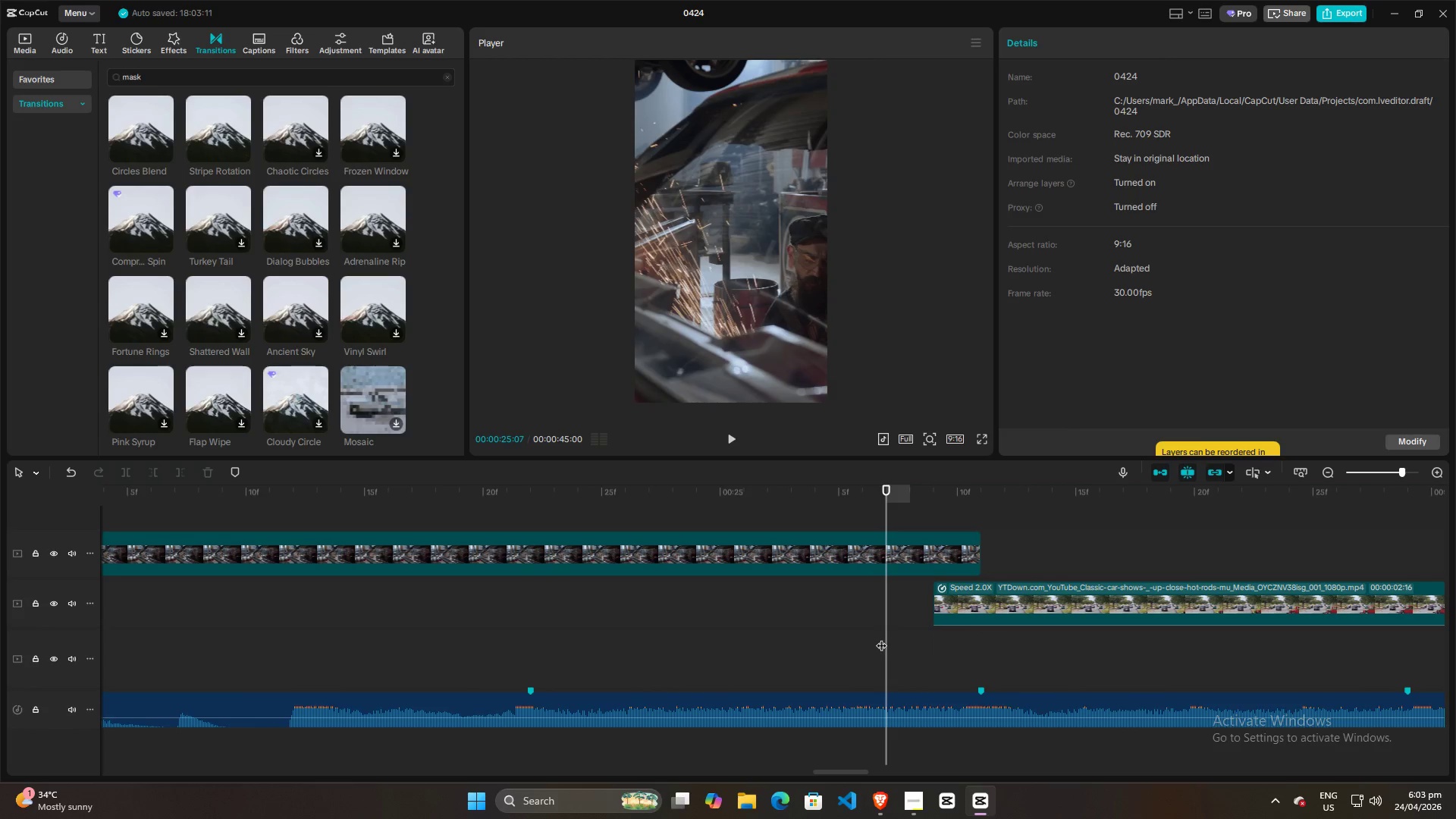 
double_click([881, 638])
 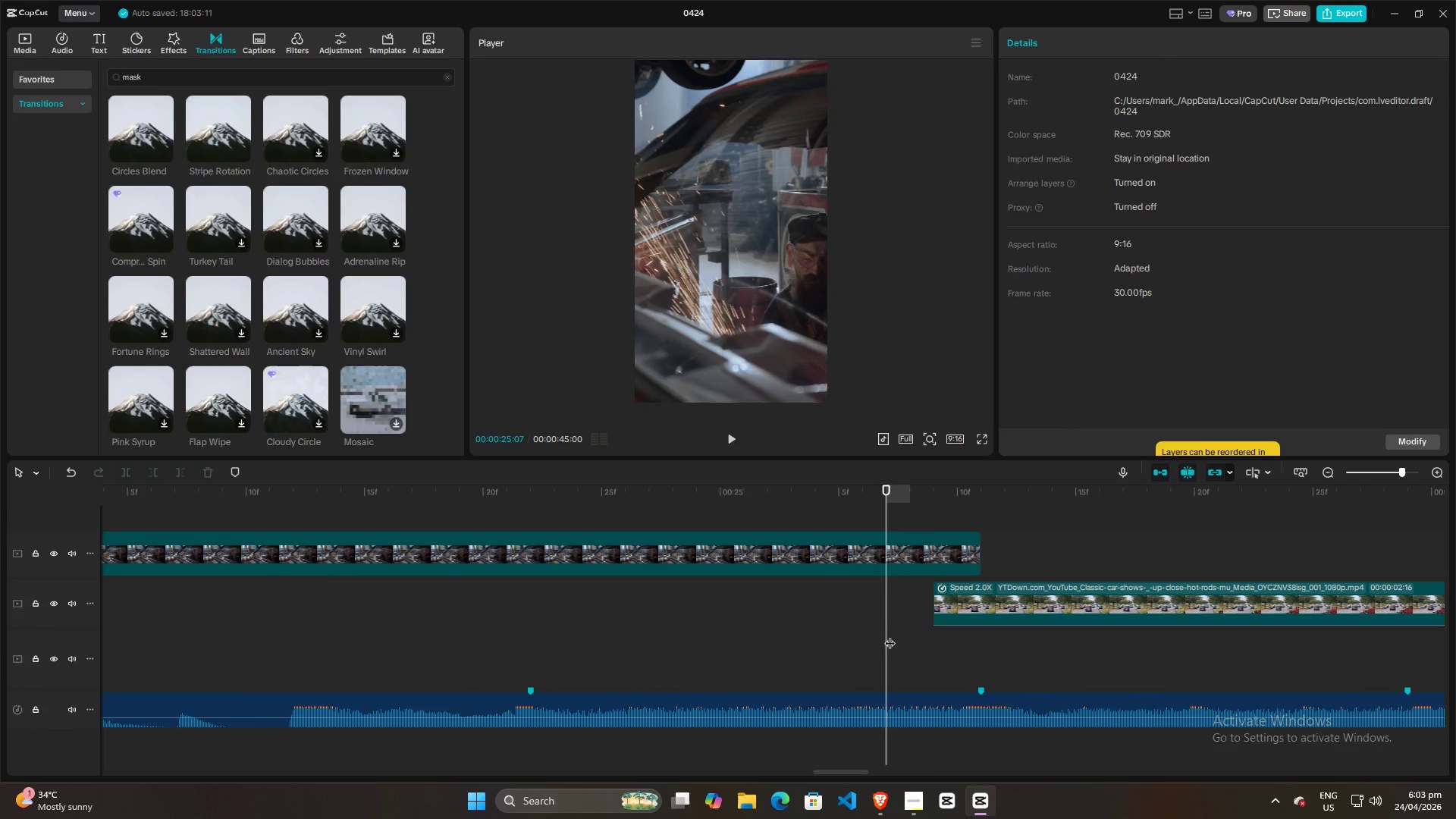 
scroll: coordinate [888, 625], scroll_direction: down, amount: 22.0
 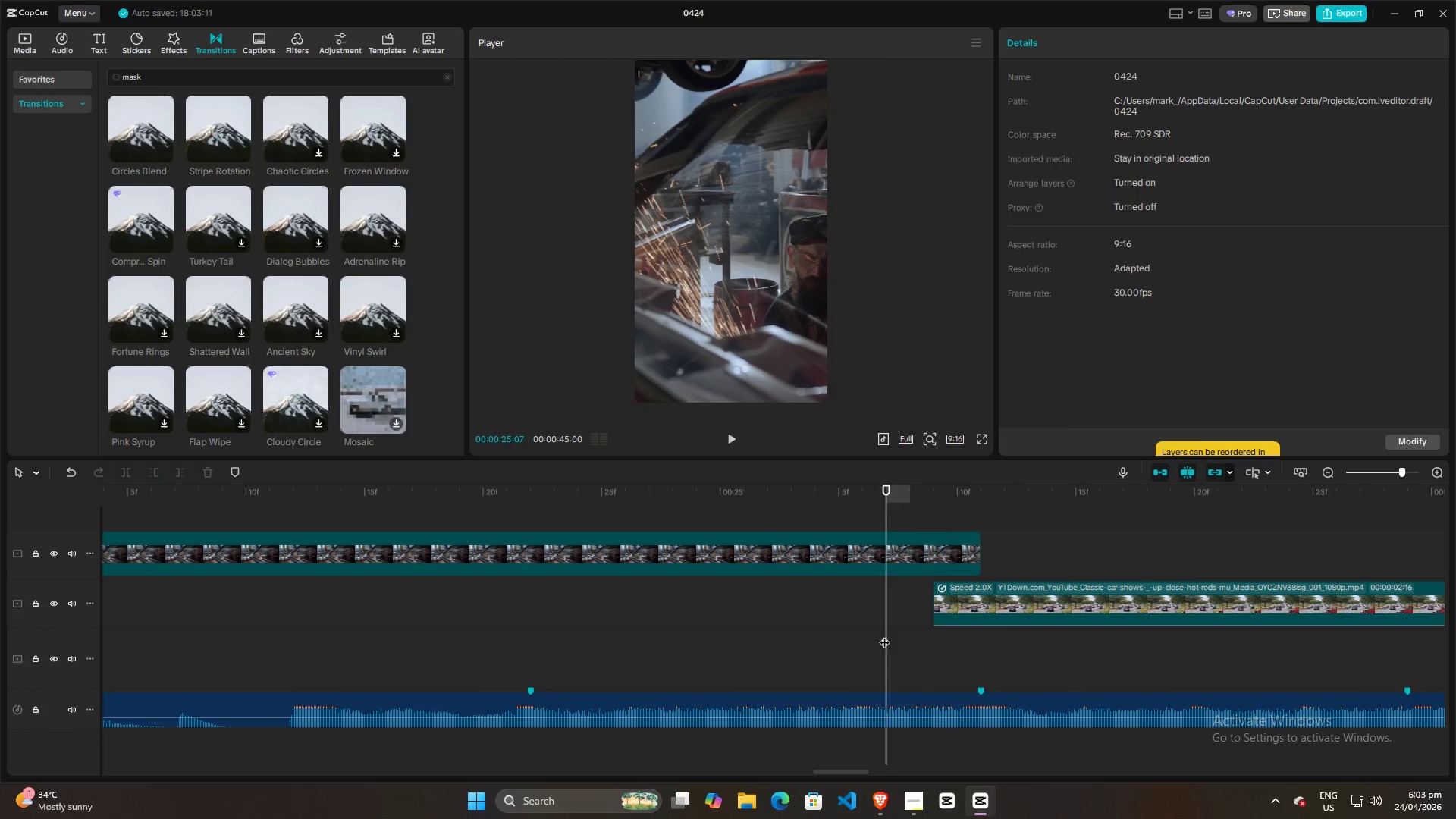 
key(Space)
 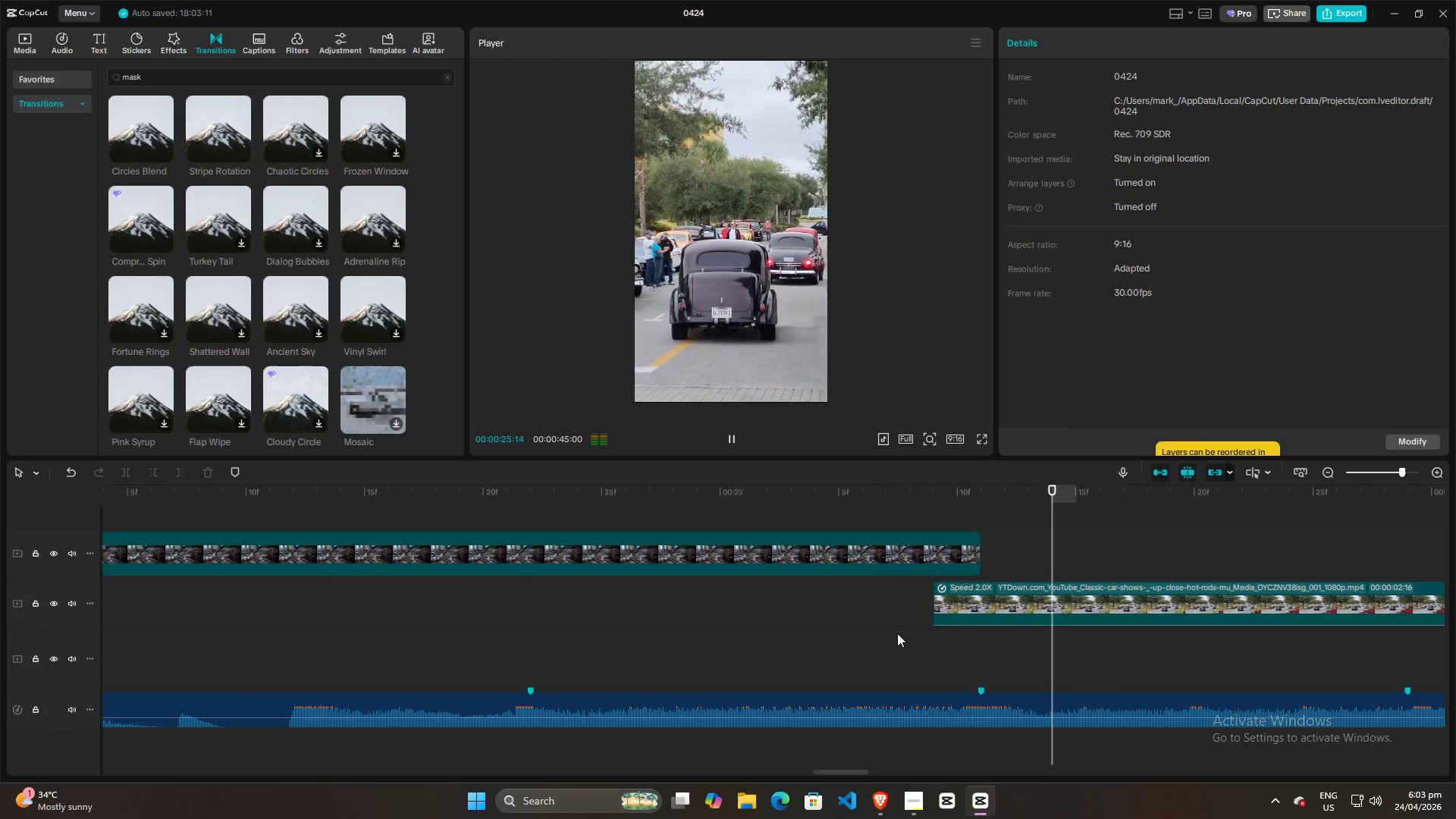 
key(Space)
 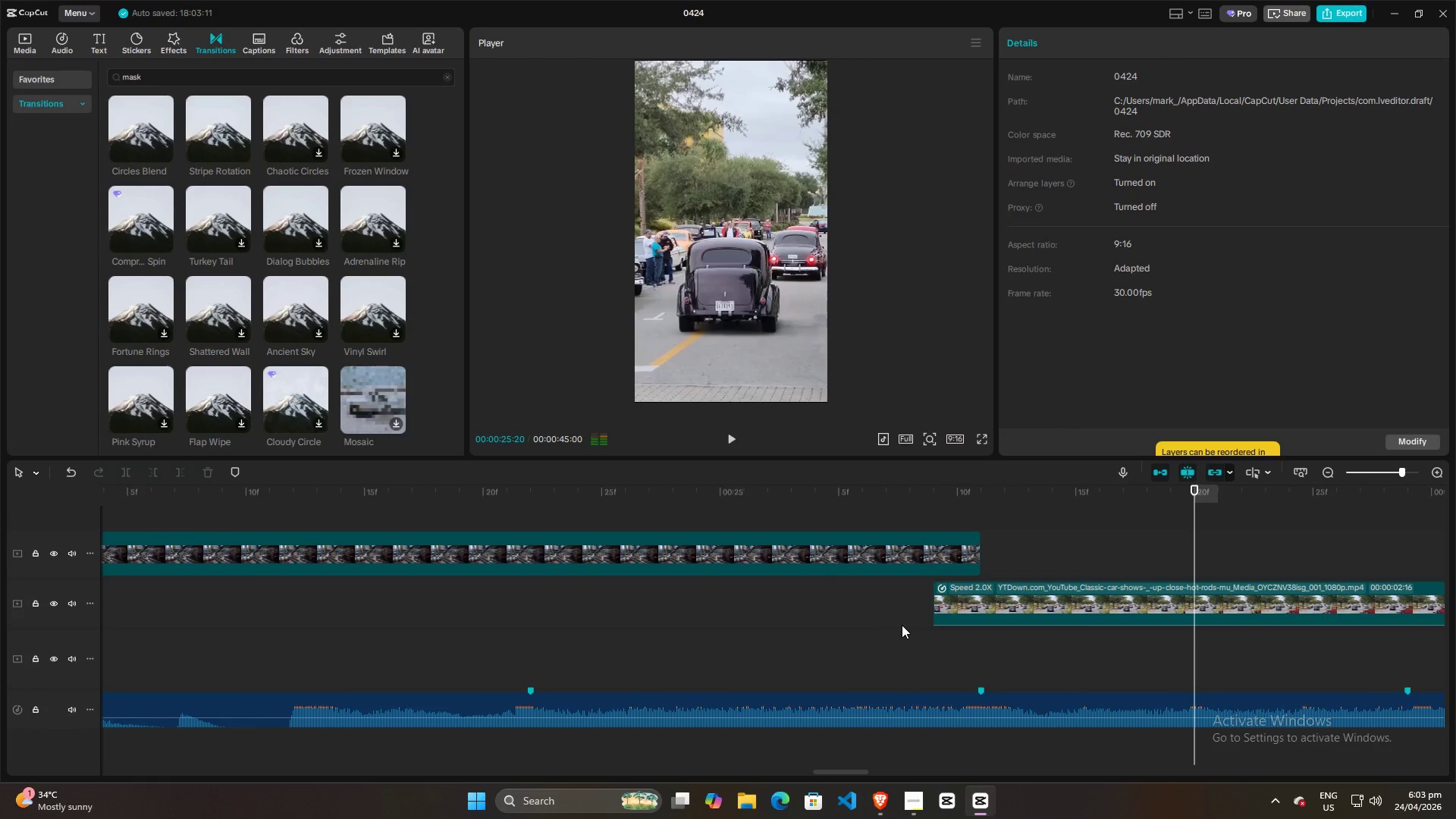 
left_click([896, 627])
 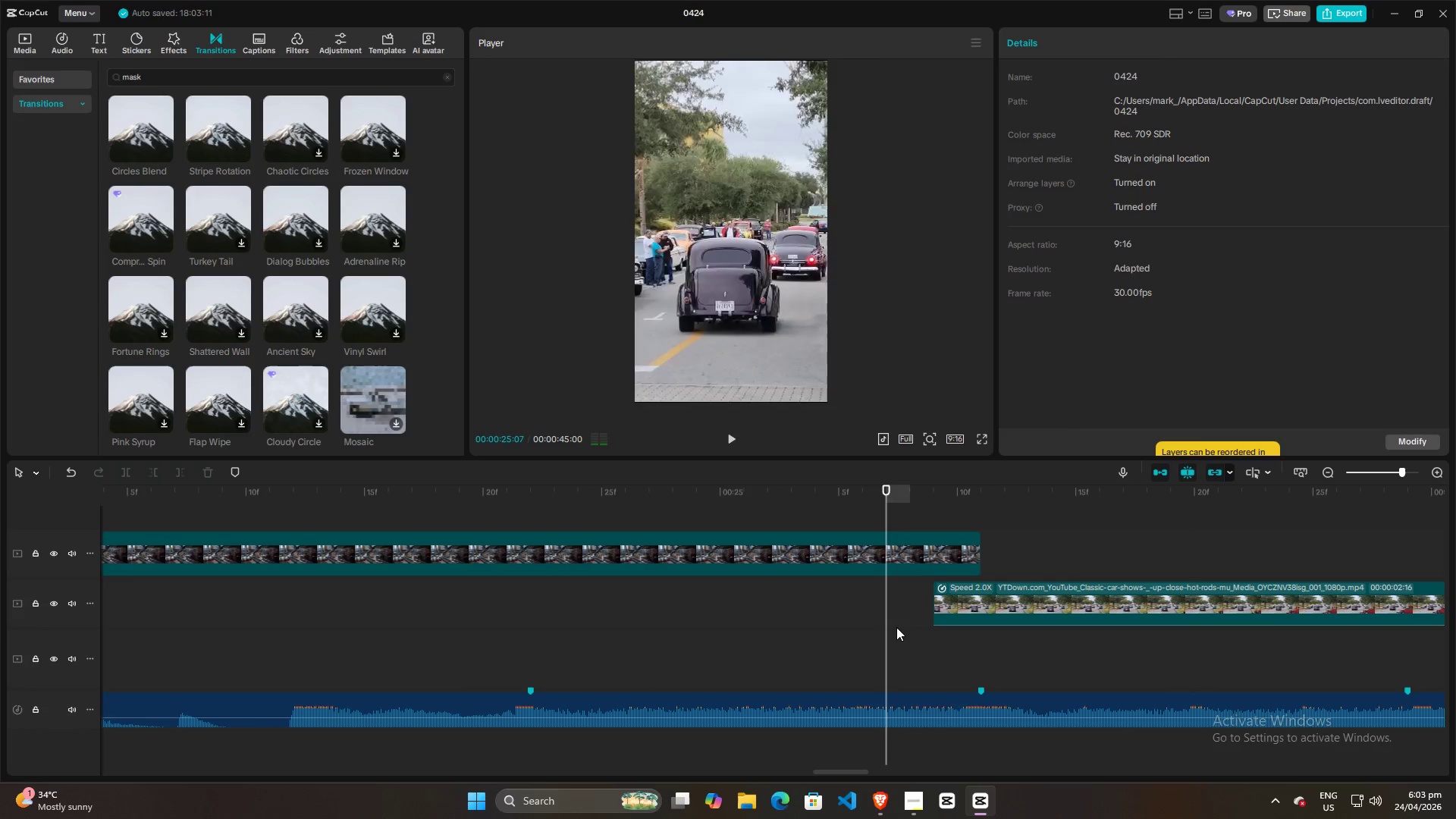 
key(Space)
 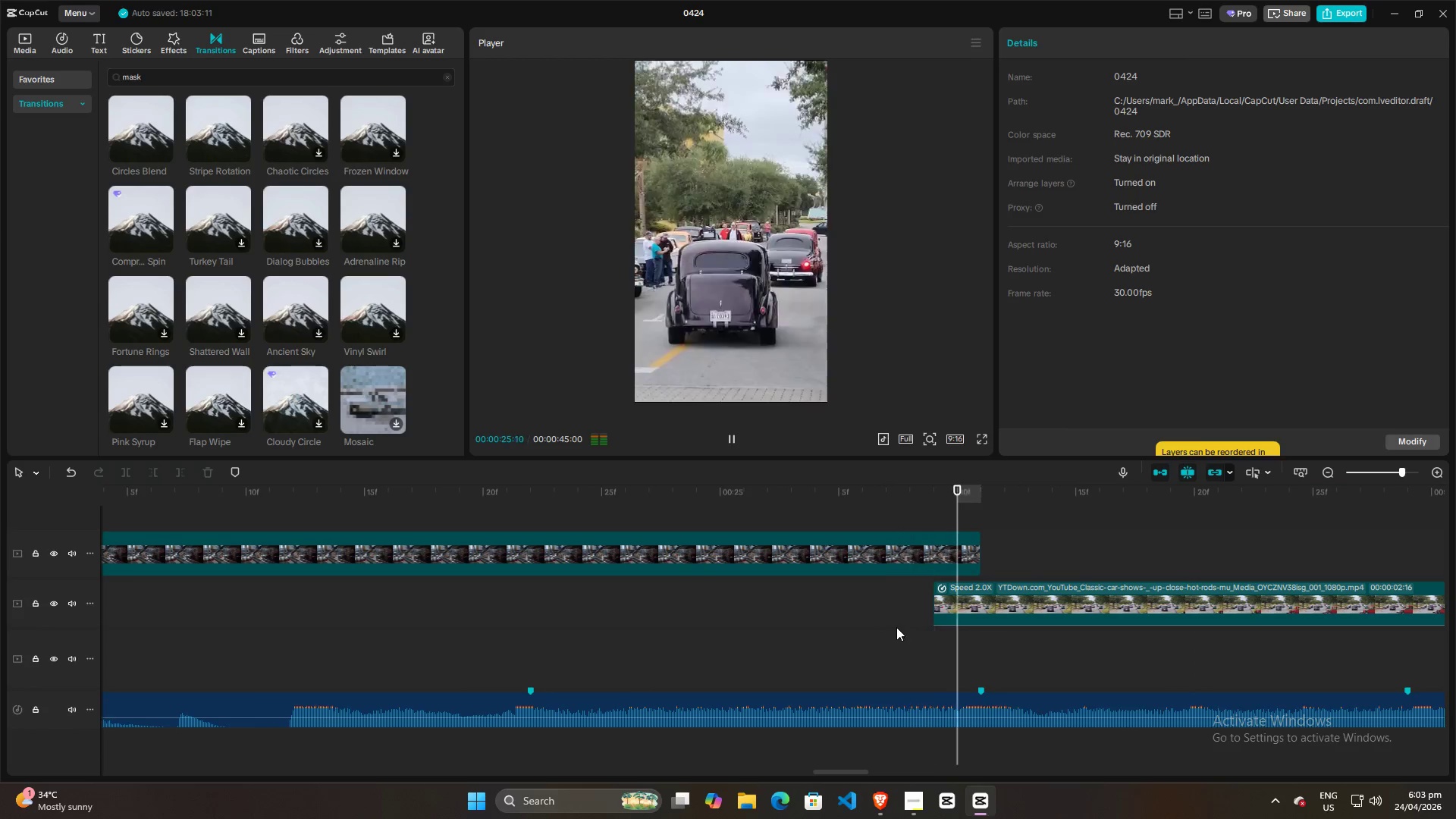 
key(Space)
 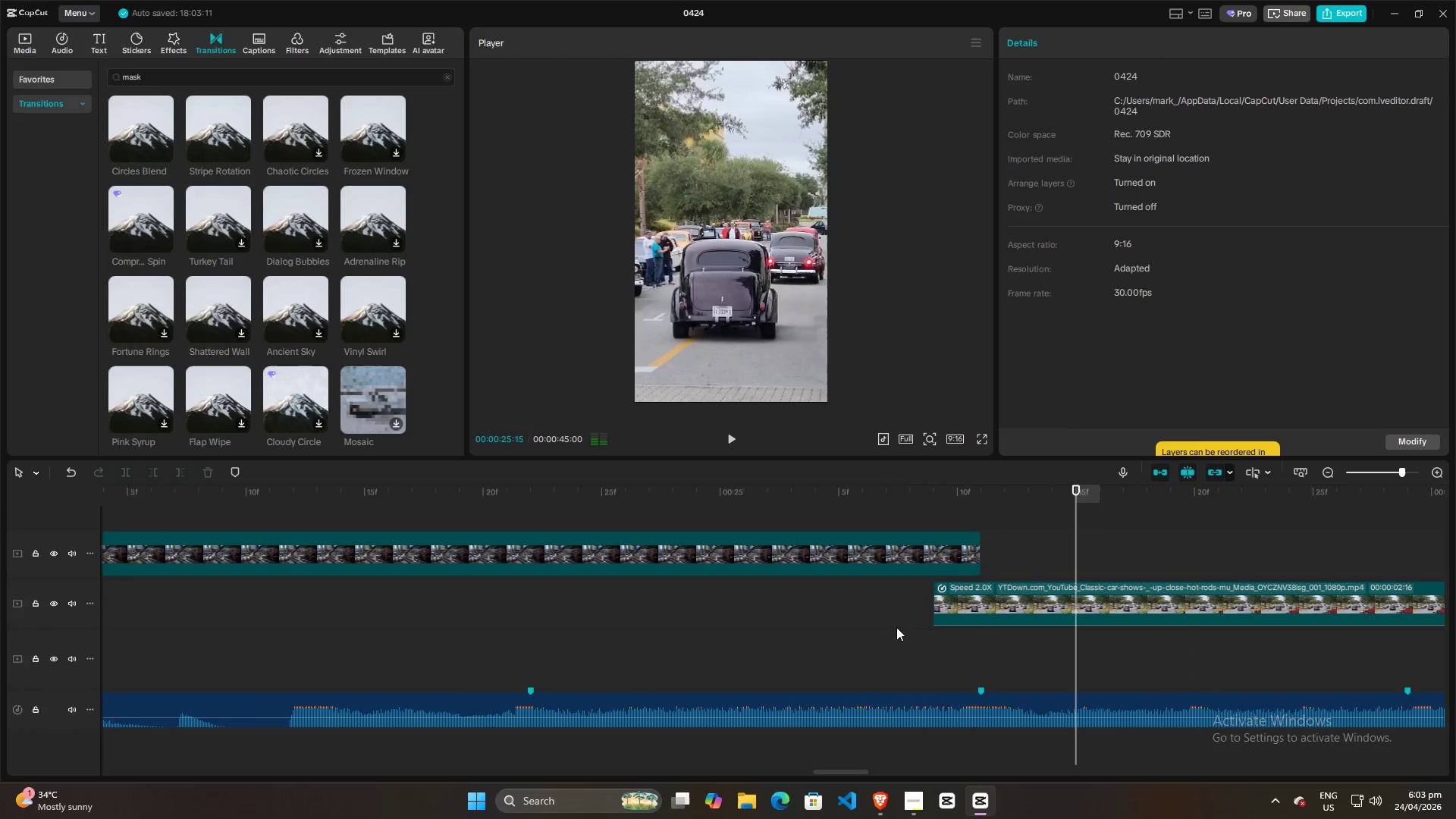 
left_click([896, 627])
 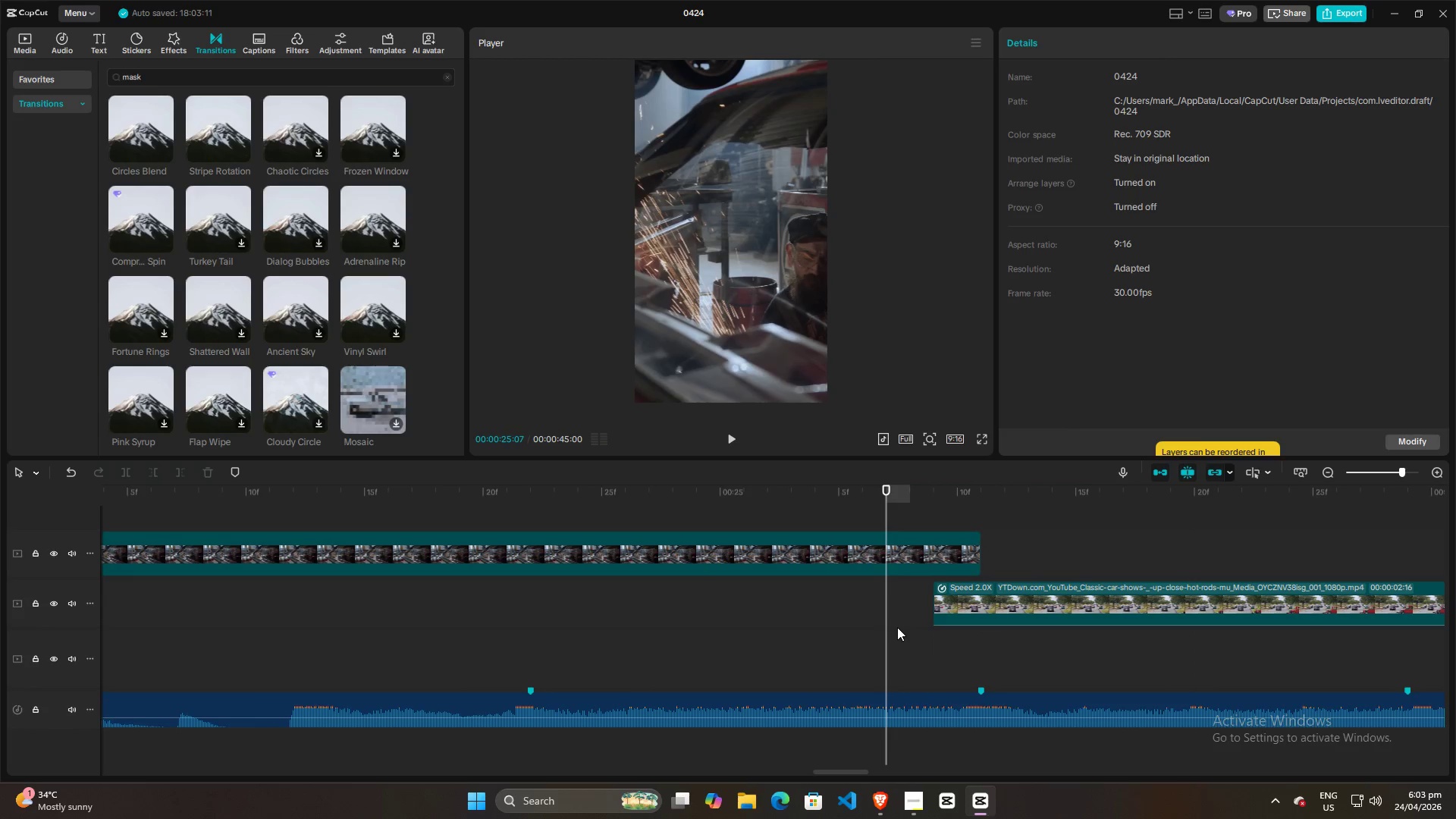 
key(Space)
 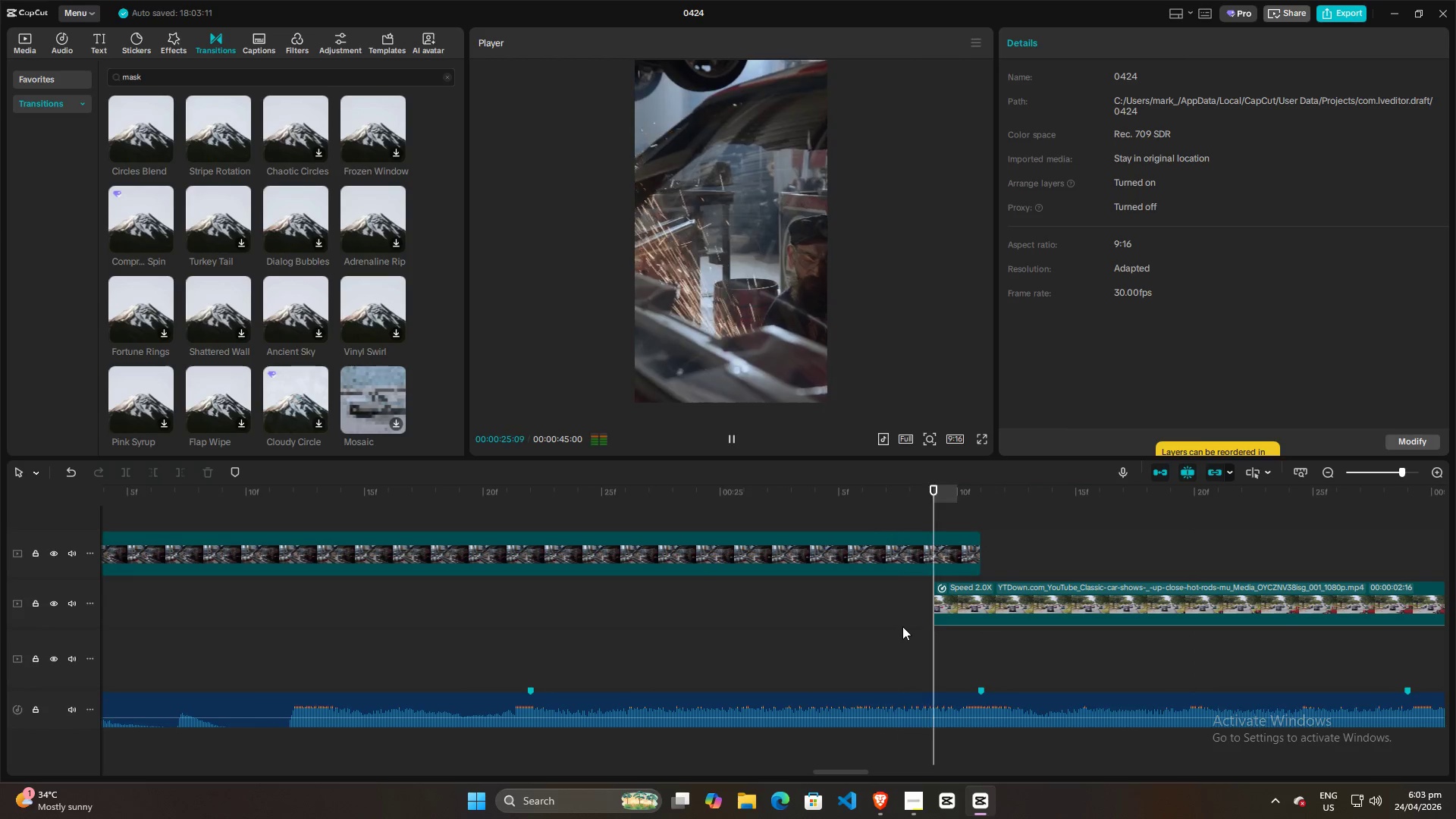 
key(Space)
 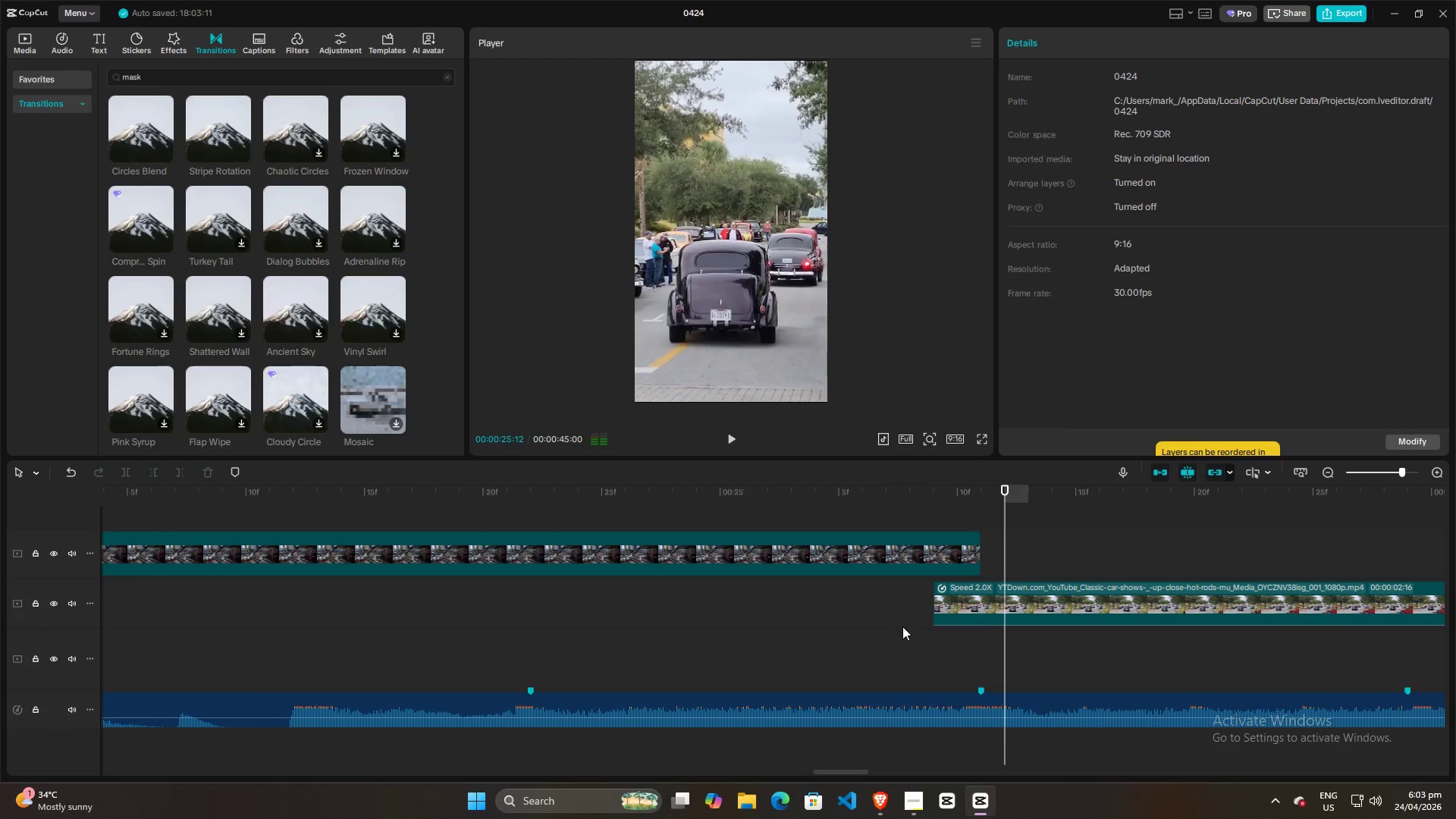 
left_click([902, 626])
 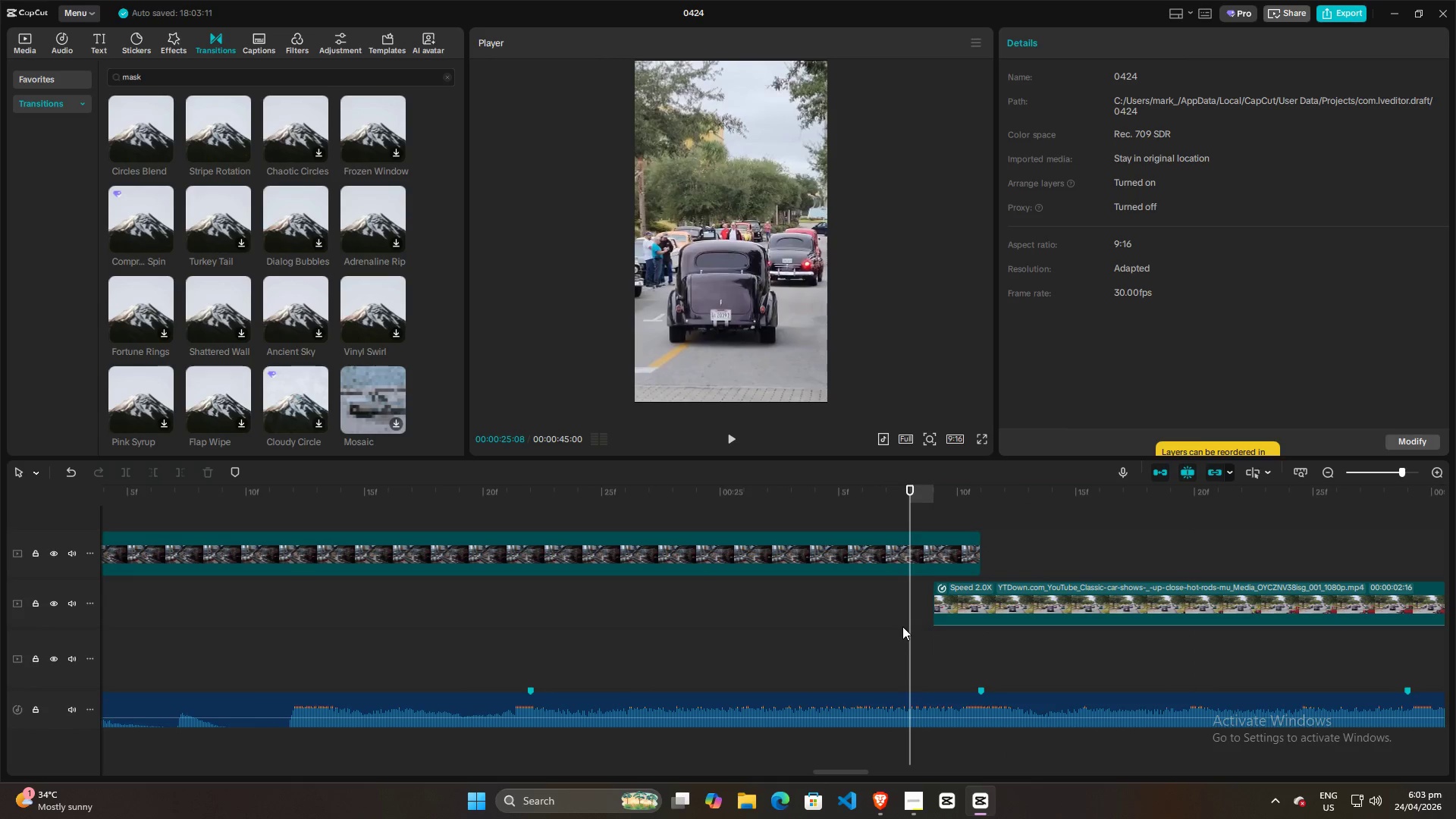 
hold_key(key=ControlLeft, duration=1.5)
scroll: coordinate [902, 626], scroll_direction: up, amount: 12.0
 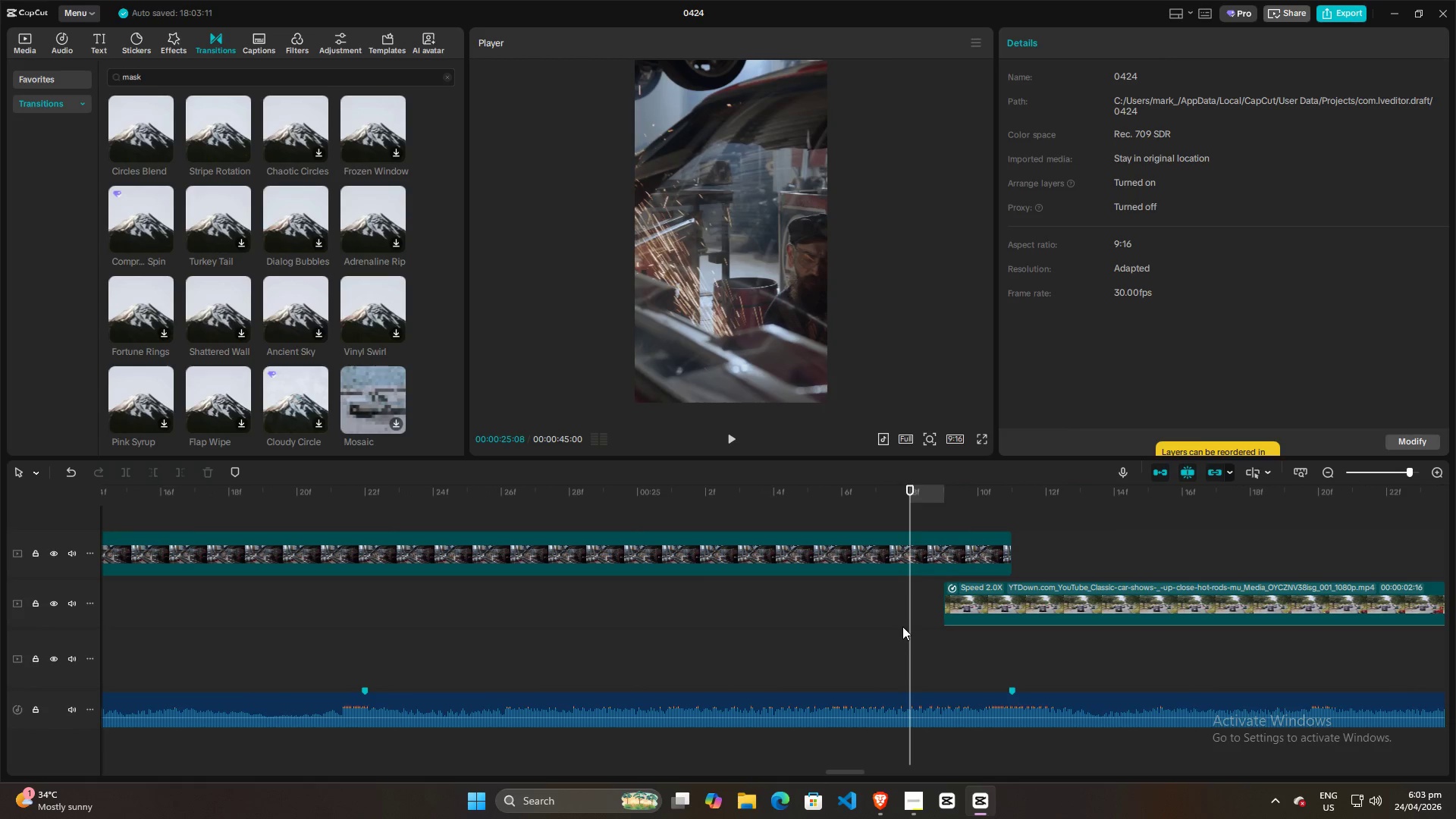 
hold_key(key=ControlLeft, duration=1.52)
hold_key(key=ControlLeft, duration=1.5)
scroll: coordinate [905, 621], scroll_direction: up, amount: 6.0
 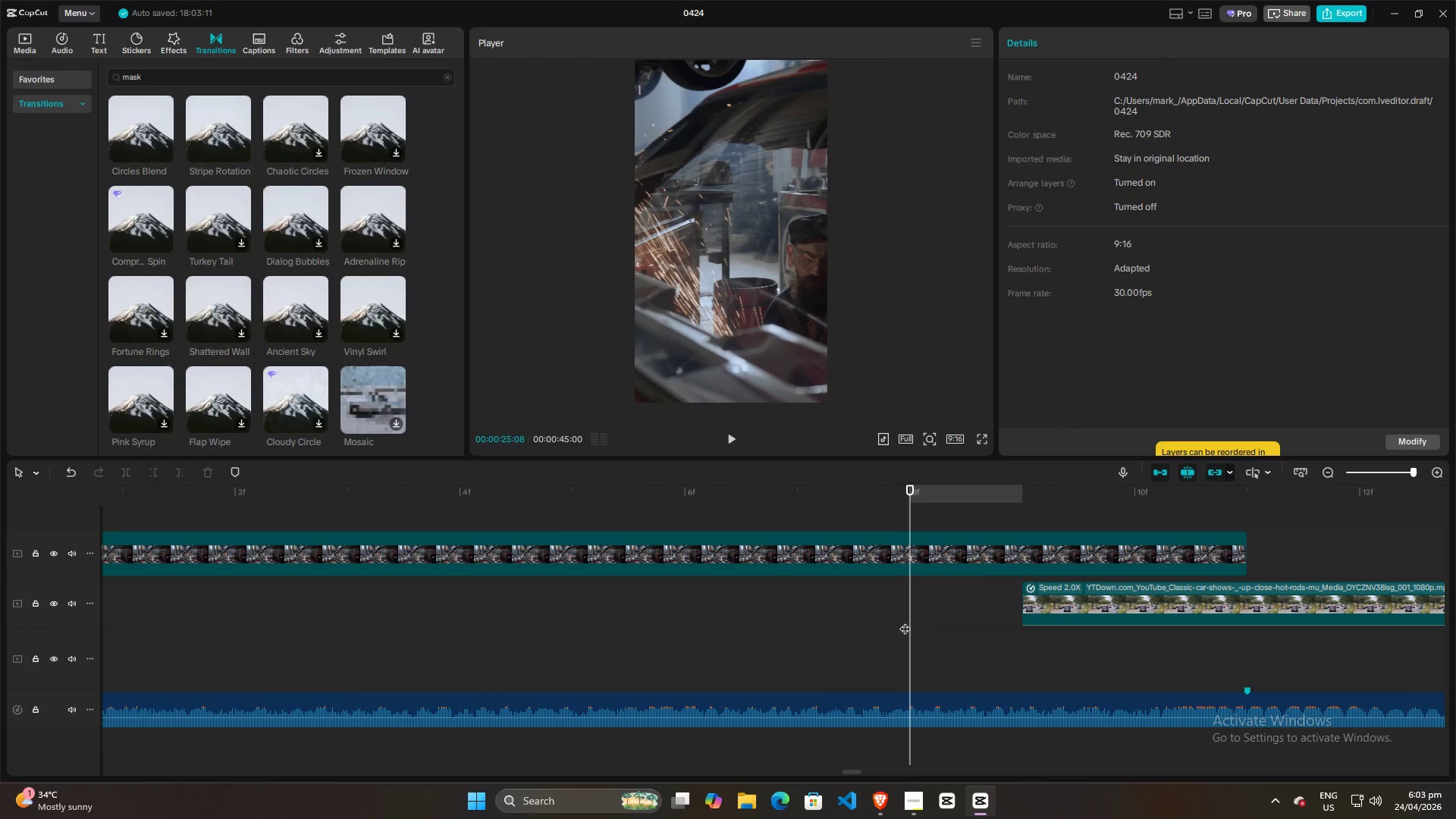 
hold_key(key=ControlLeft, duration=1.0)
scroll: coordinate [910, 620], scroll_direction: down, amount: 2.0
 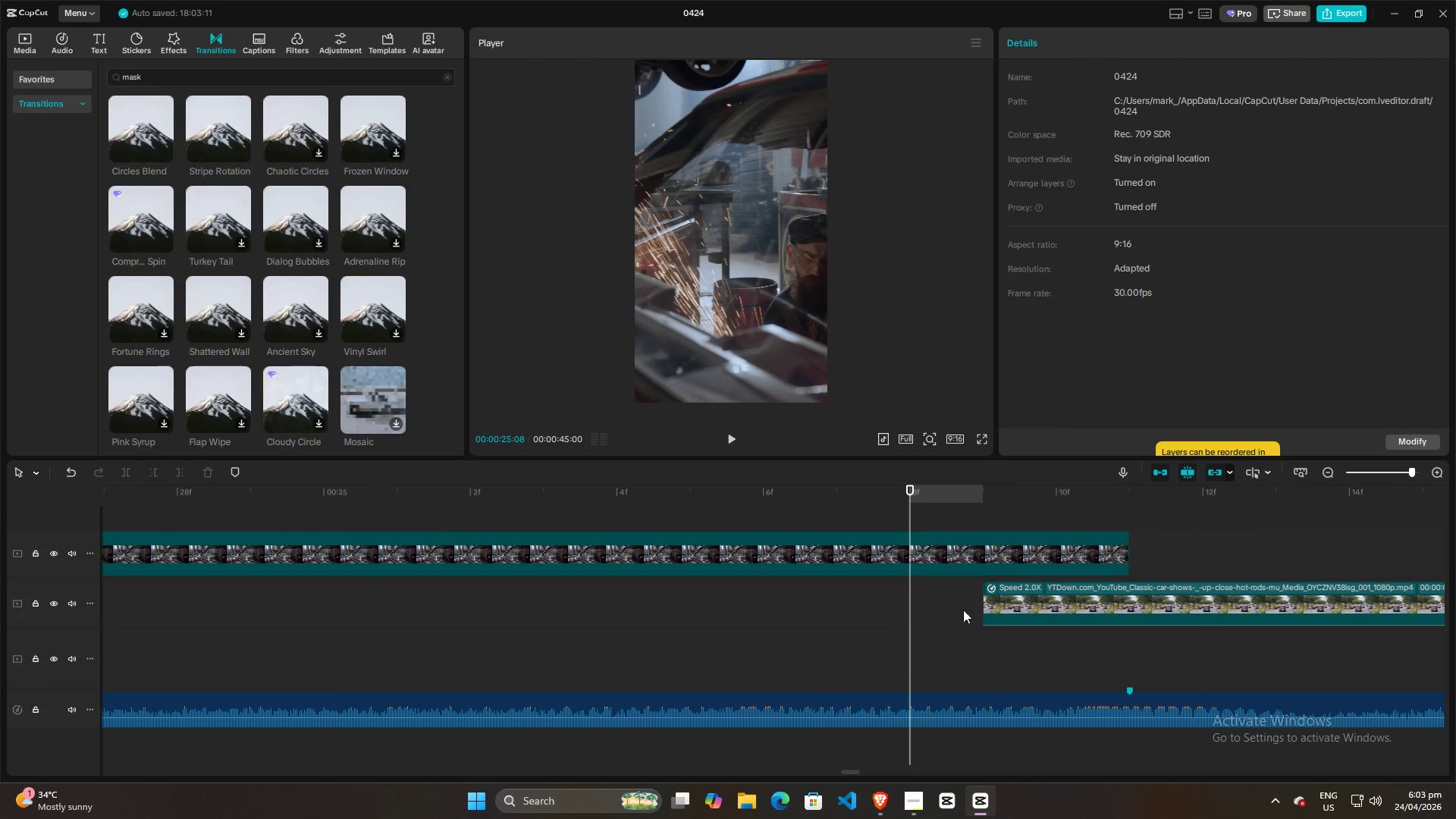 
left_click([999, 593])
 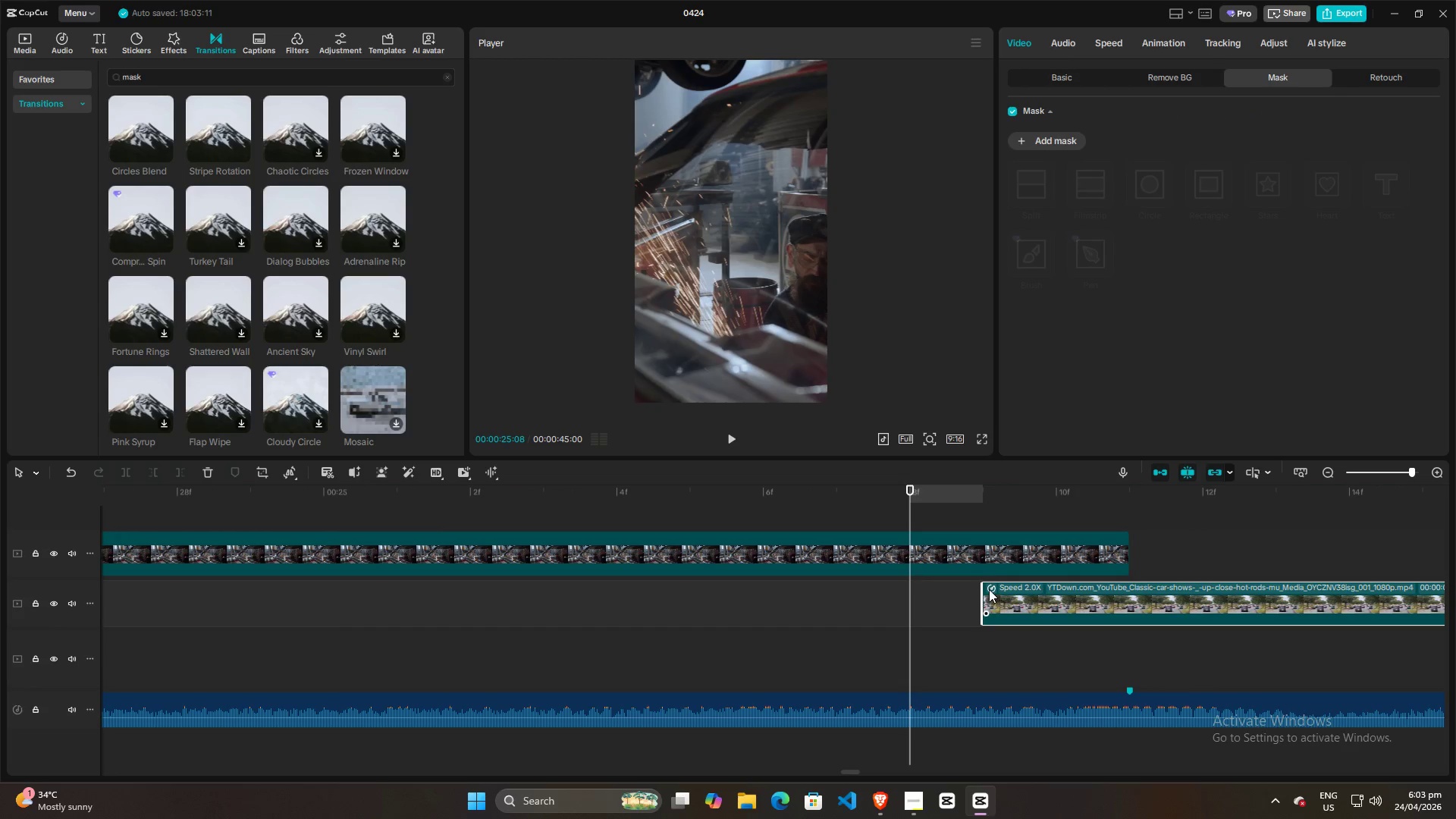 
left_click_drag(start_coordinate=[1012, 596], to_coordinate=[649, 594])
 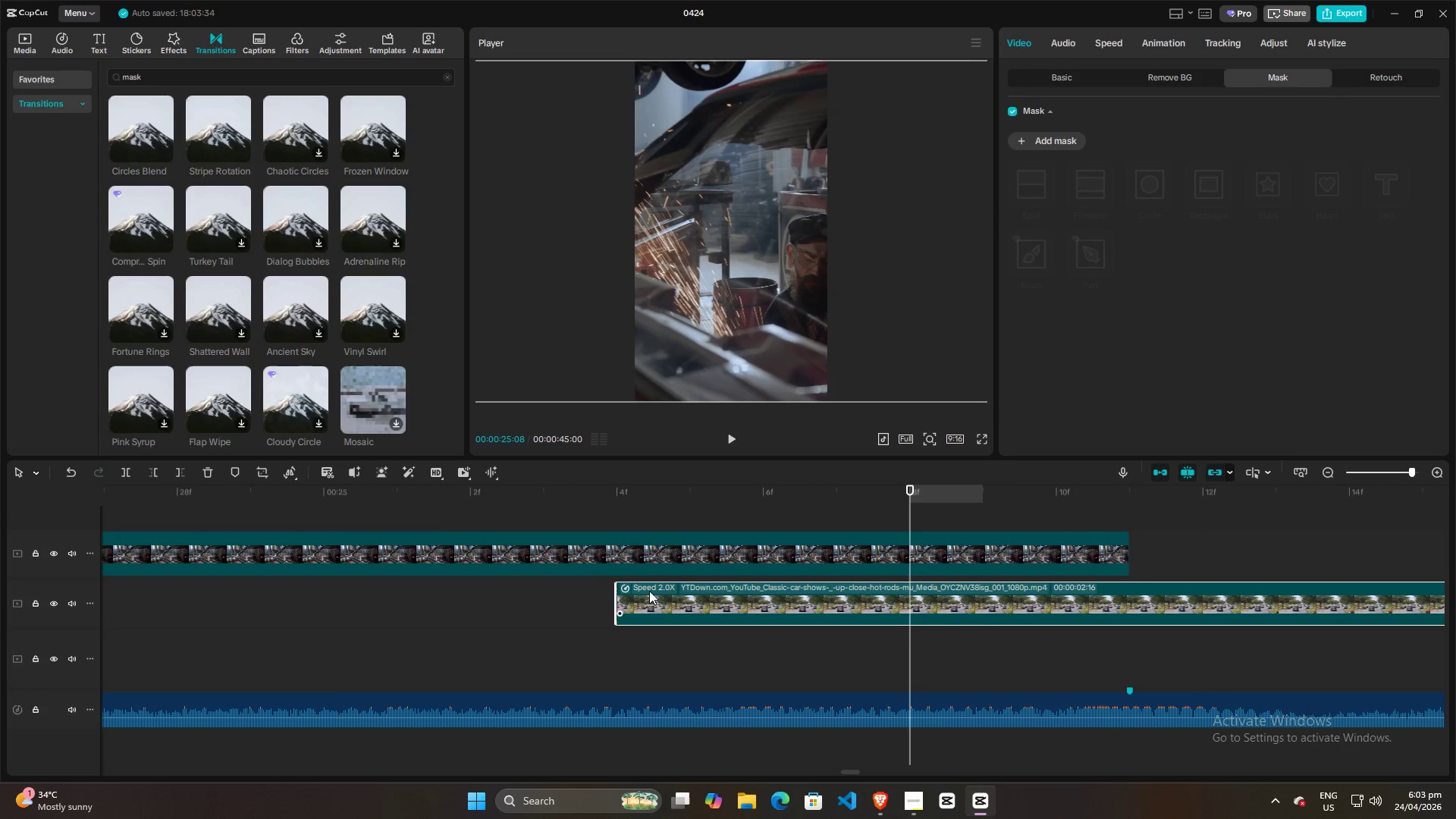 
left_click_drag(start_coordinate=[649, 591], to_coordinate=[655, 591])
 